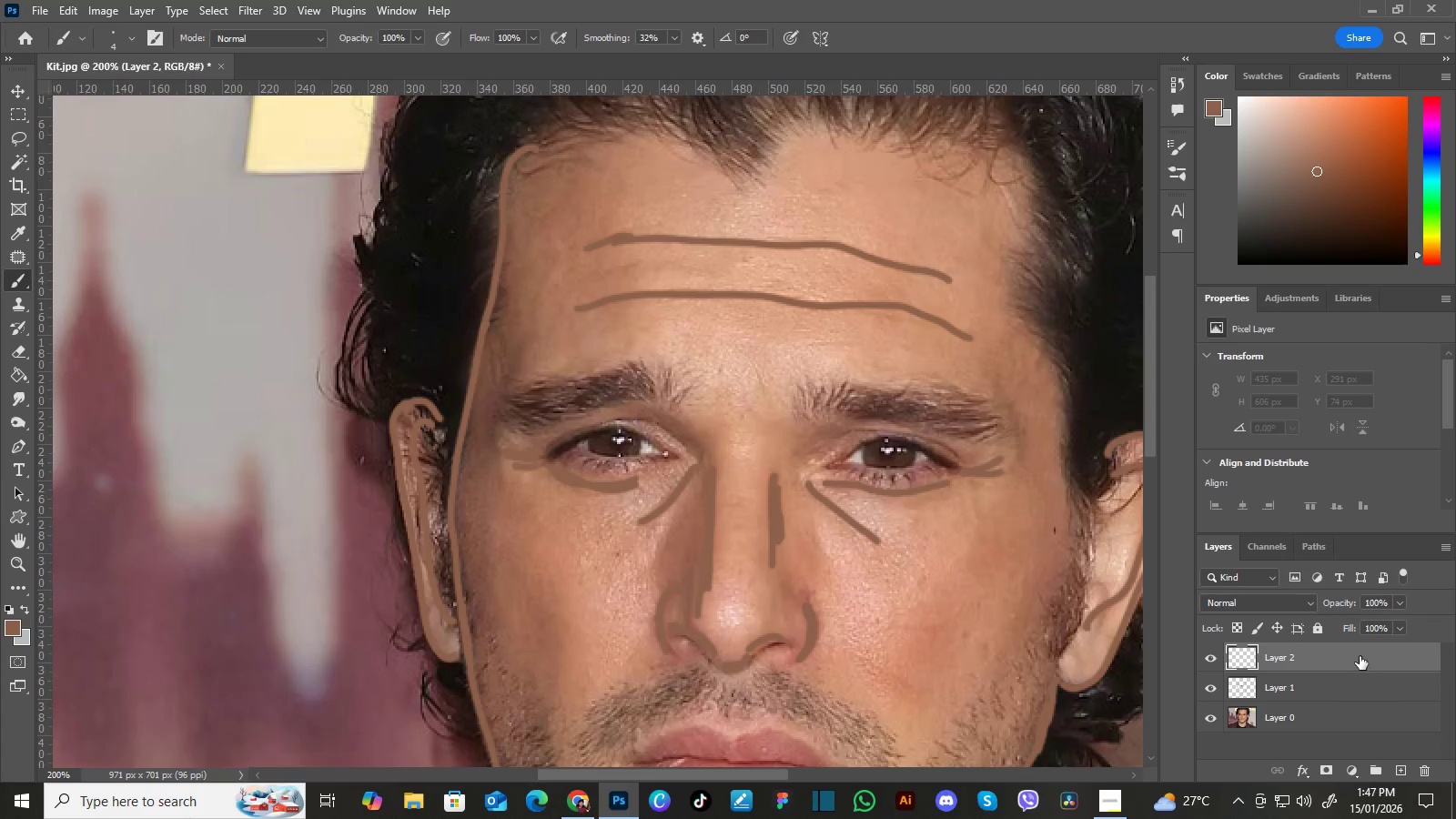 
left_click_drag(start_coordinate=[1361, 655], to_coordinate=[1362, 710])
 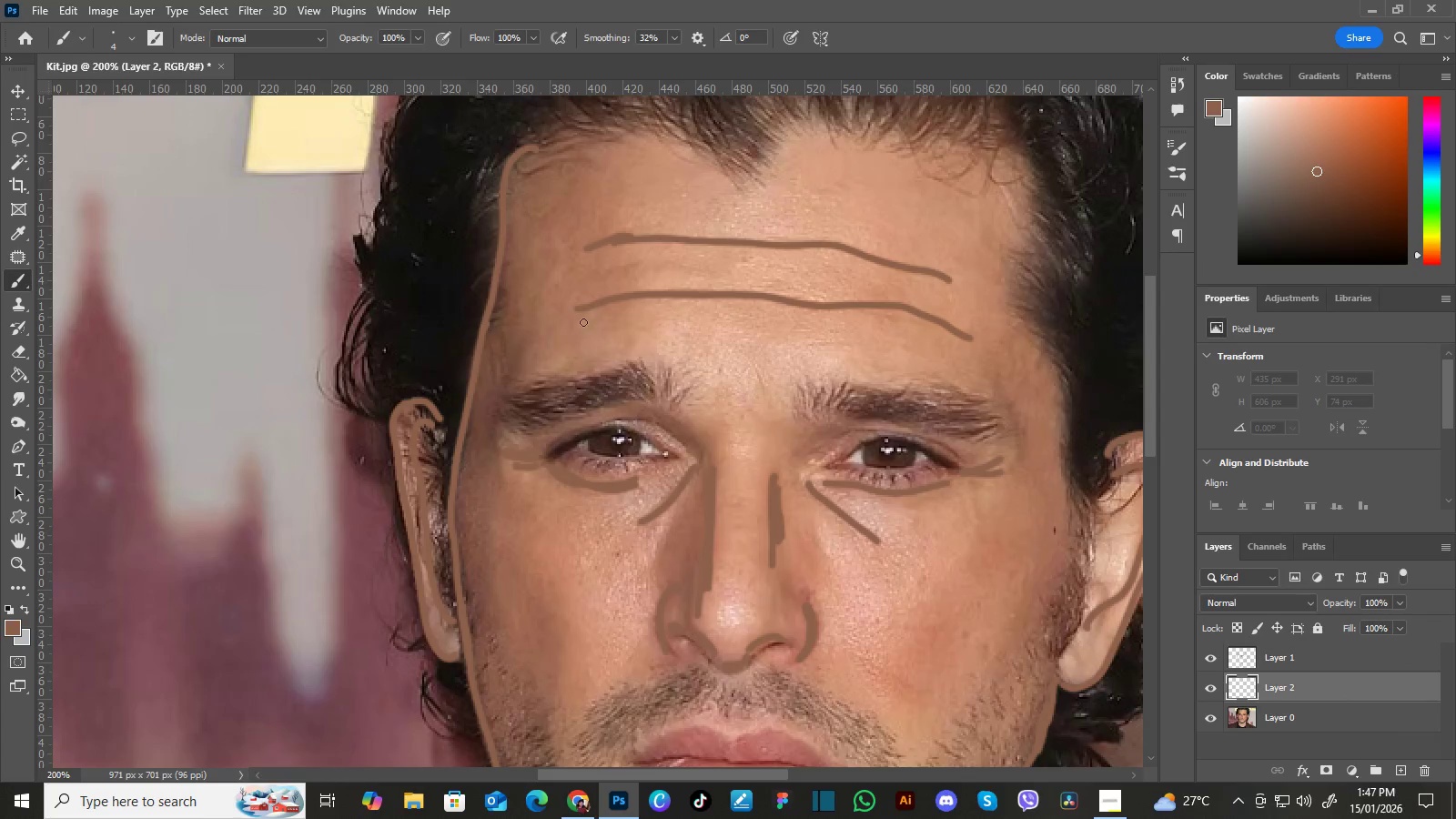 
key(I)
 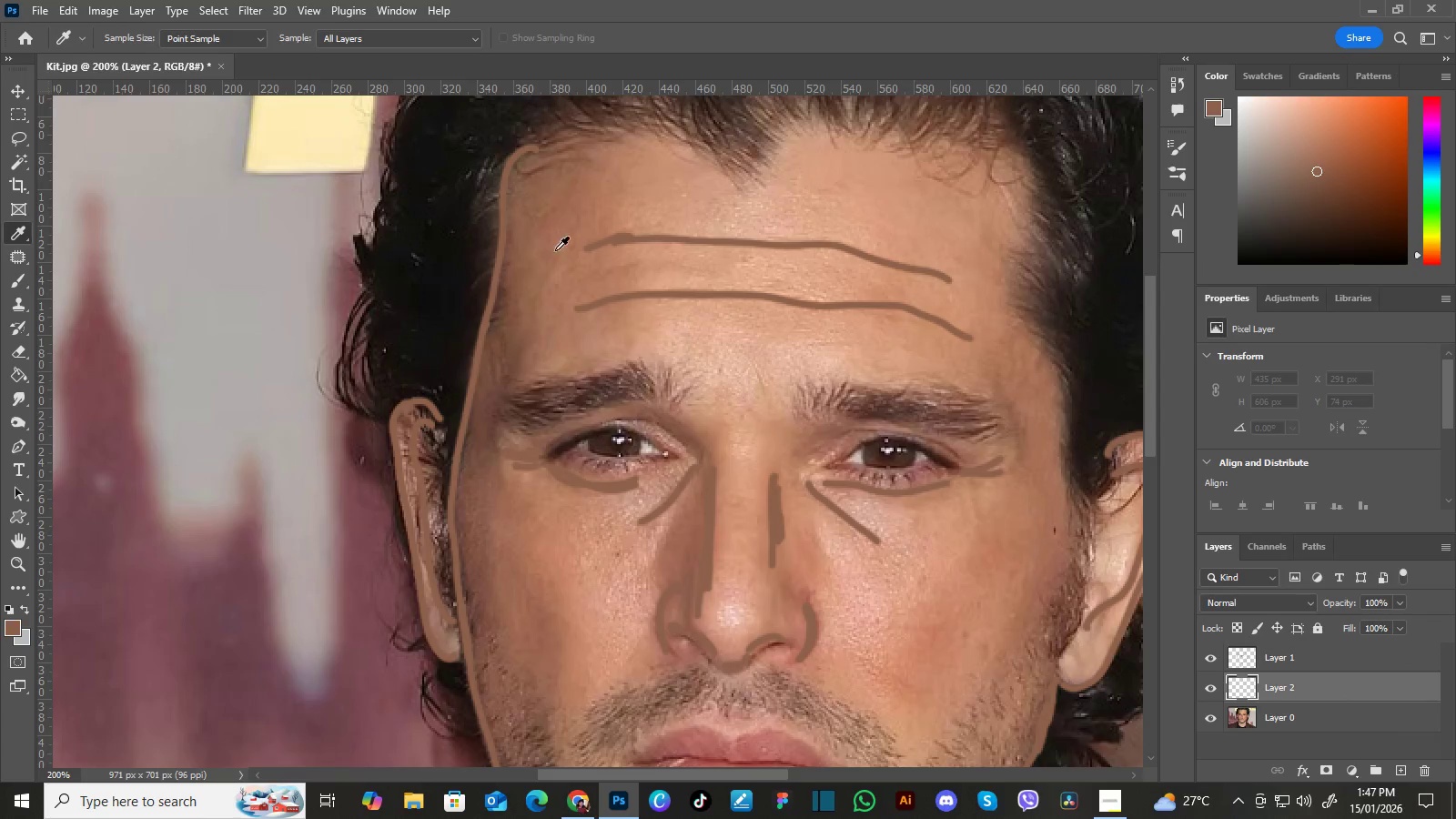 
left_click([559, 244])
 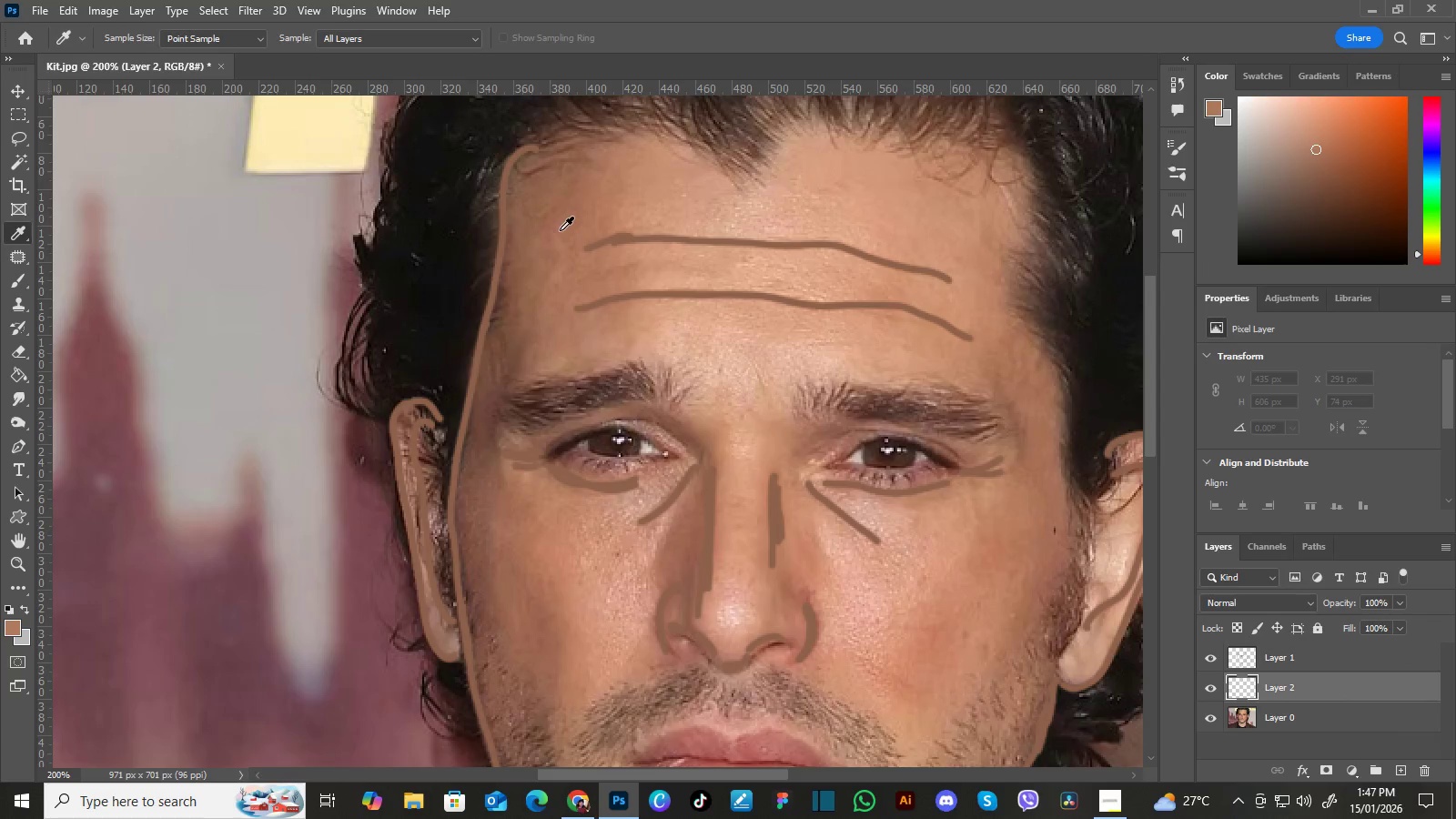 
left_click_drag(start_coordinate=[559, 244], to_coordinate=[559, 229])
 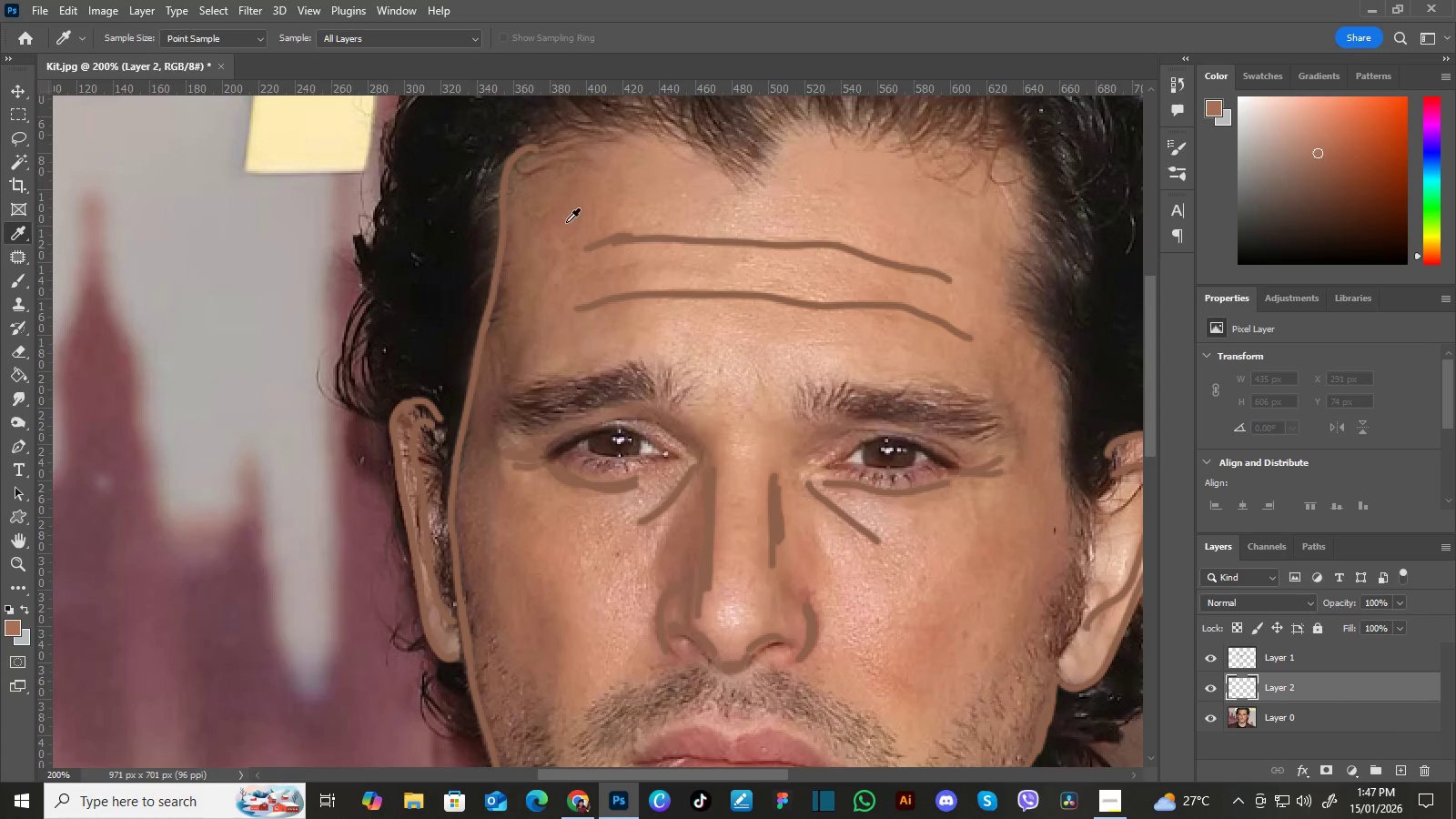 
triple_click([566, 223])
 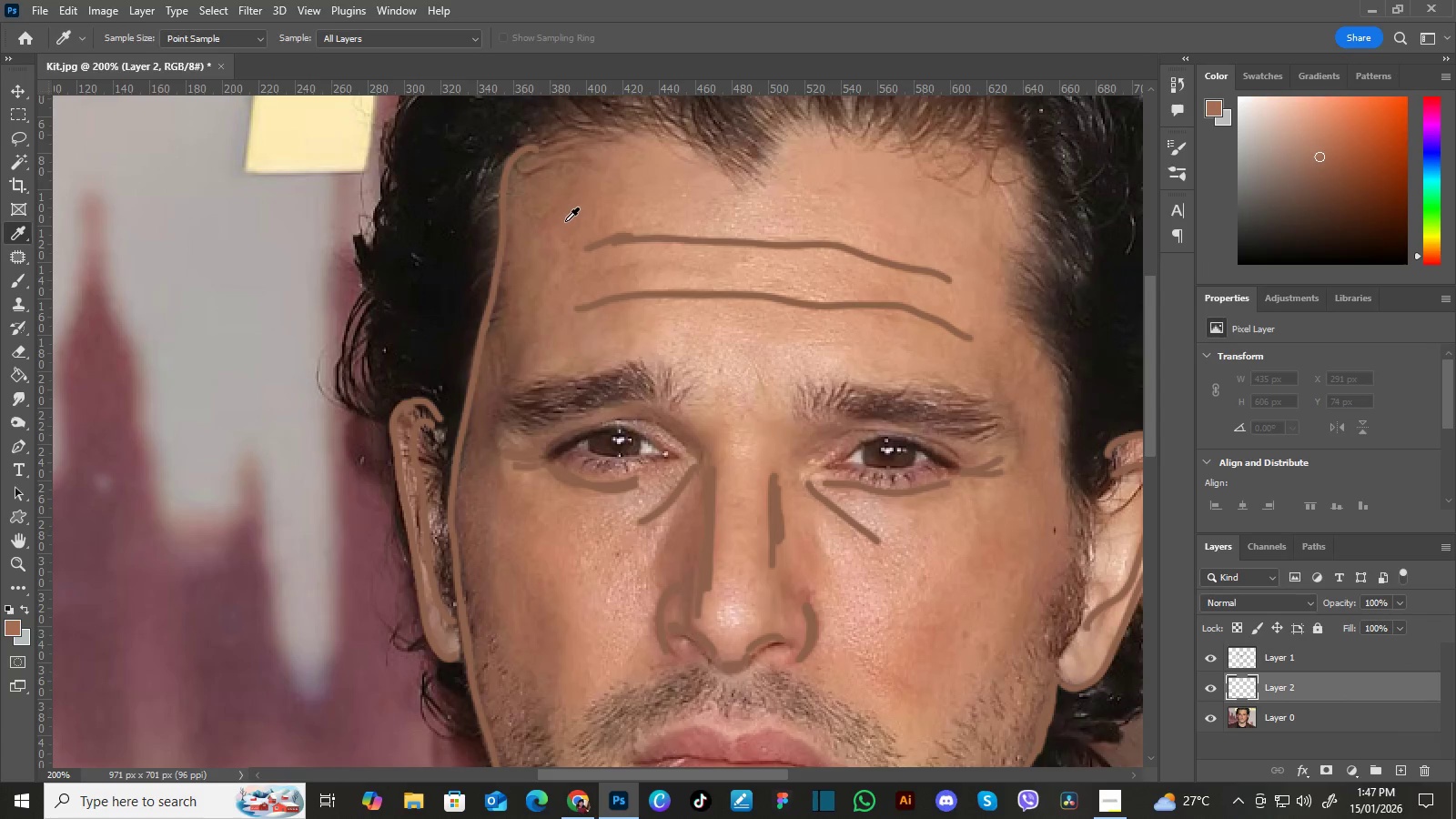 
triple_click([571, 224])
 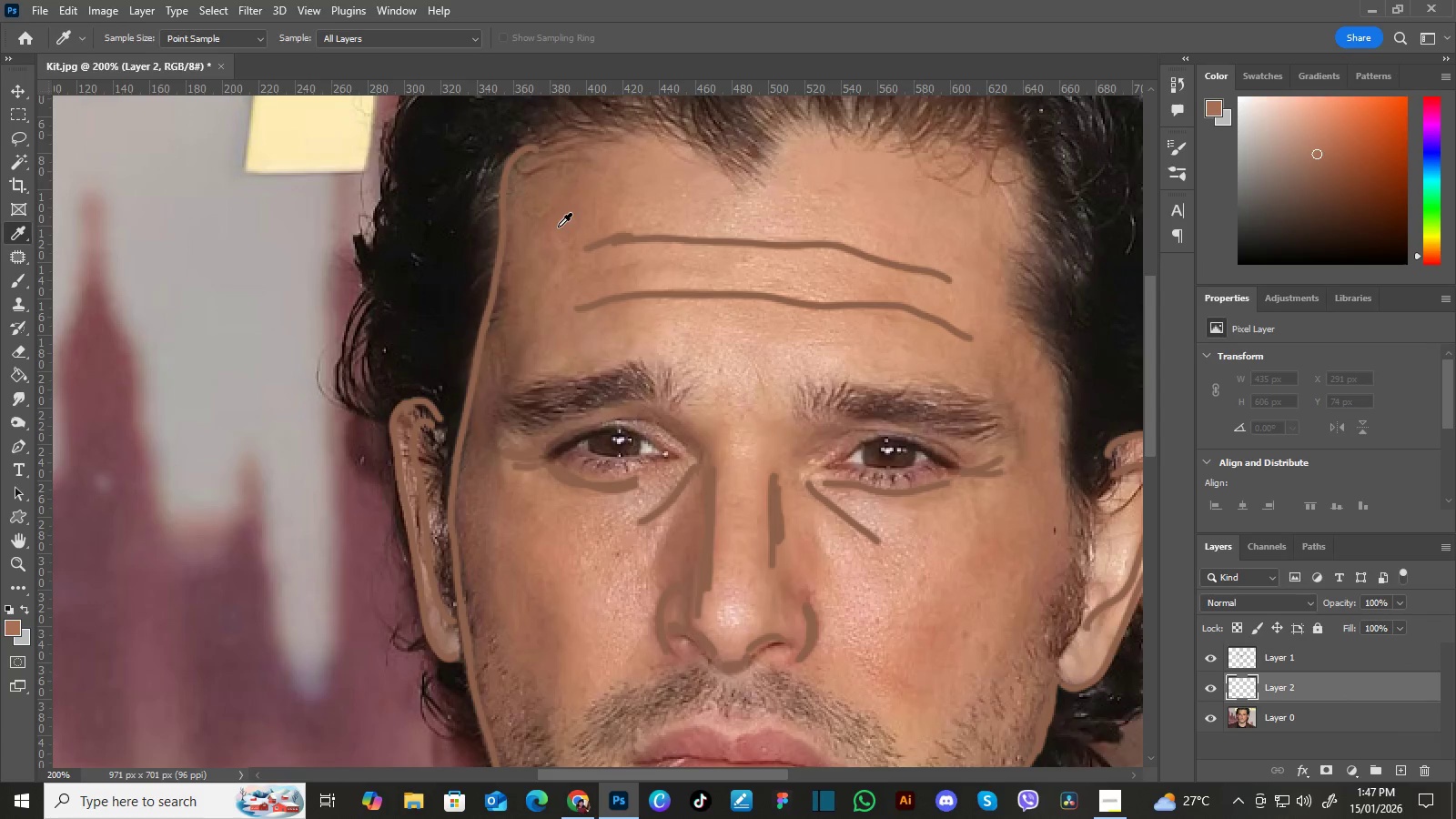 
left_click([565, 226])
 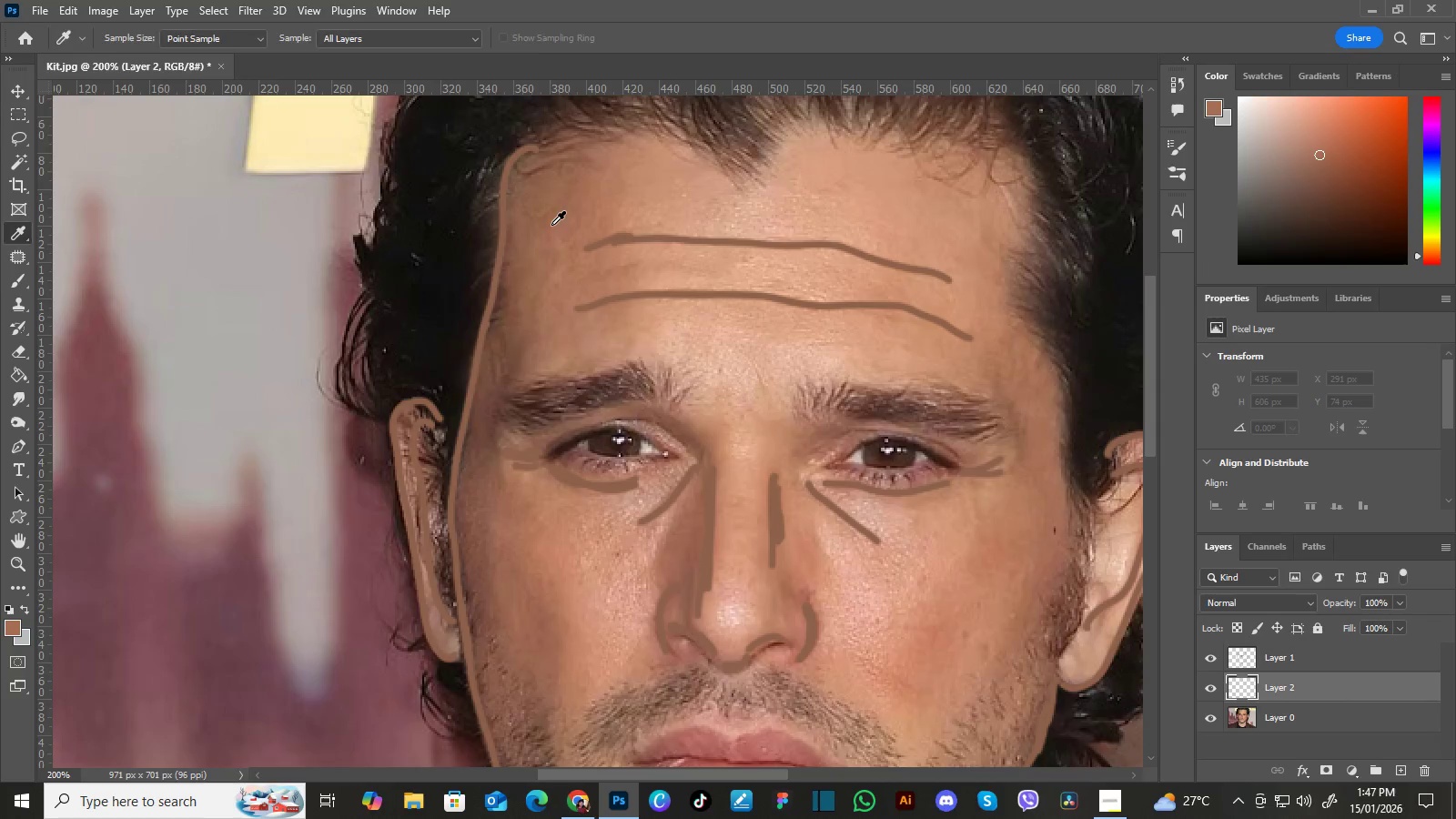 
key(B)
 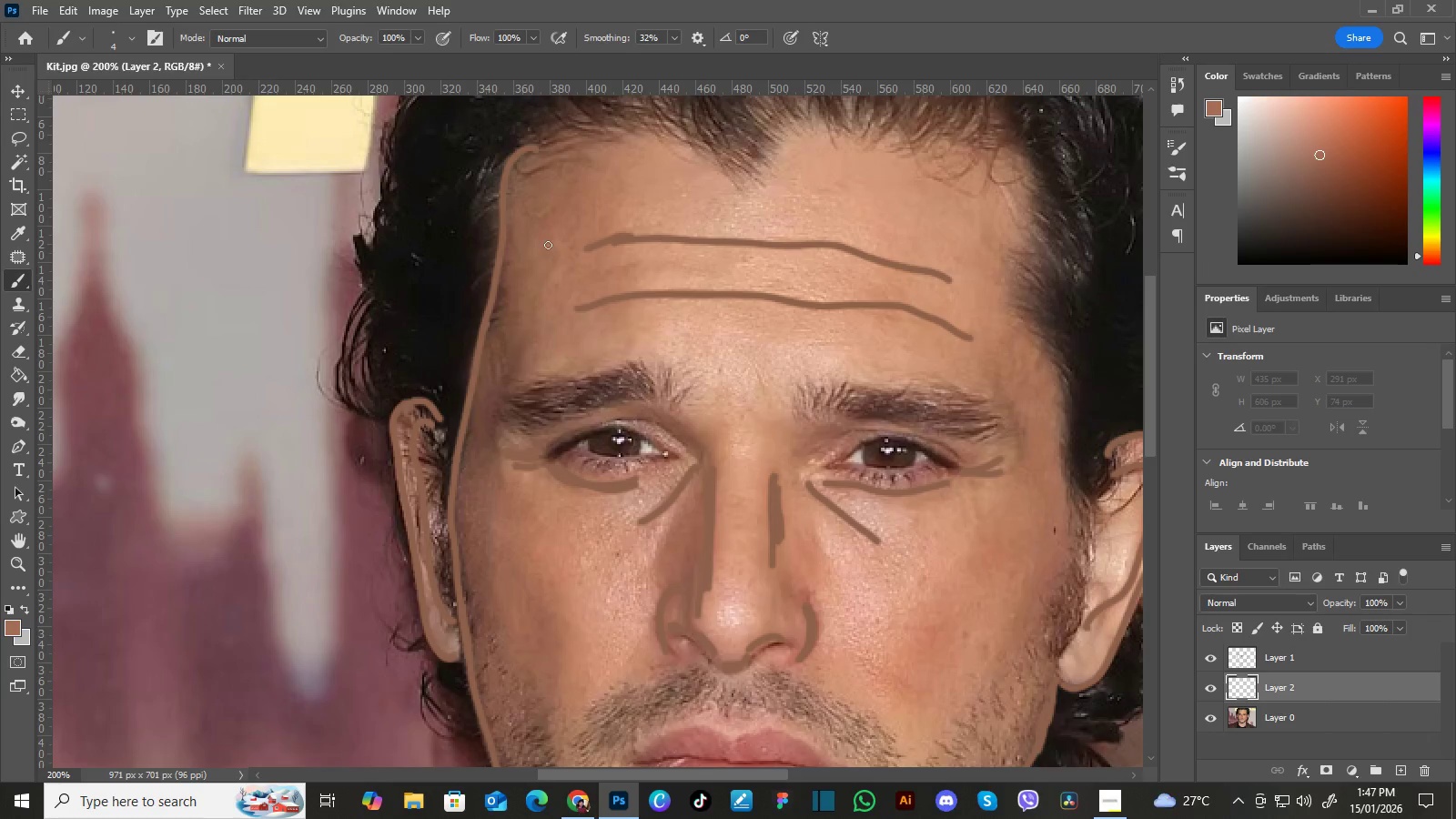 
hold_key(key=Backslash, duration=0.45)
 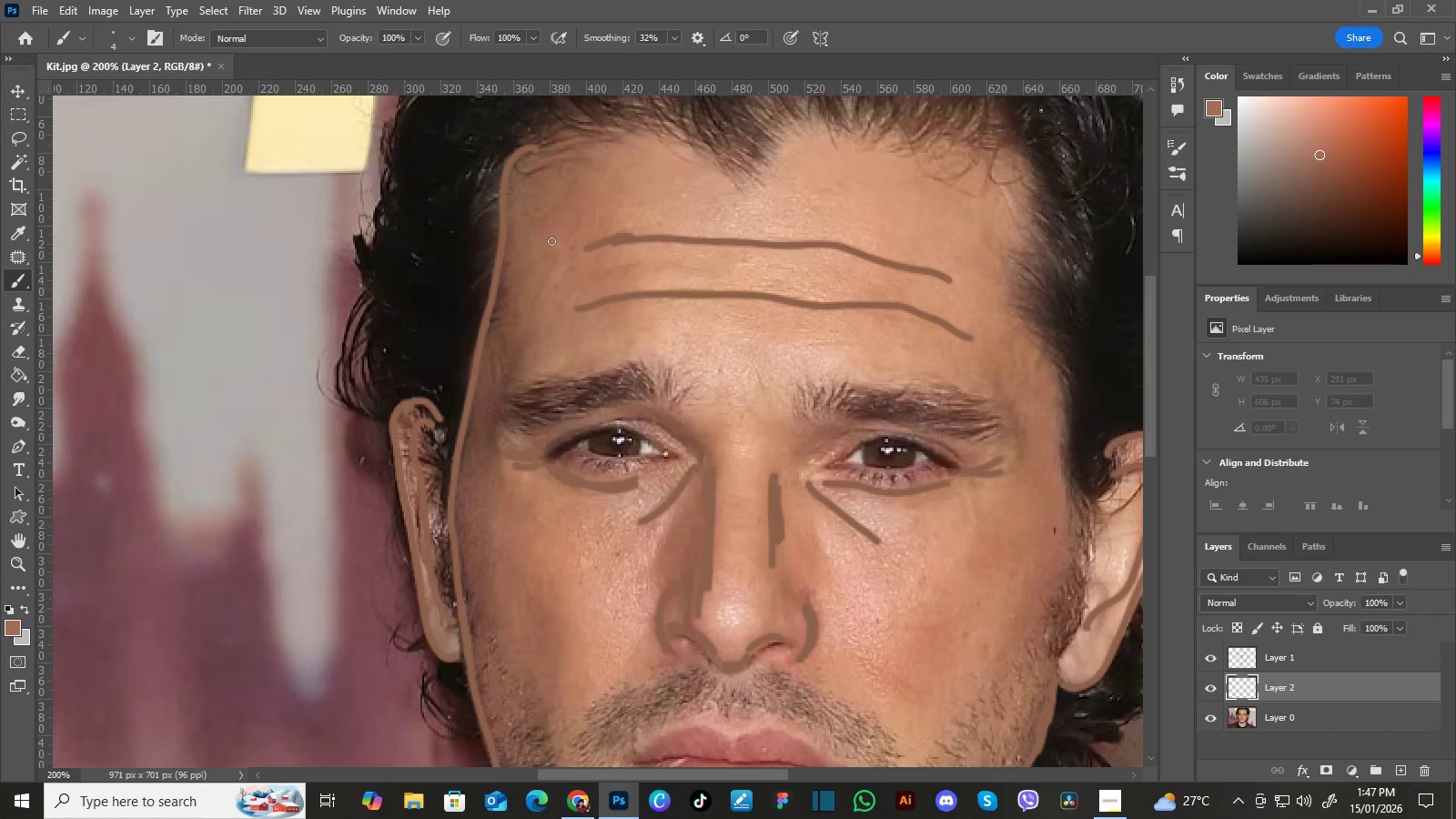 
key(BracketRight)
 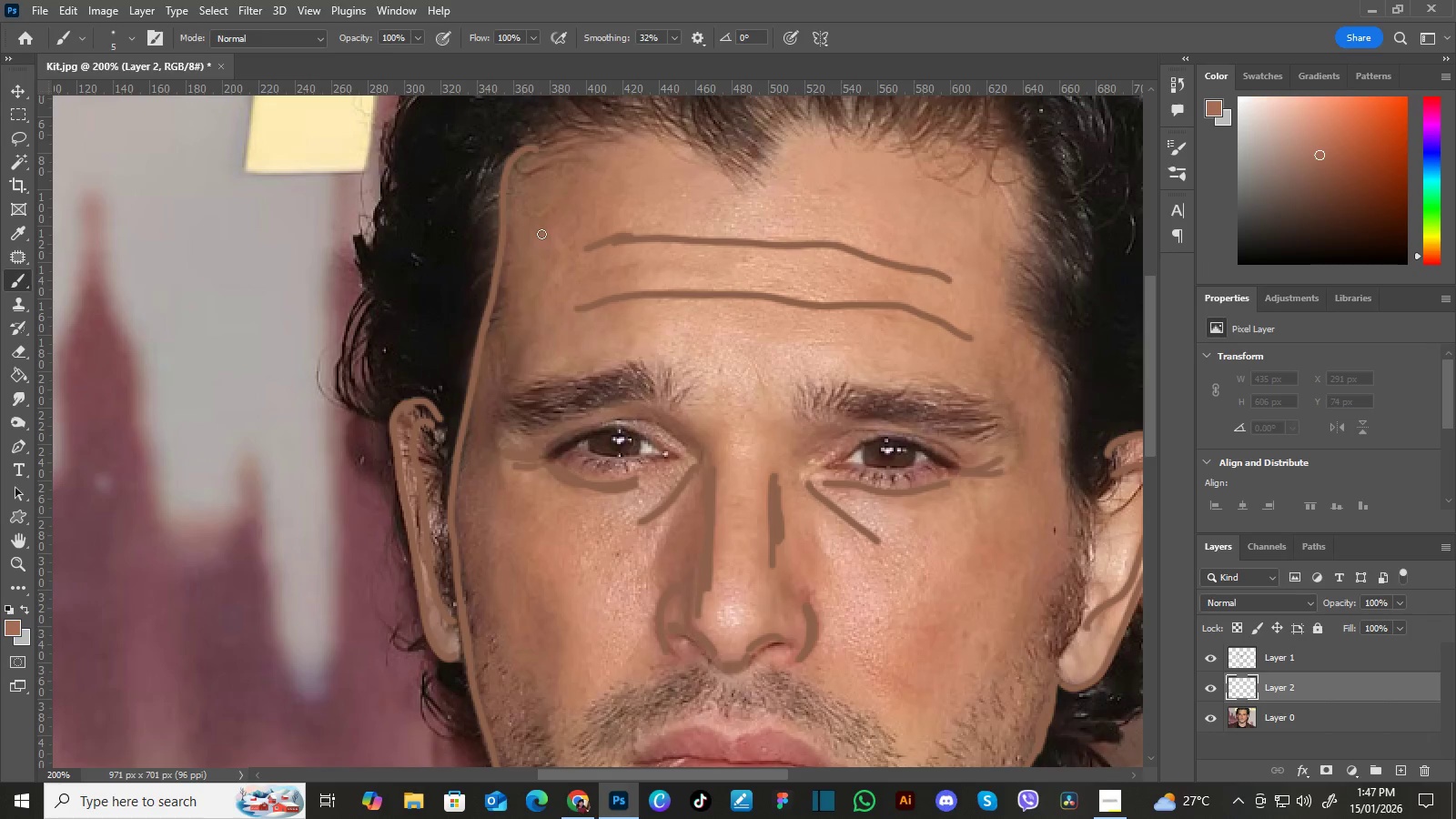 
key(BracketRight)
 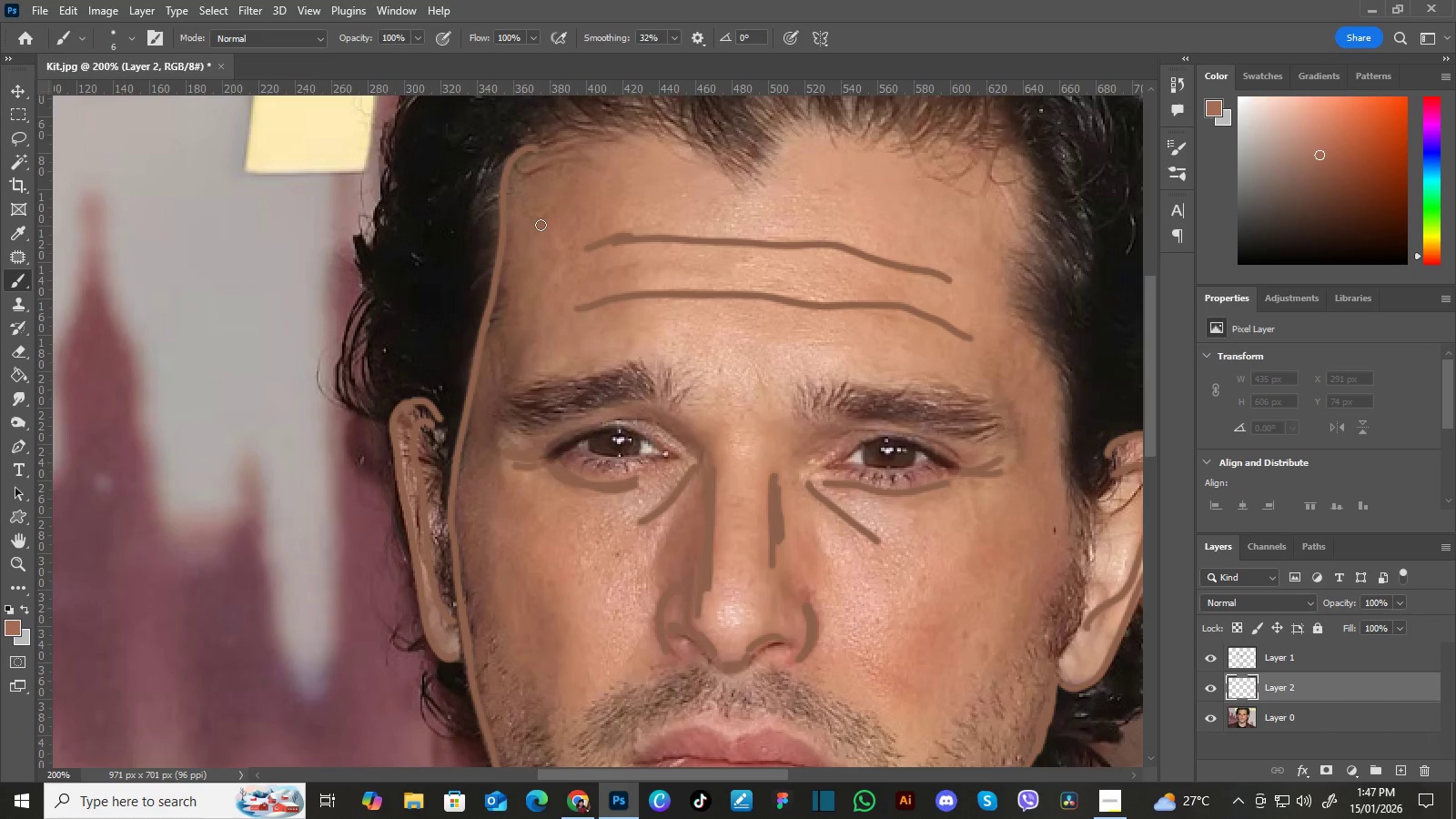 
key(BracketRight)
 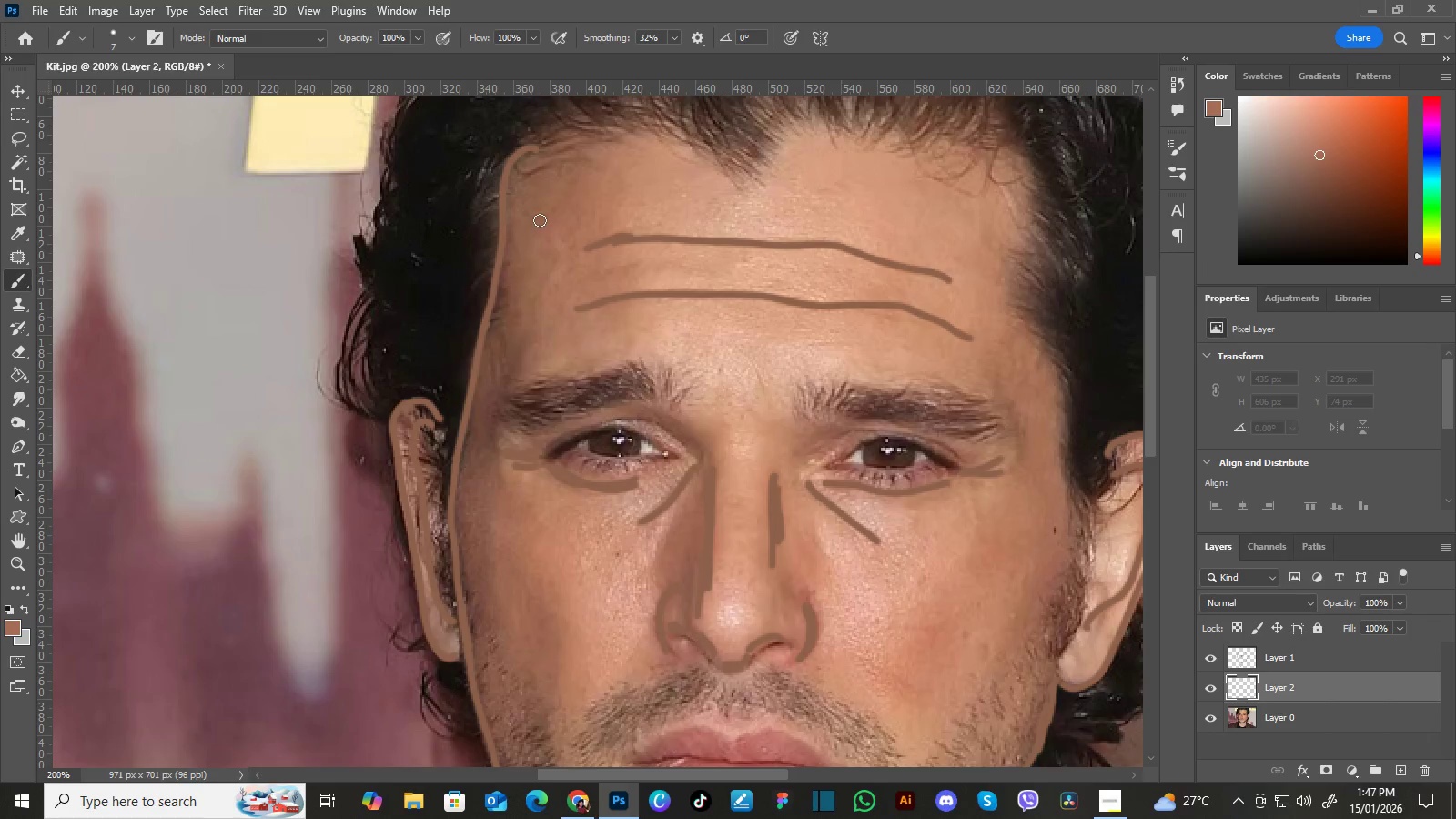 
key(BracketRight)
 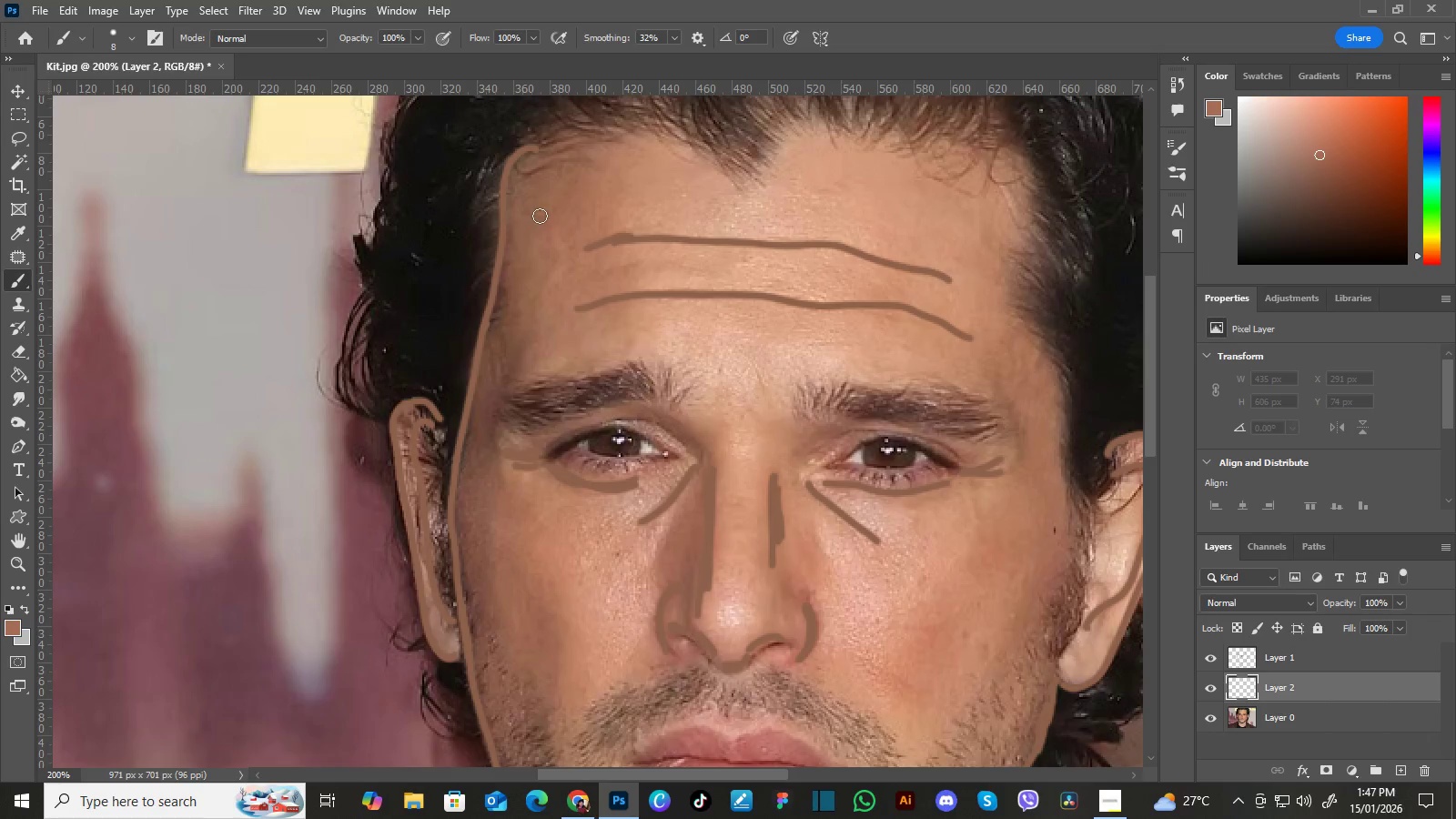 
key(BracketRight)
 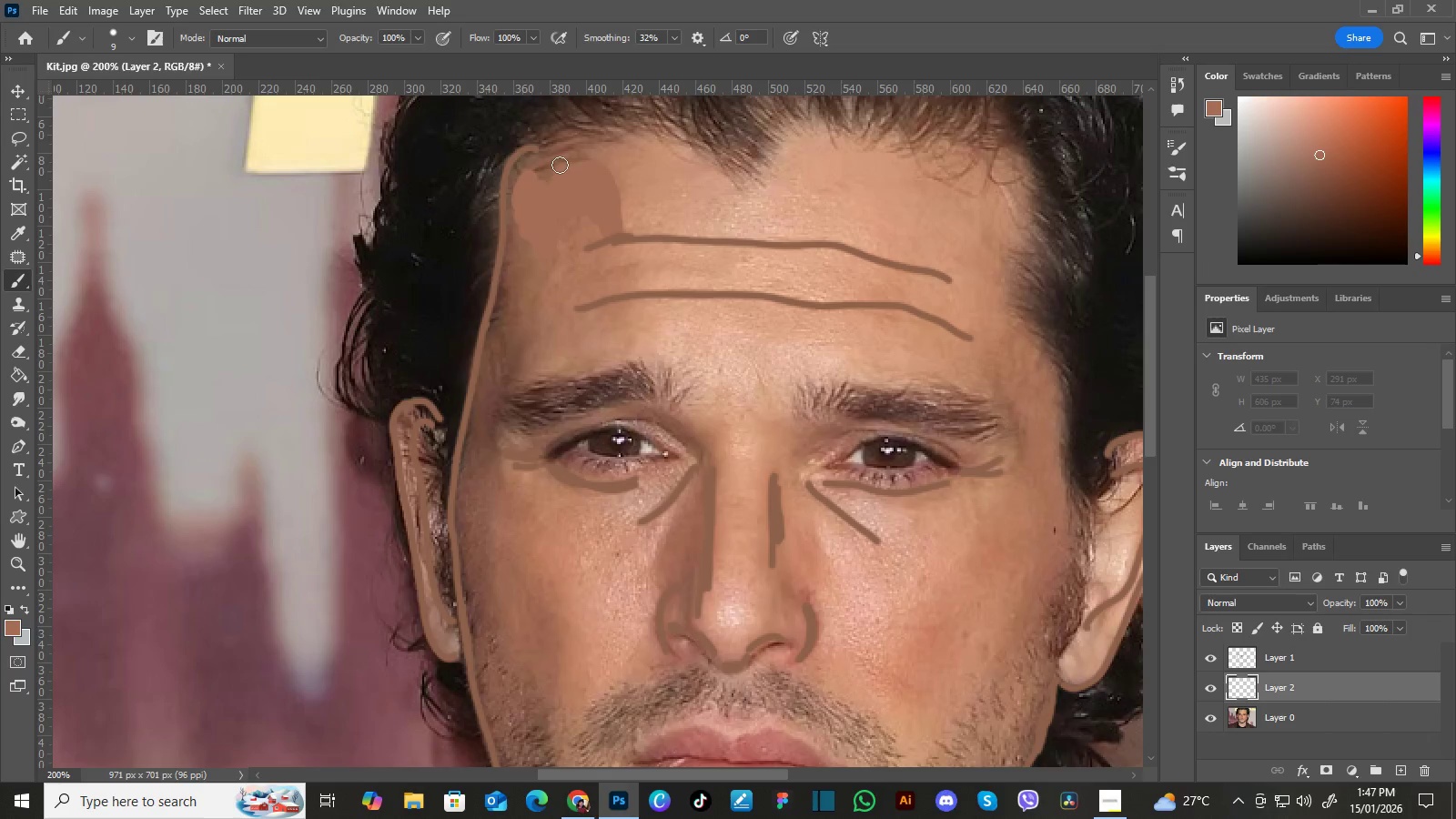 
key(BracketRight)
 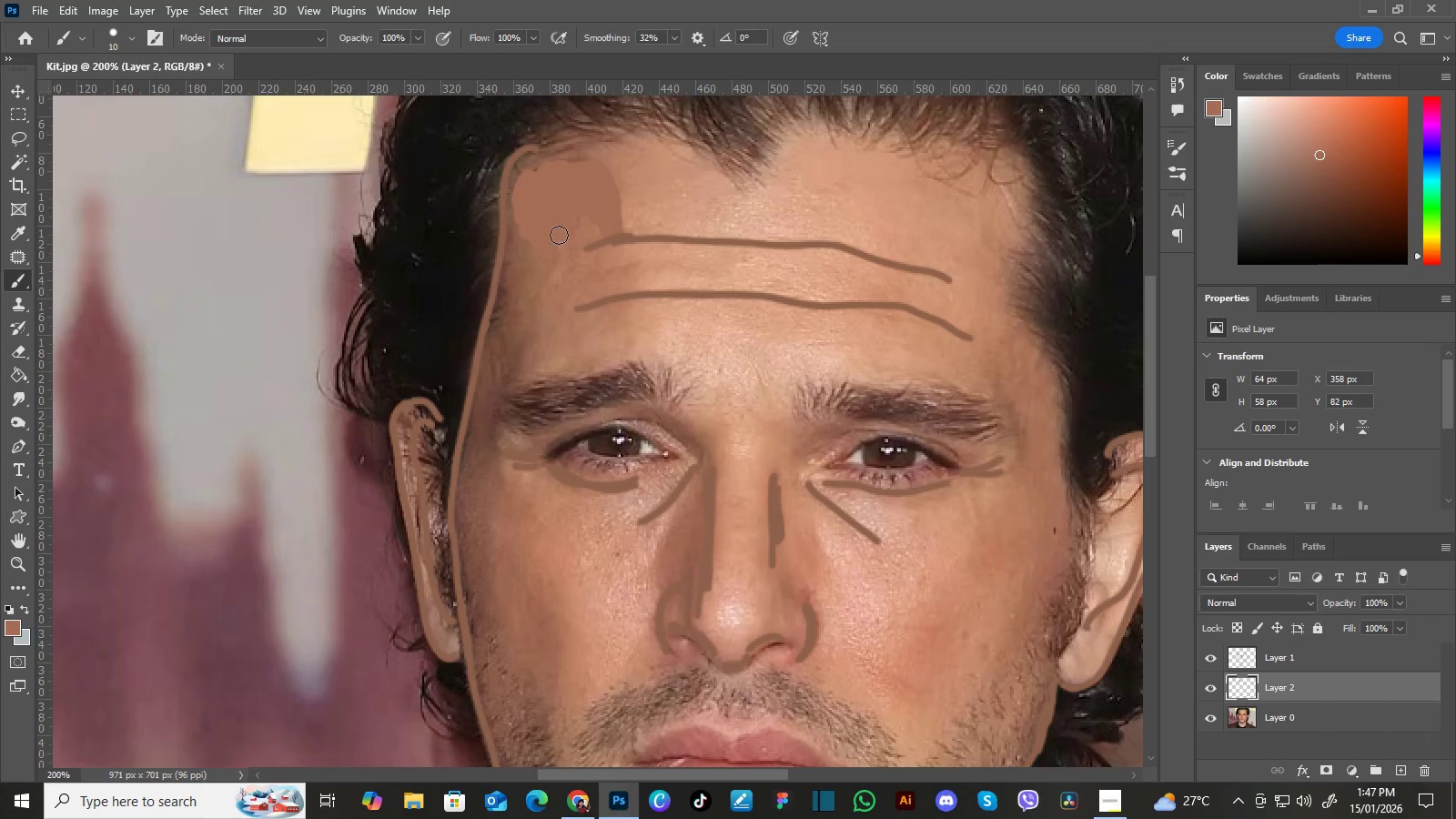 
key(BracketRight)
 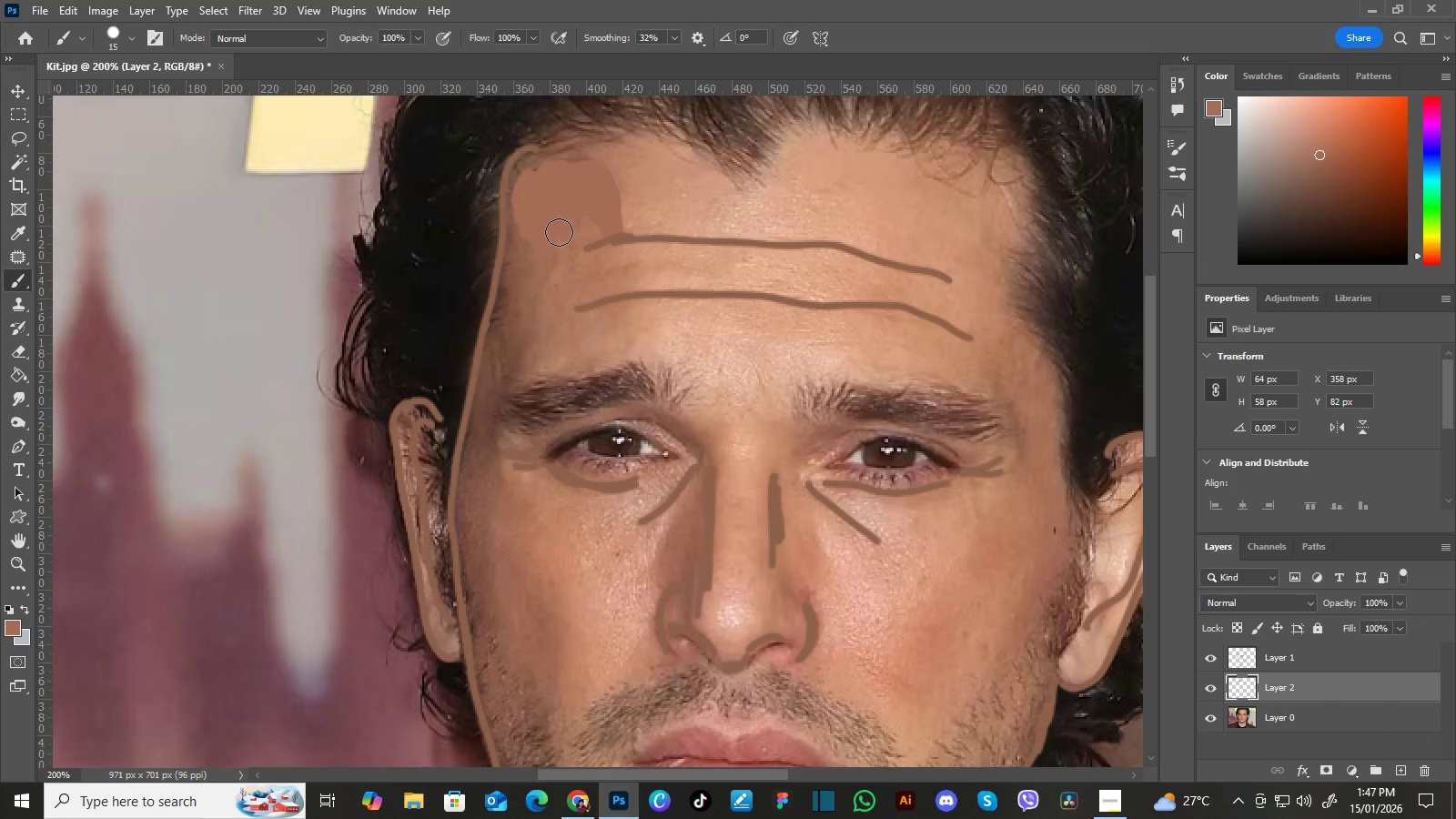 
key(BracketRight)
 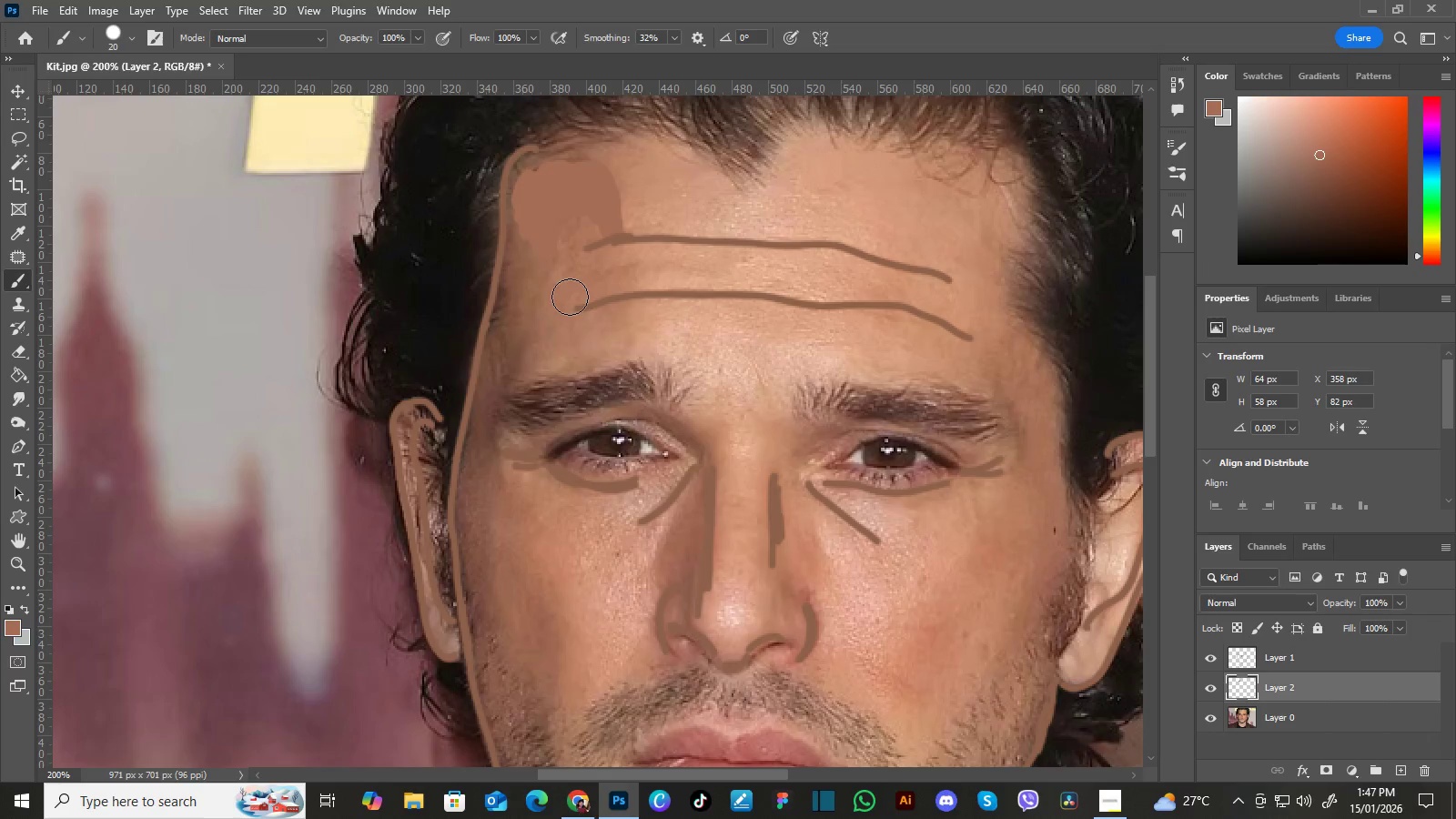 
key(Control+Minus)
 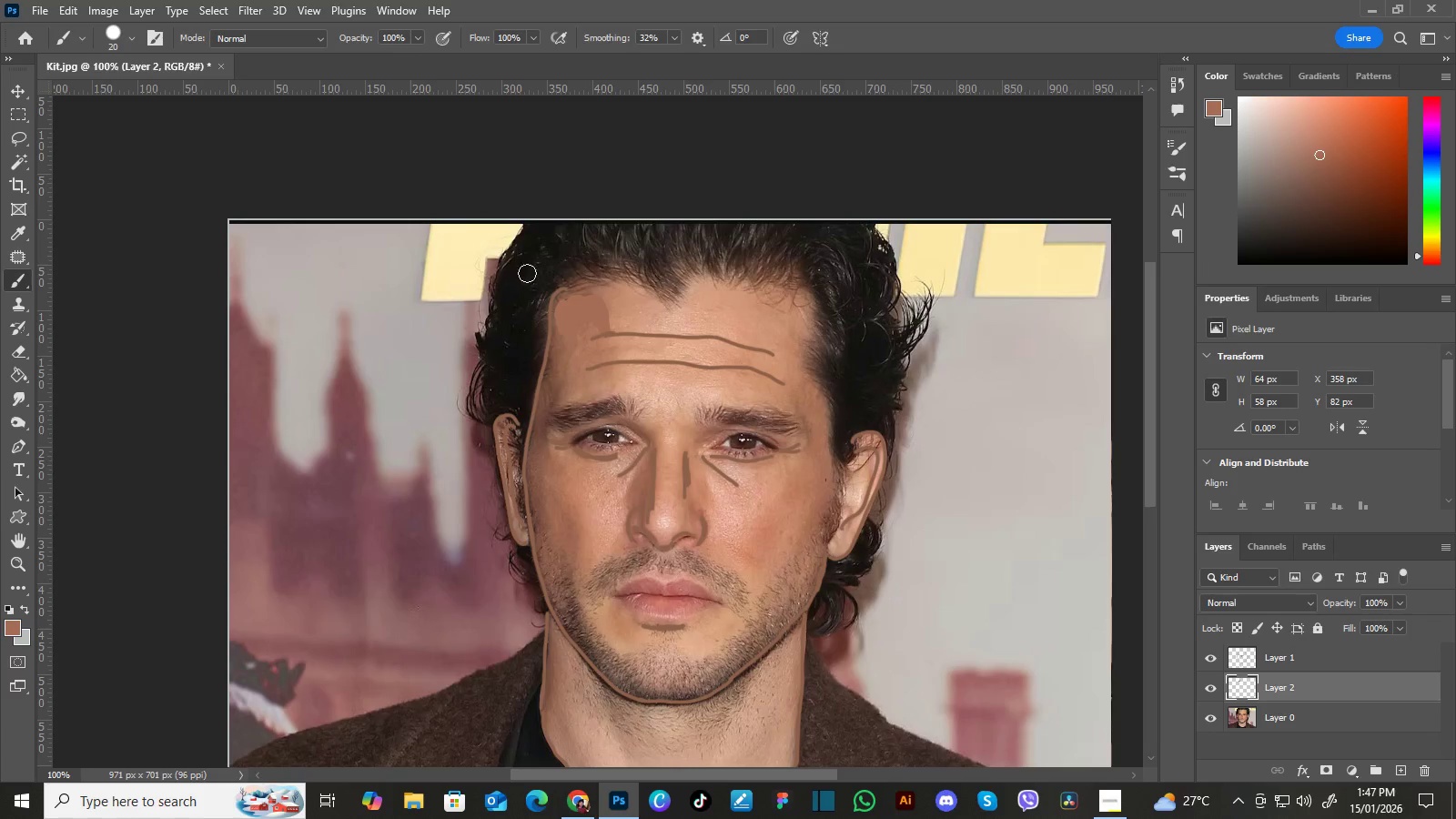 
key(Control+Equal)
 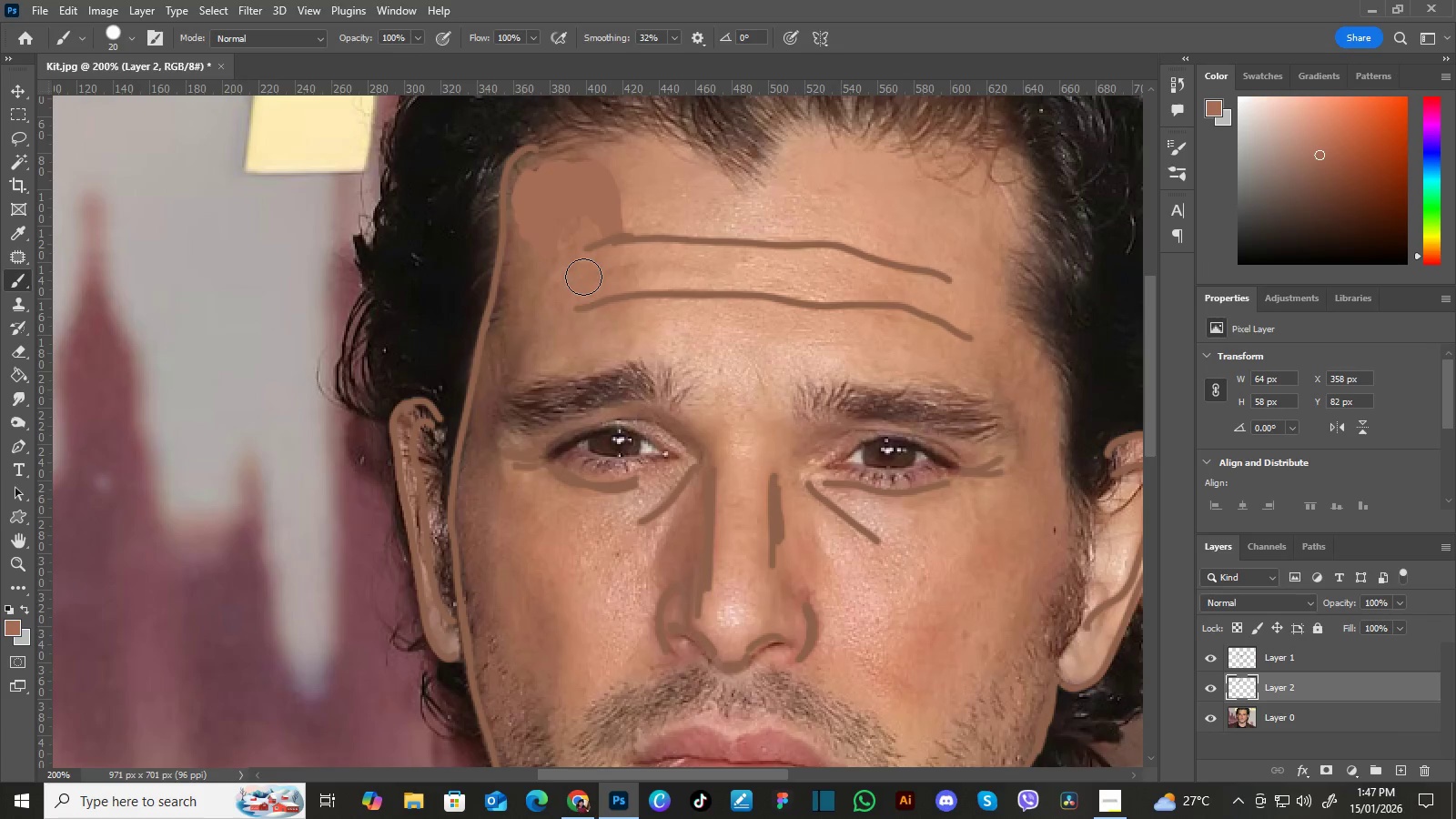 
hold_key(key=Space, duration=0.56)
 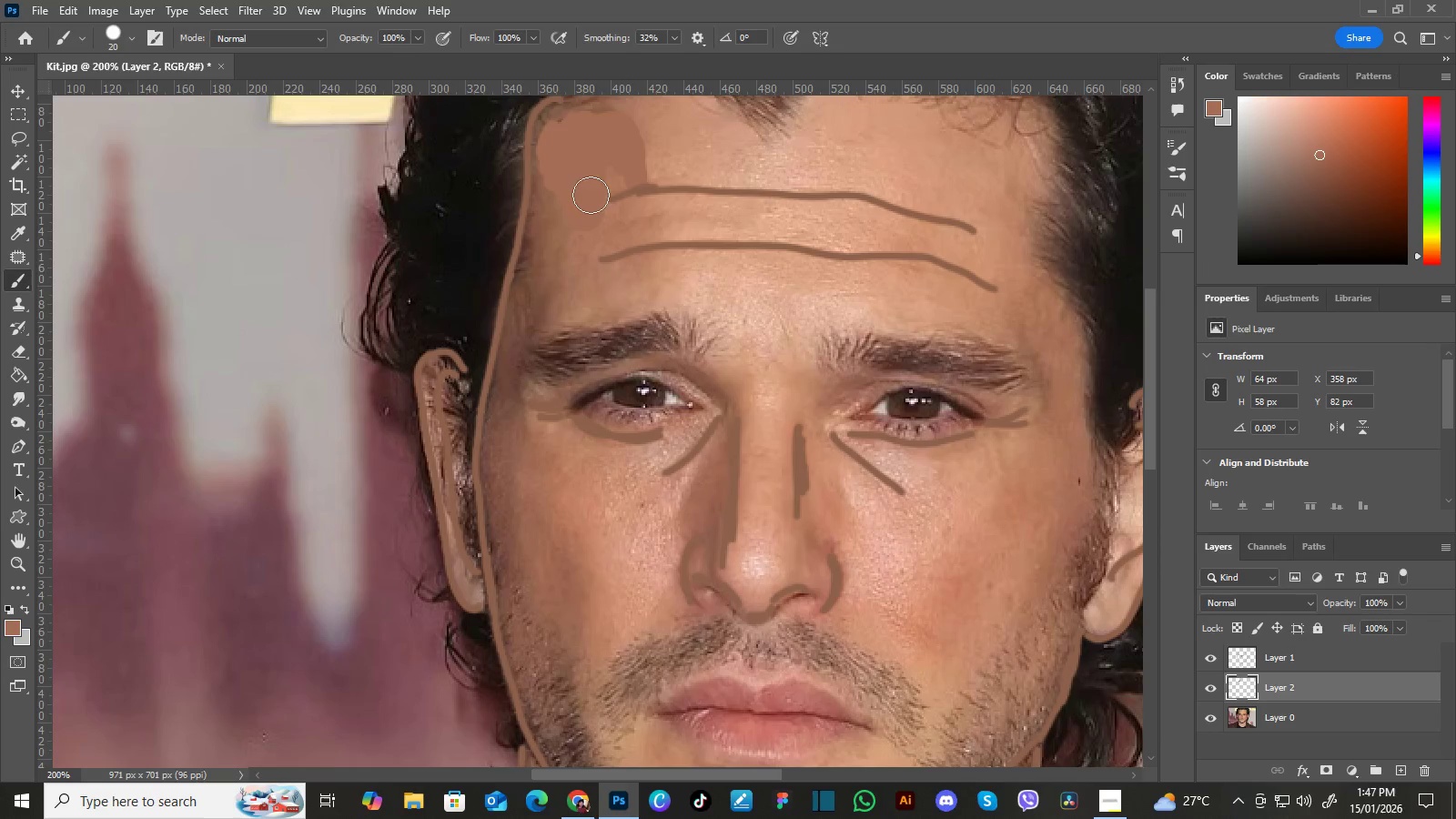 
left_click_drag(start_coordinate=[569, 301], to_coordinate=[593, 252])
 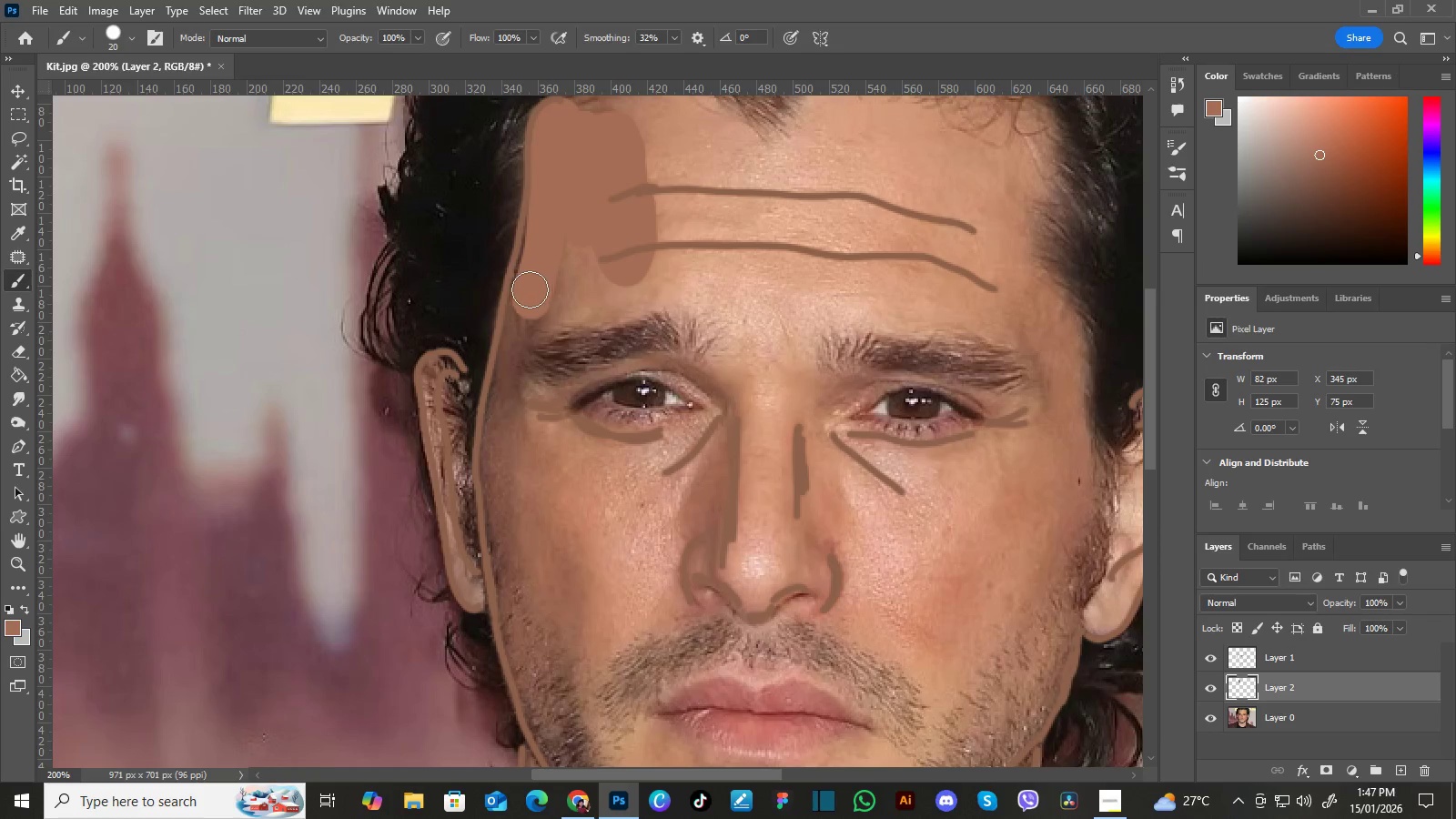 
wait(5.89)
 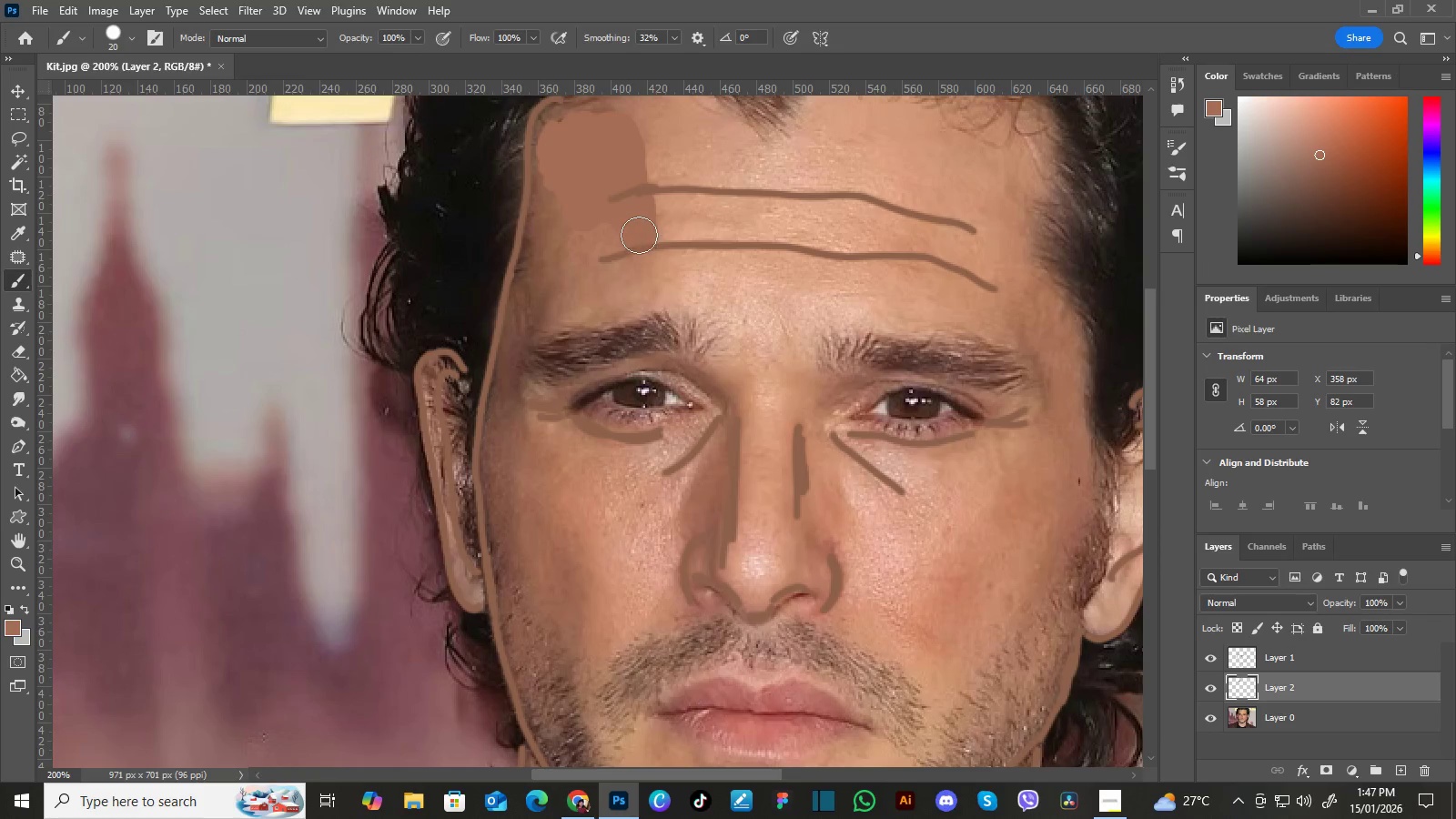 
key(I)
 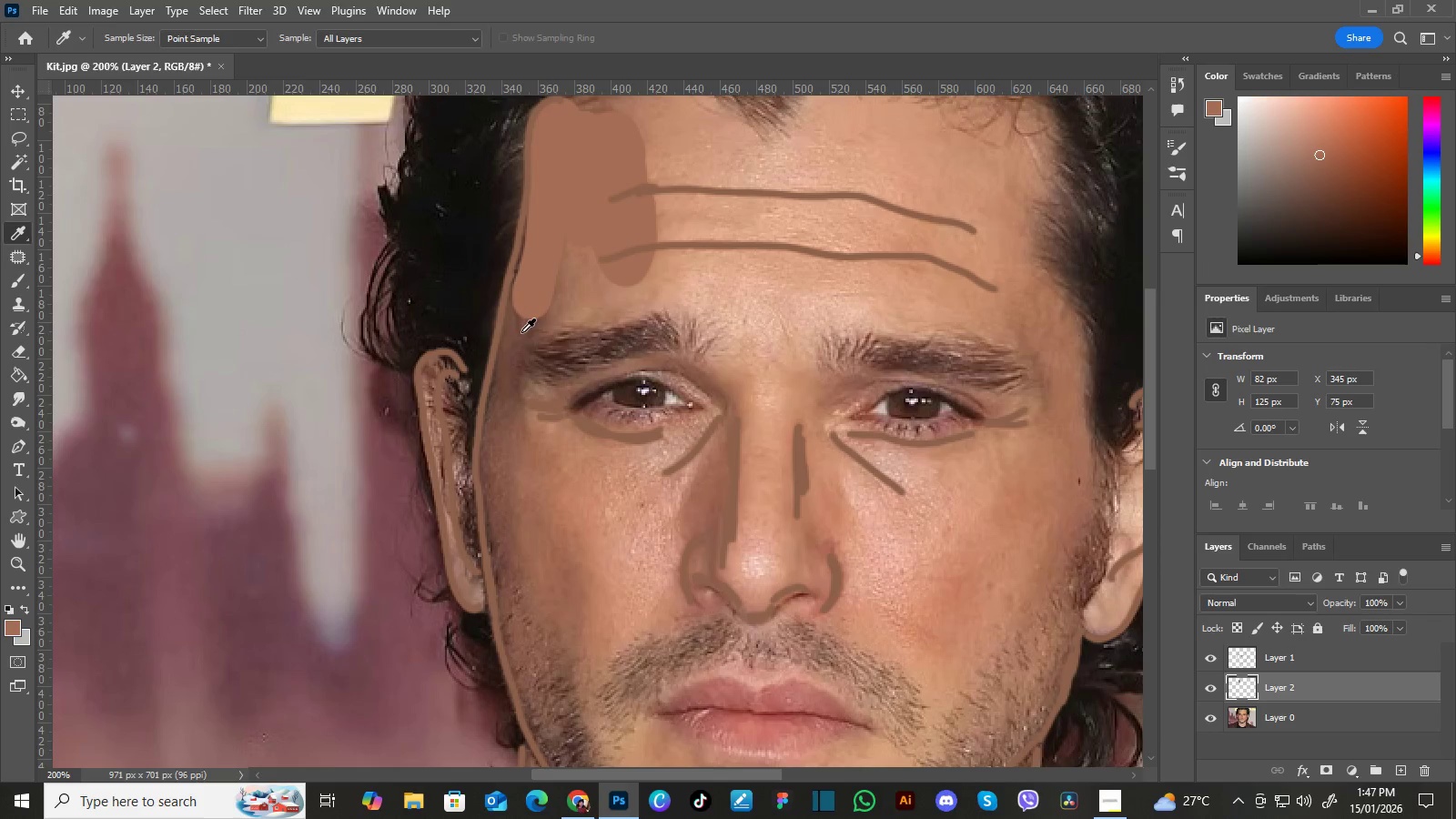 
left_click([529, 337])
 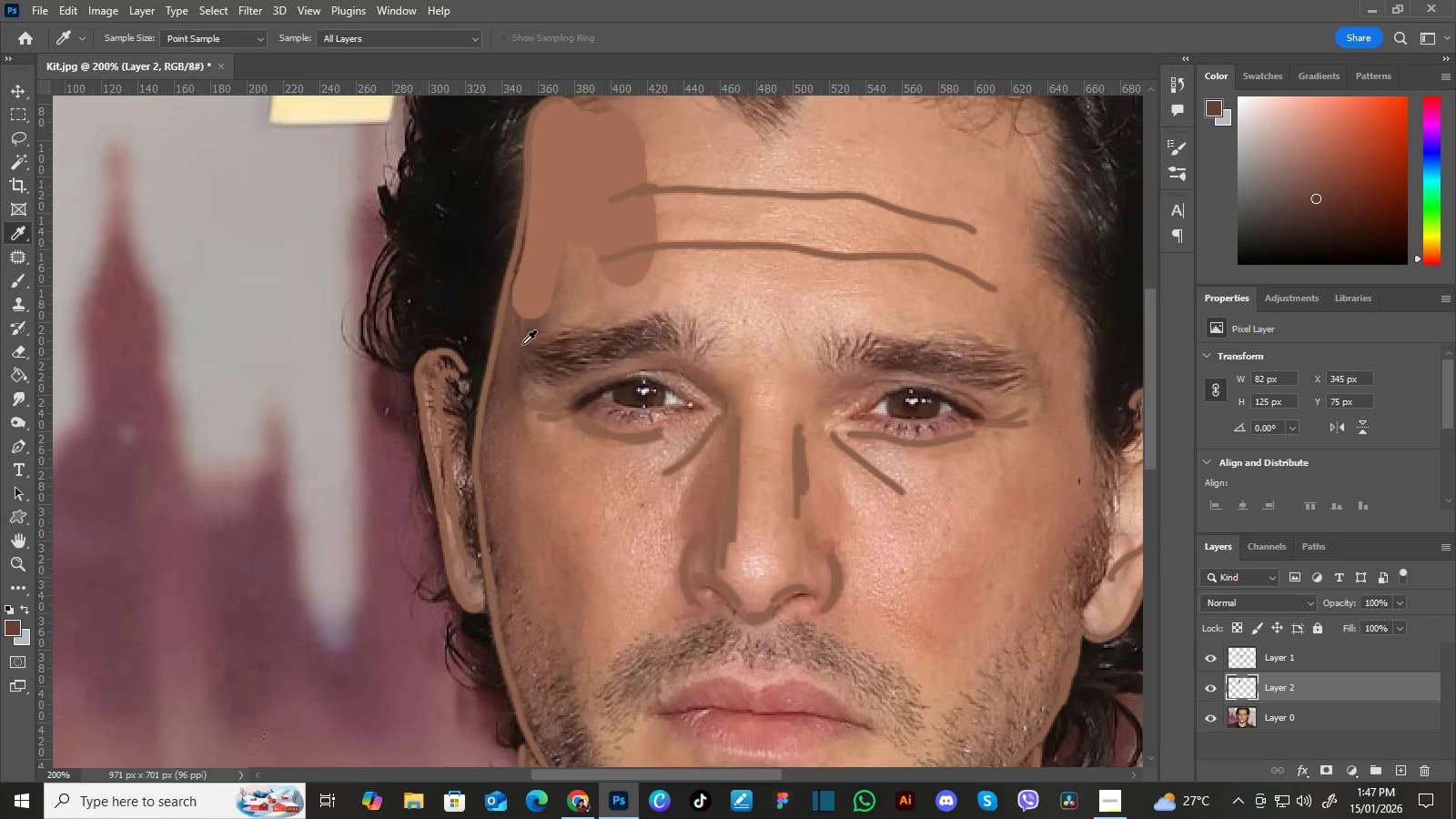 
left_click_drag(start_coordinate=[529, 337], to_coordinate=[520, 341])
 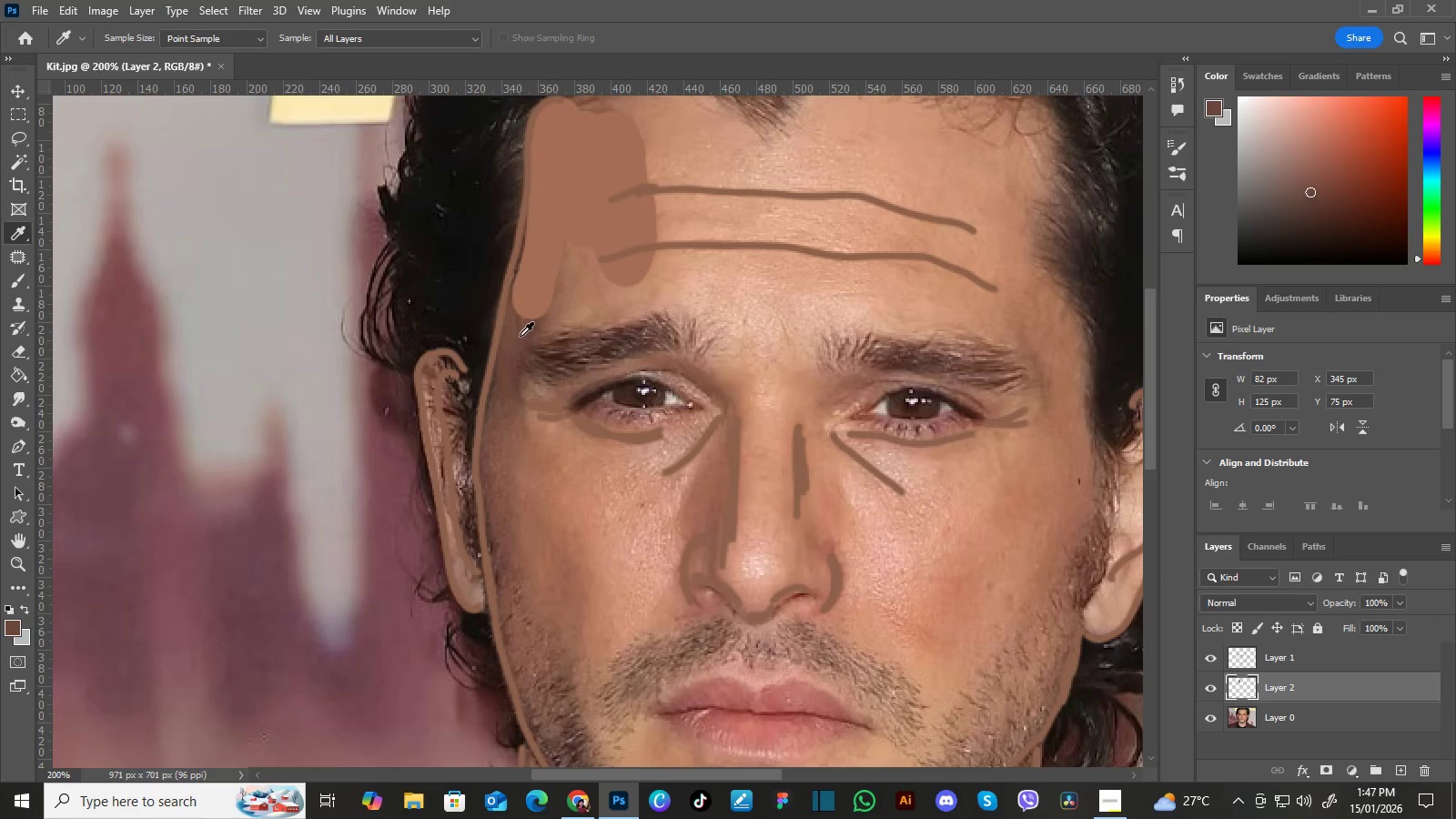 
triple_click([520, 336])
 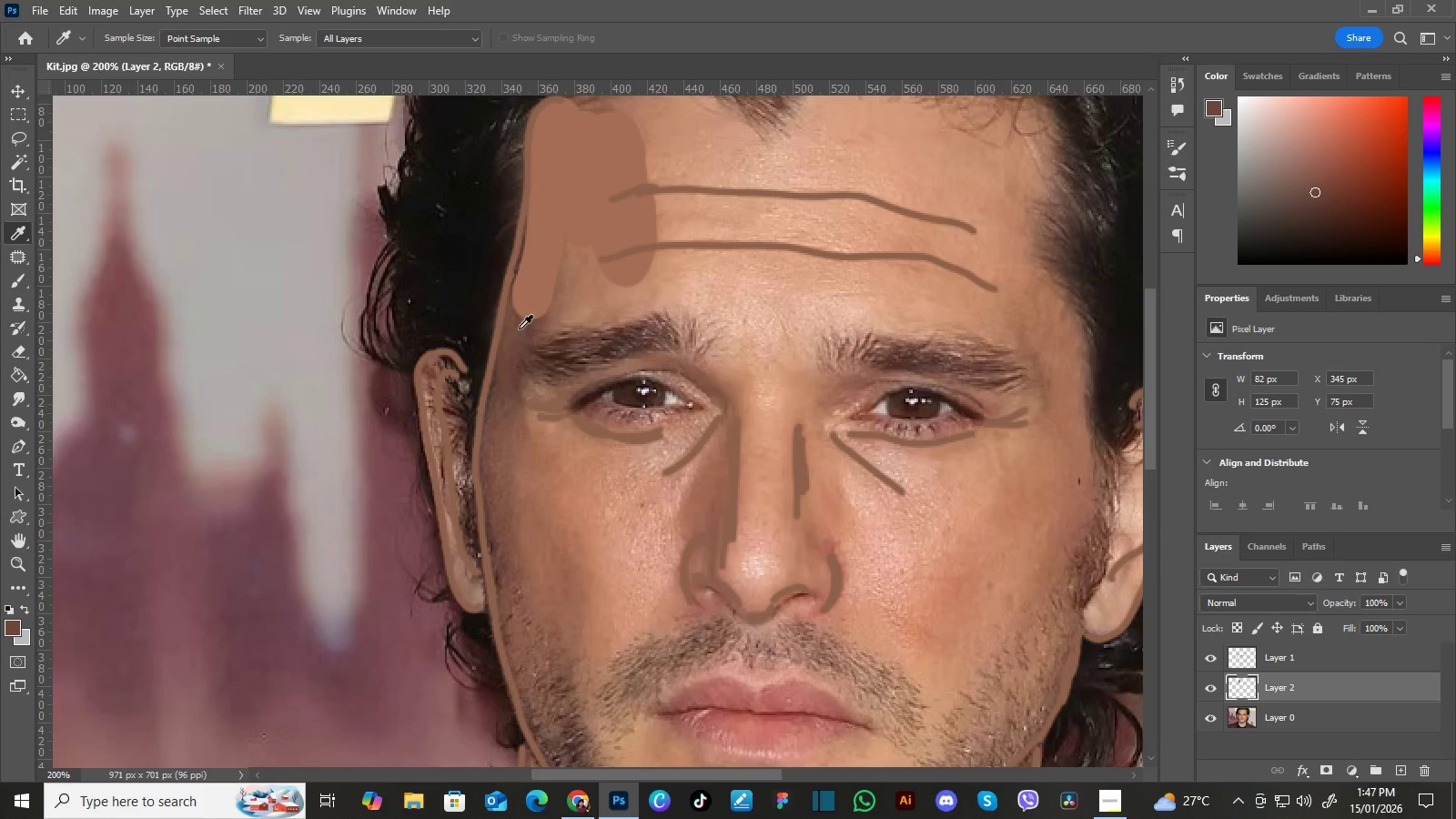 
left_click_drag(start_coordinate=[520, 336], to_coordinate=[520, 329])
 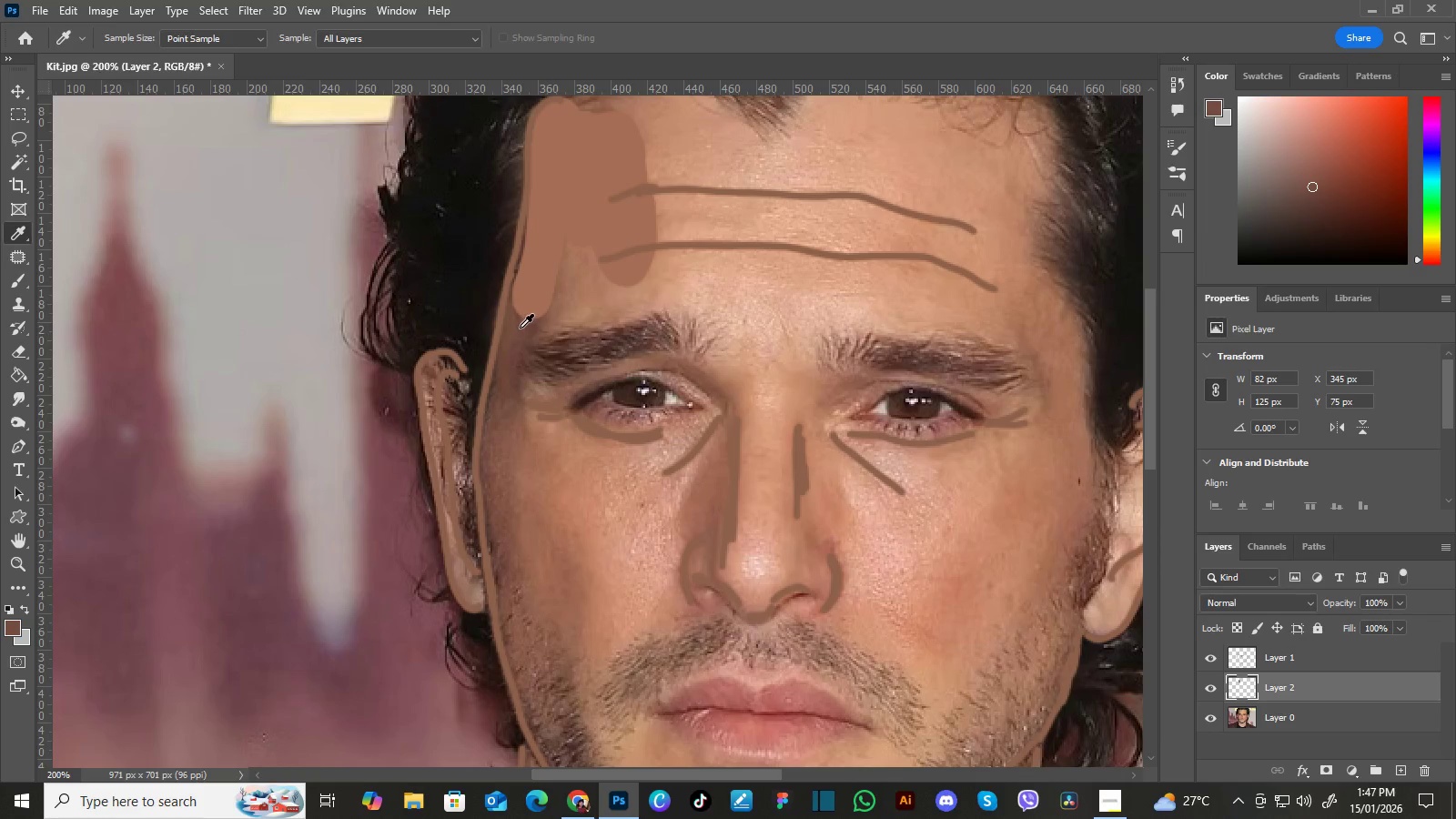 
key(B)
 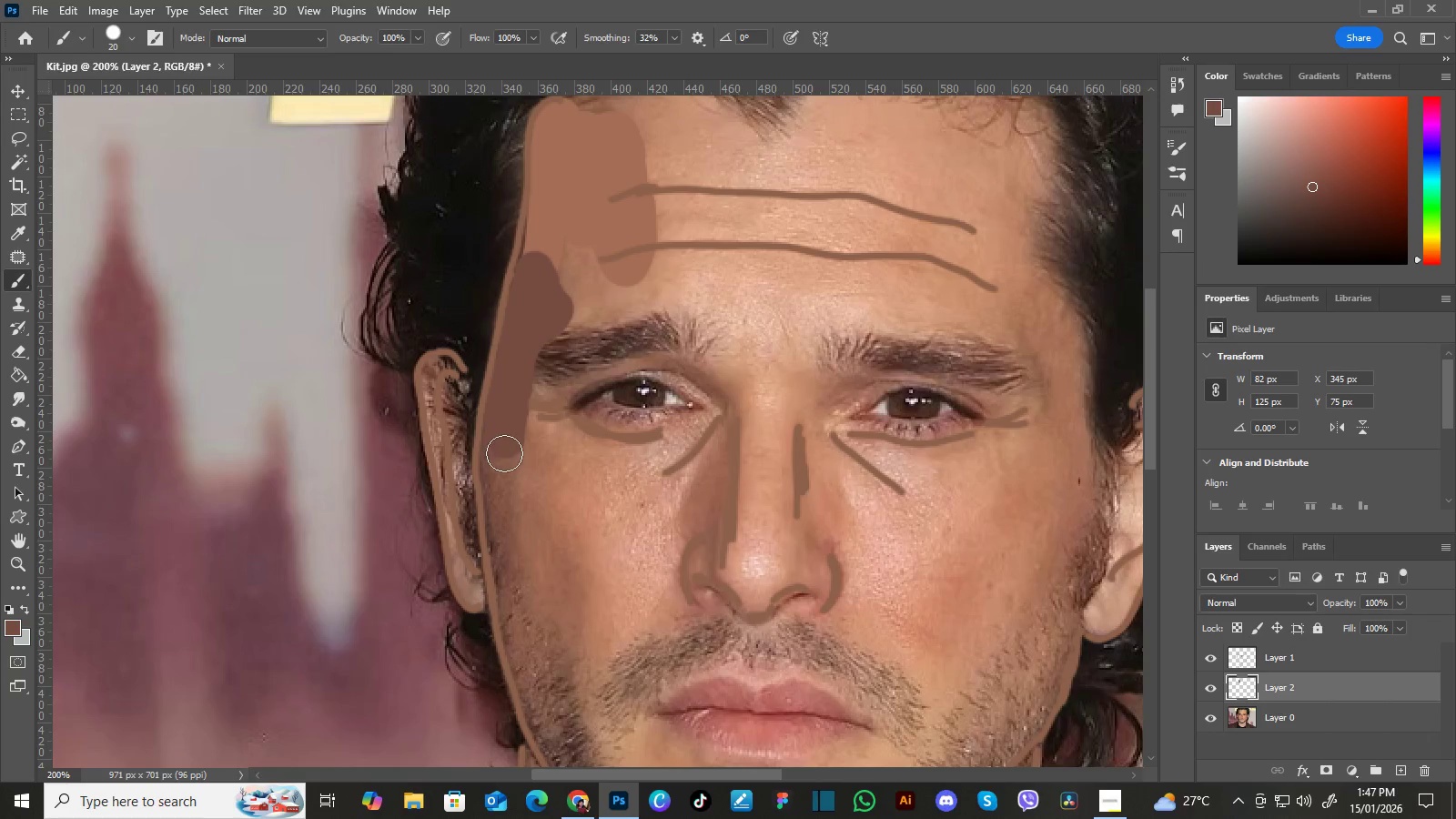 
hold_key(key=Space, duration=0.5)
 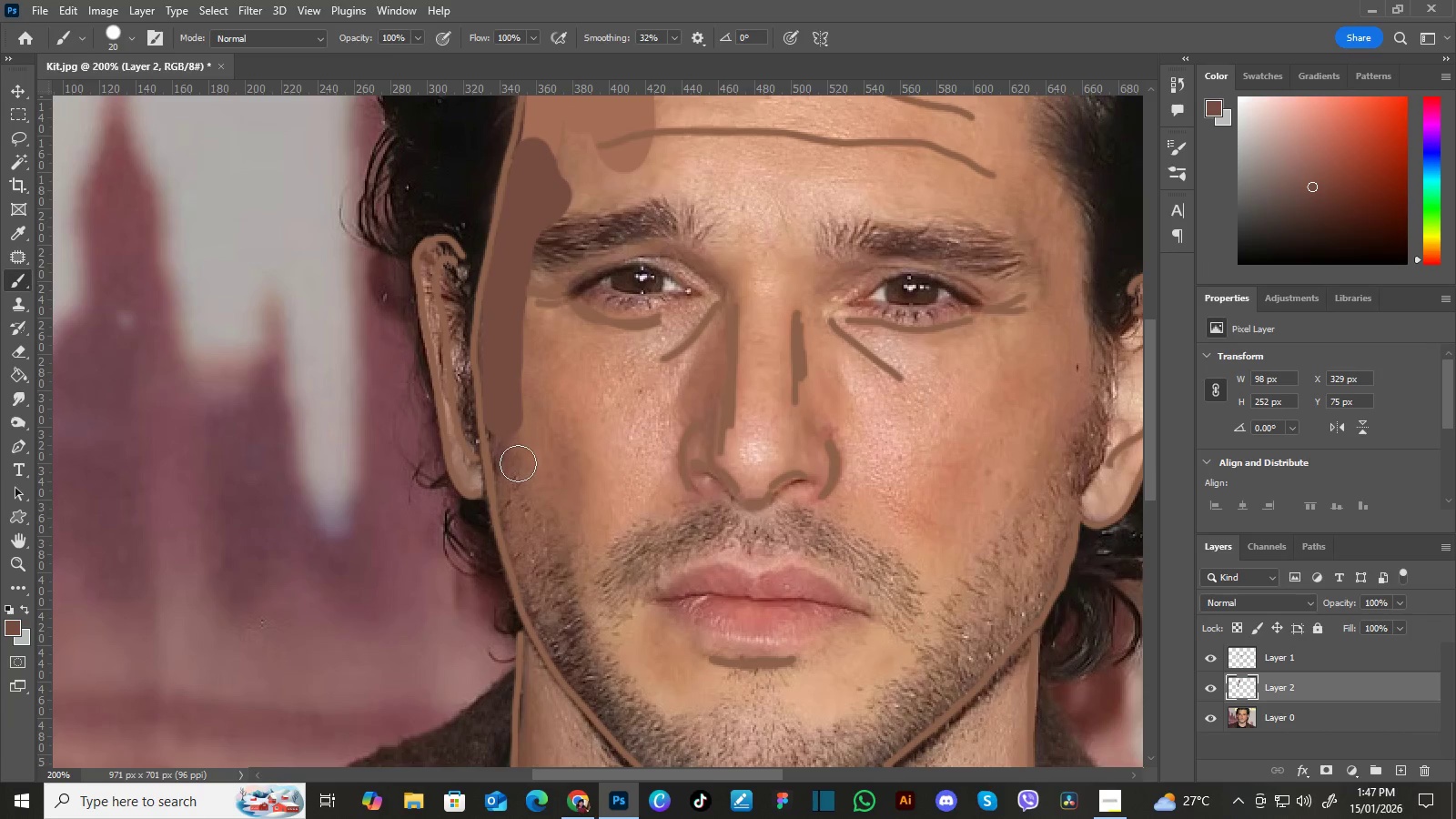 
left_click_drag(start_coordinate=[514, 523], to_coordinate=[512, 410])
 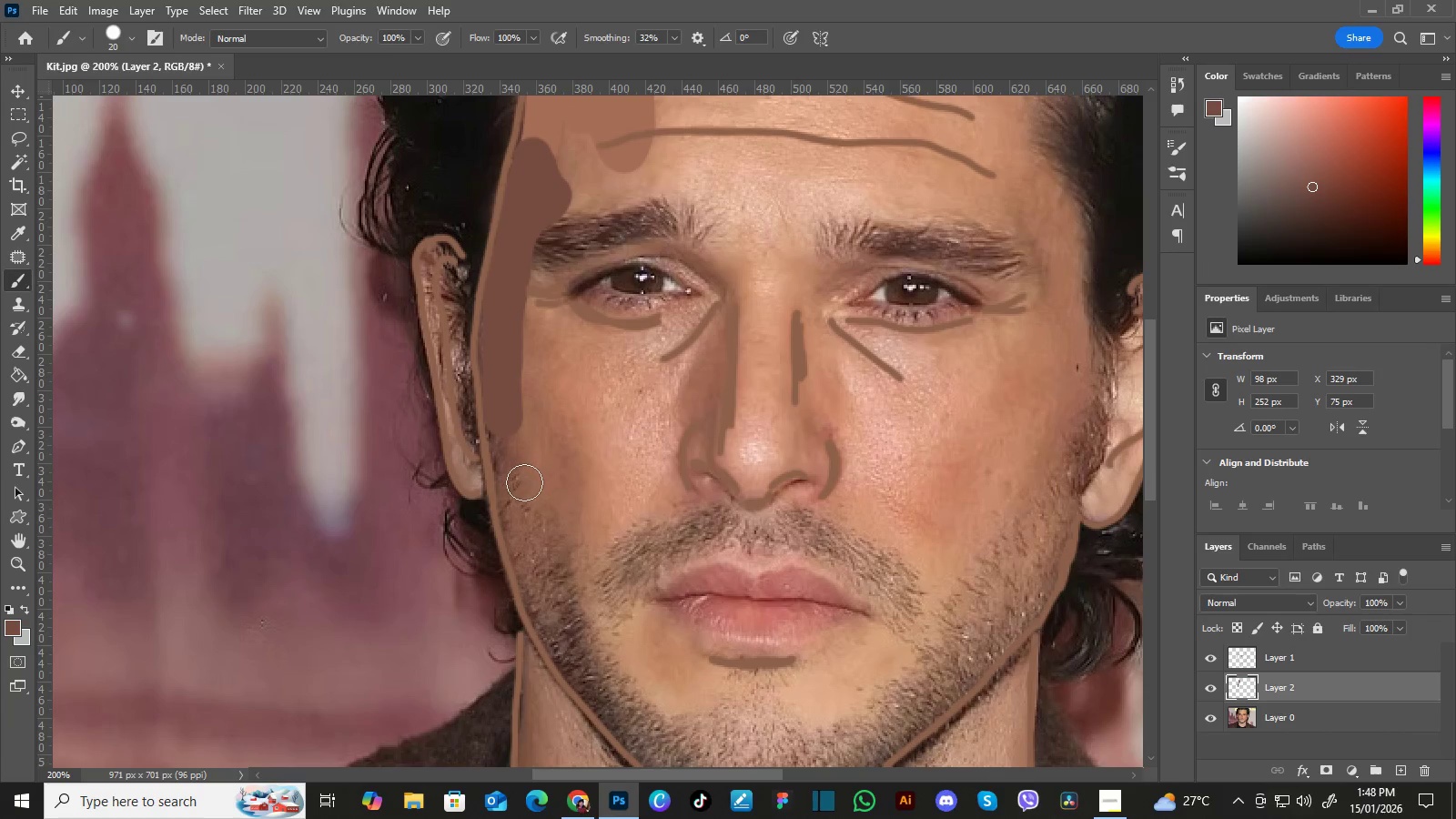 
key(I)
 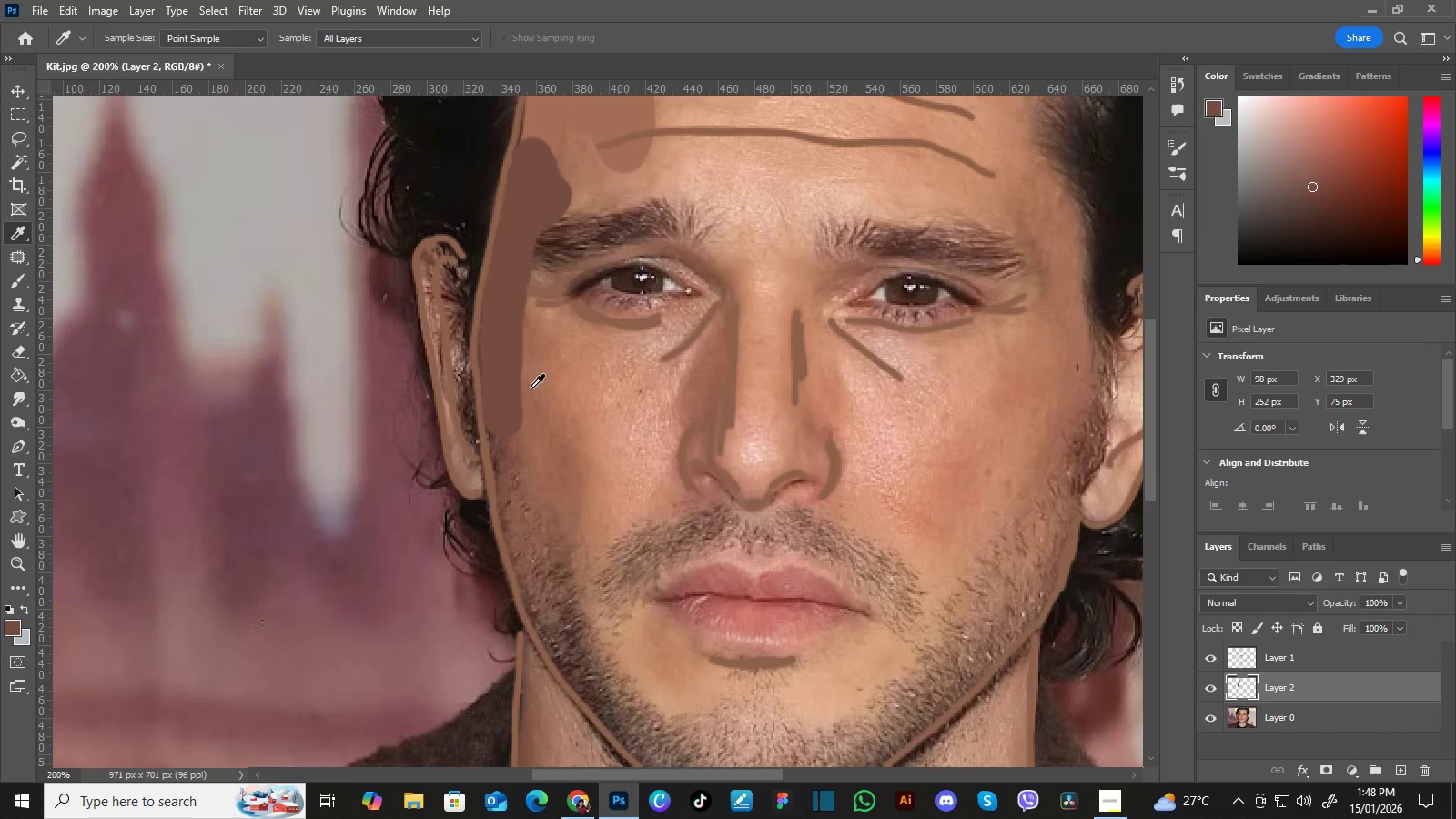 
left_click([536, 383])
 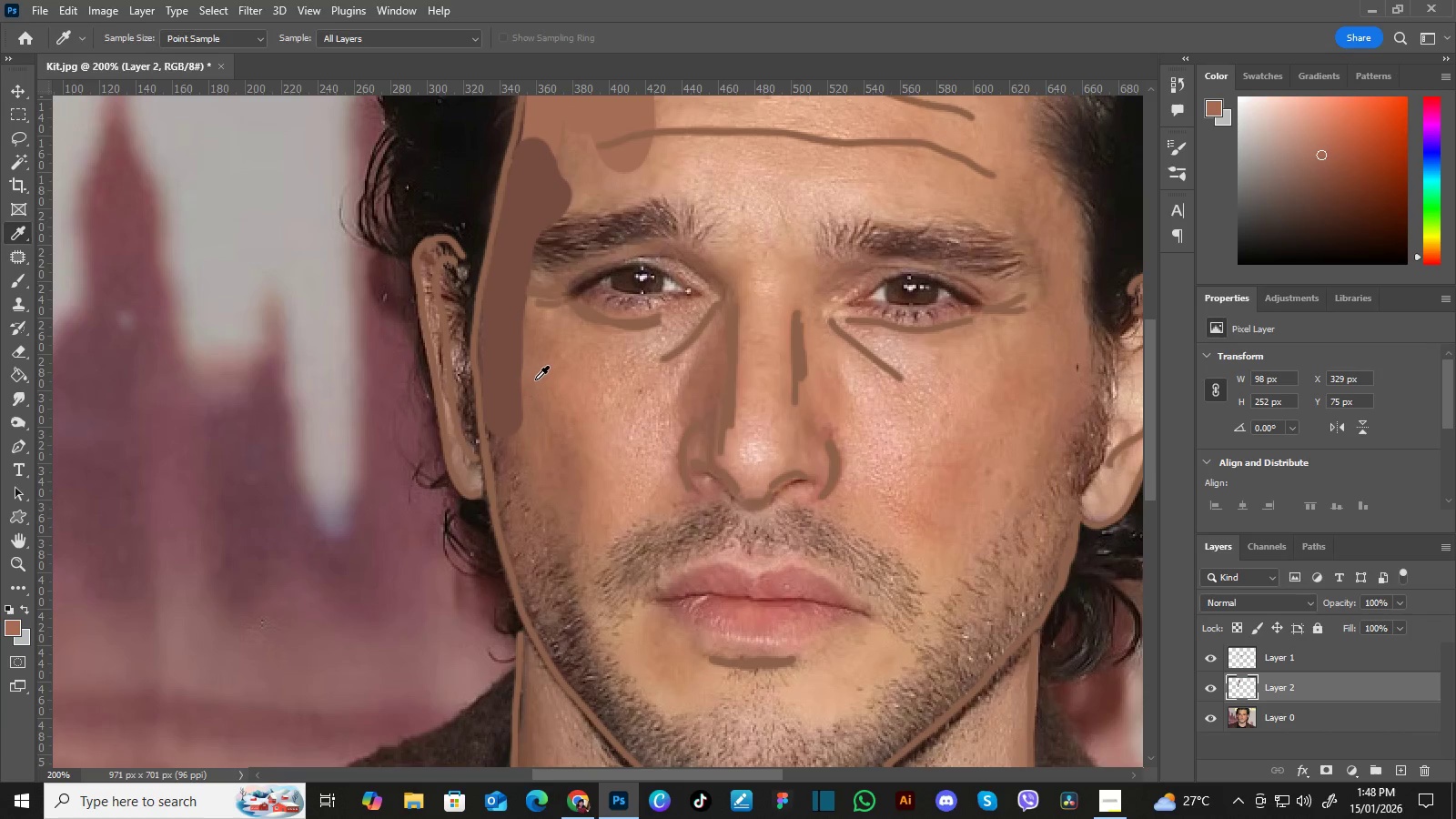 
left_click_drag(start_coordinate=[536, 383], to_coordinate=[532, 375])
 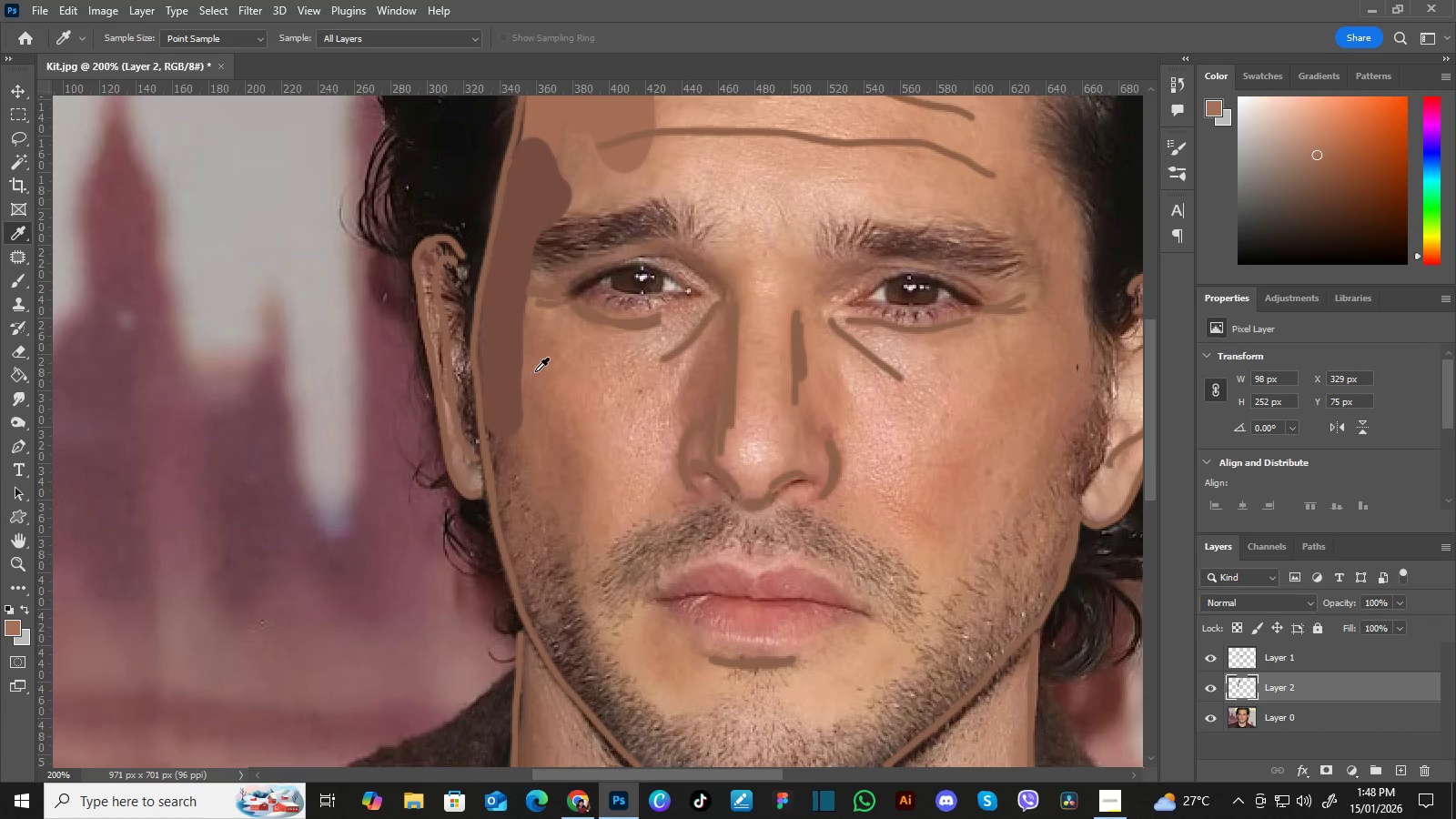 
triple_click([535, 371])
 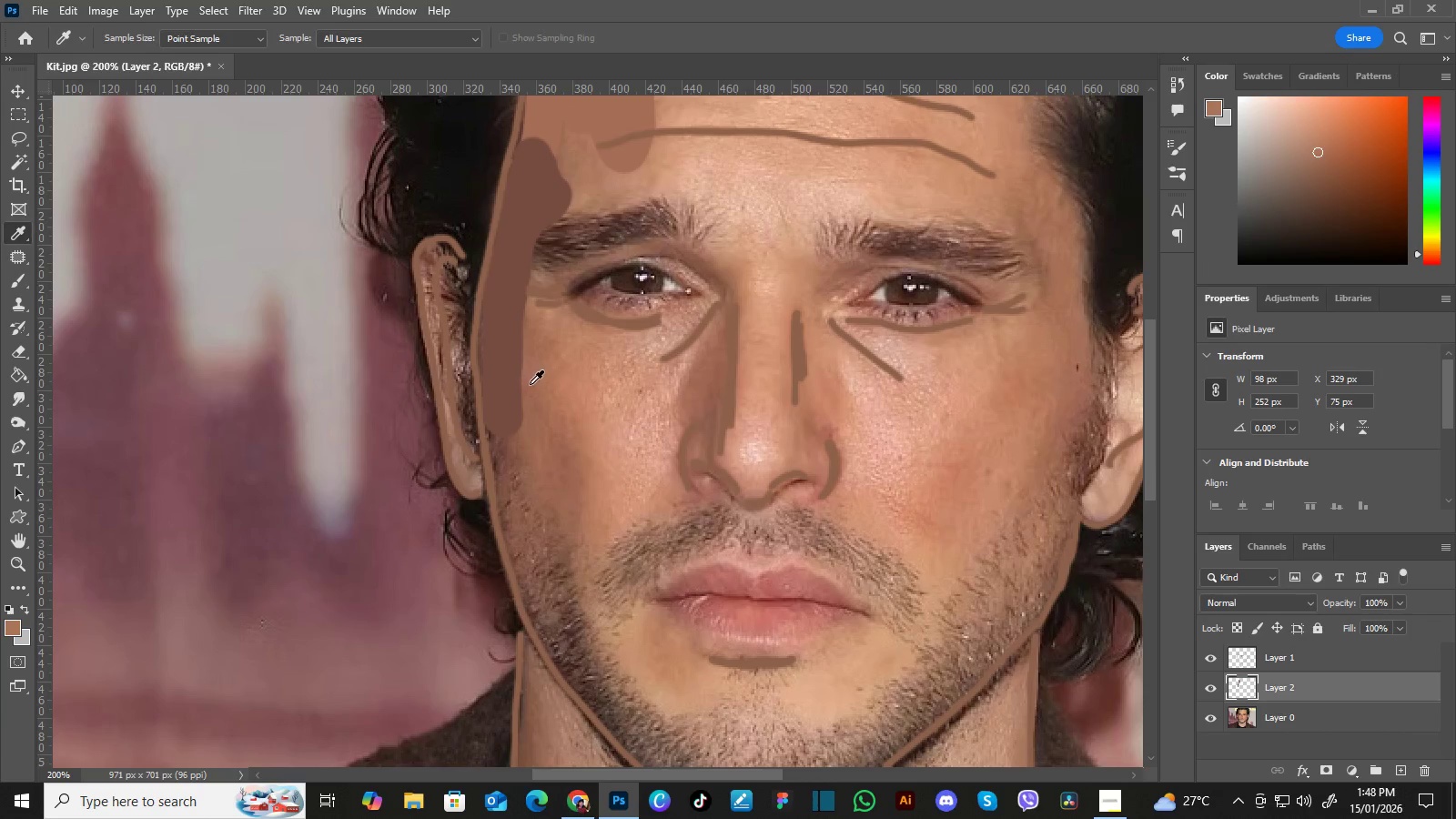 
key(B)
 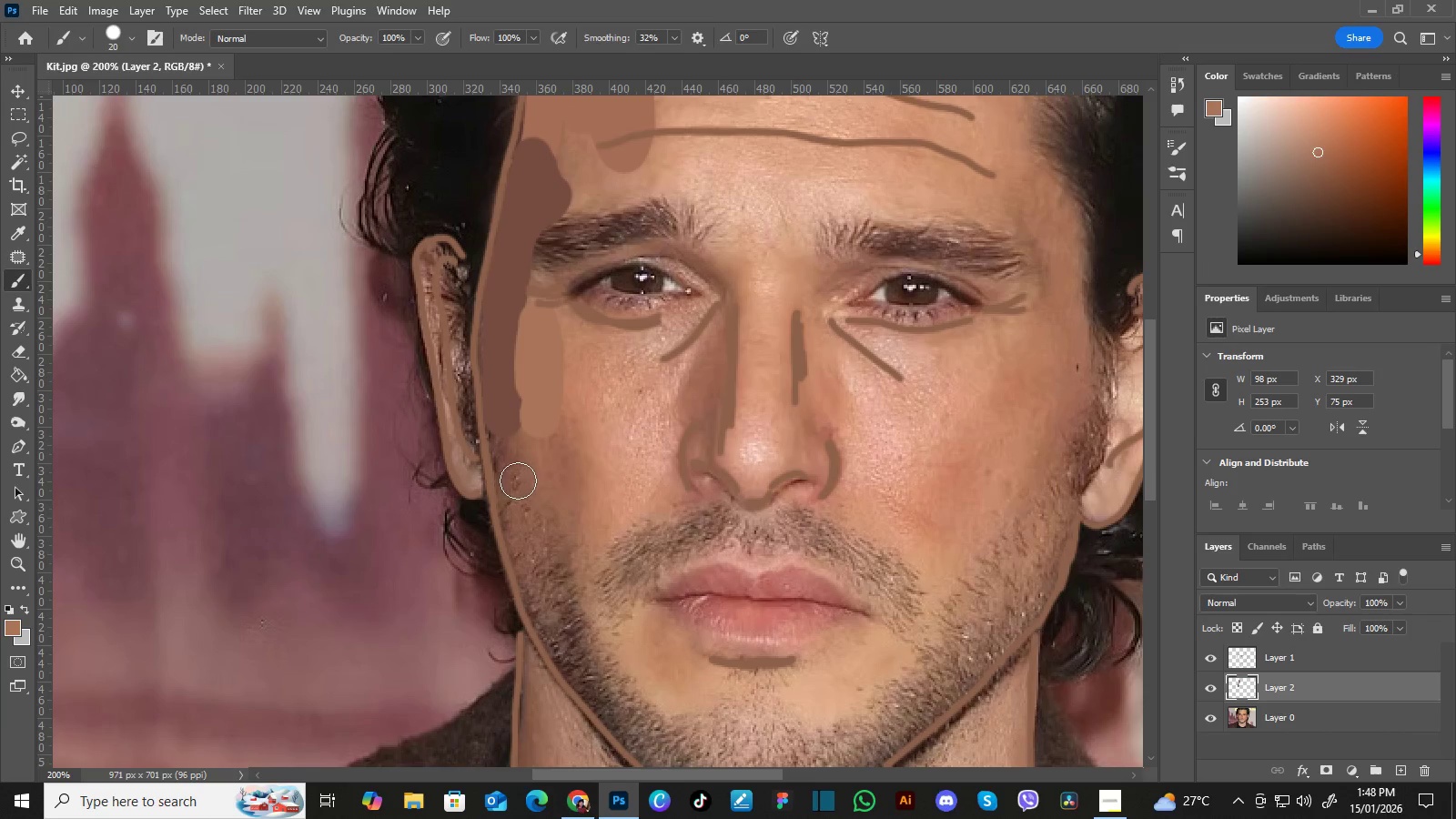 
key(I)
 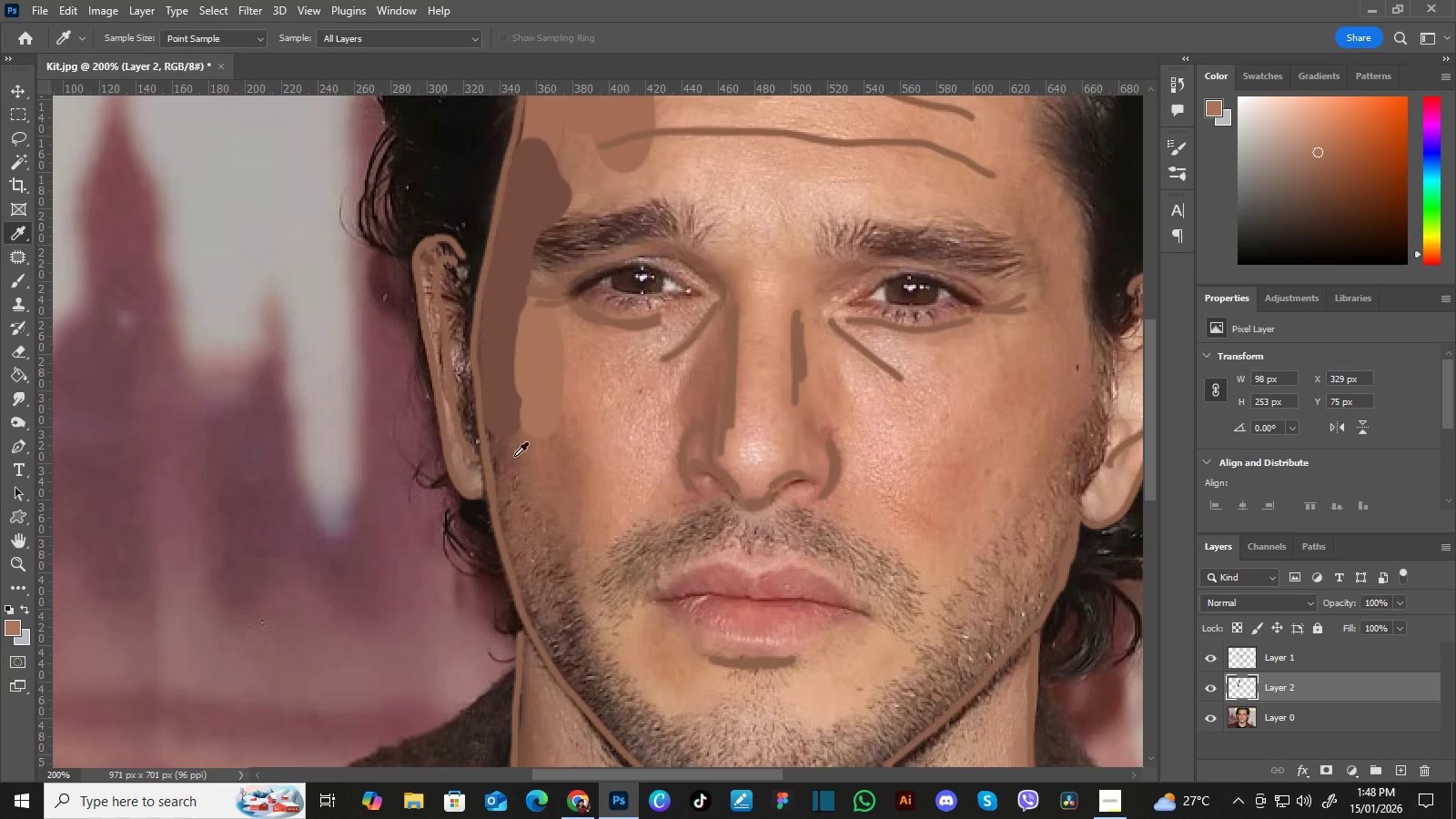 
left_click([516, 460])
 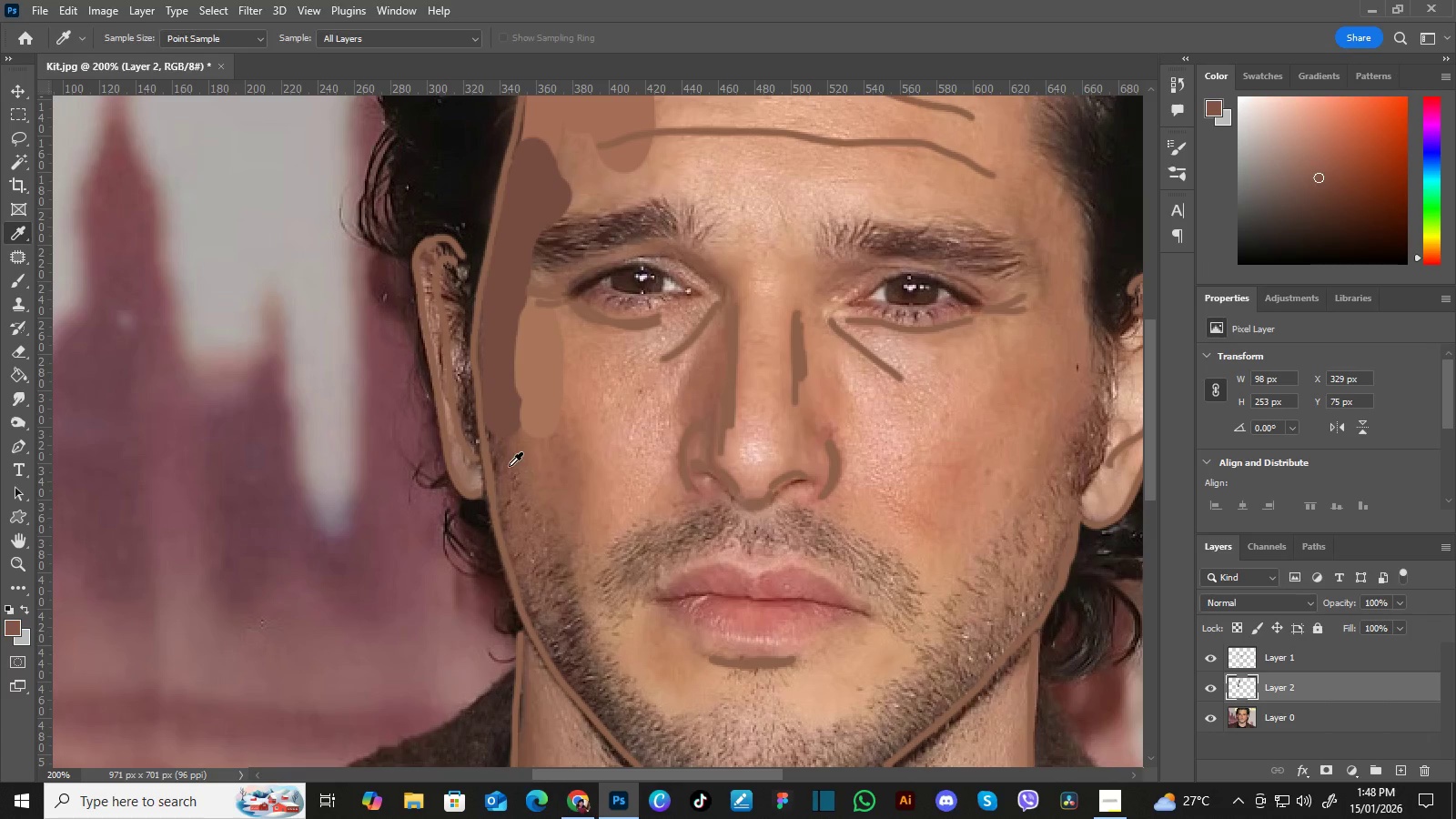 
left_click_drag(start_coordinate=[516, 460], to_coordinate=[508, 466])
 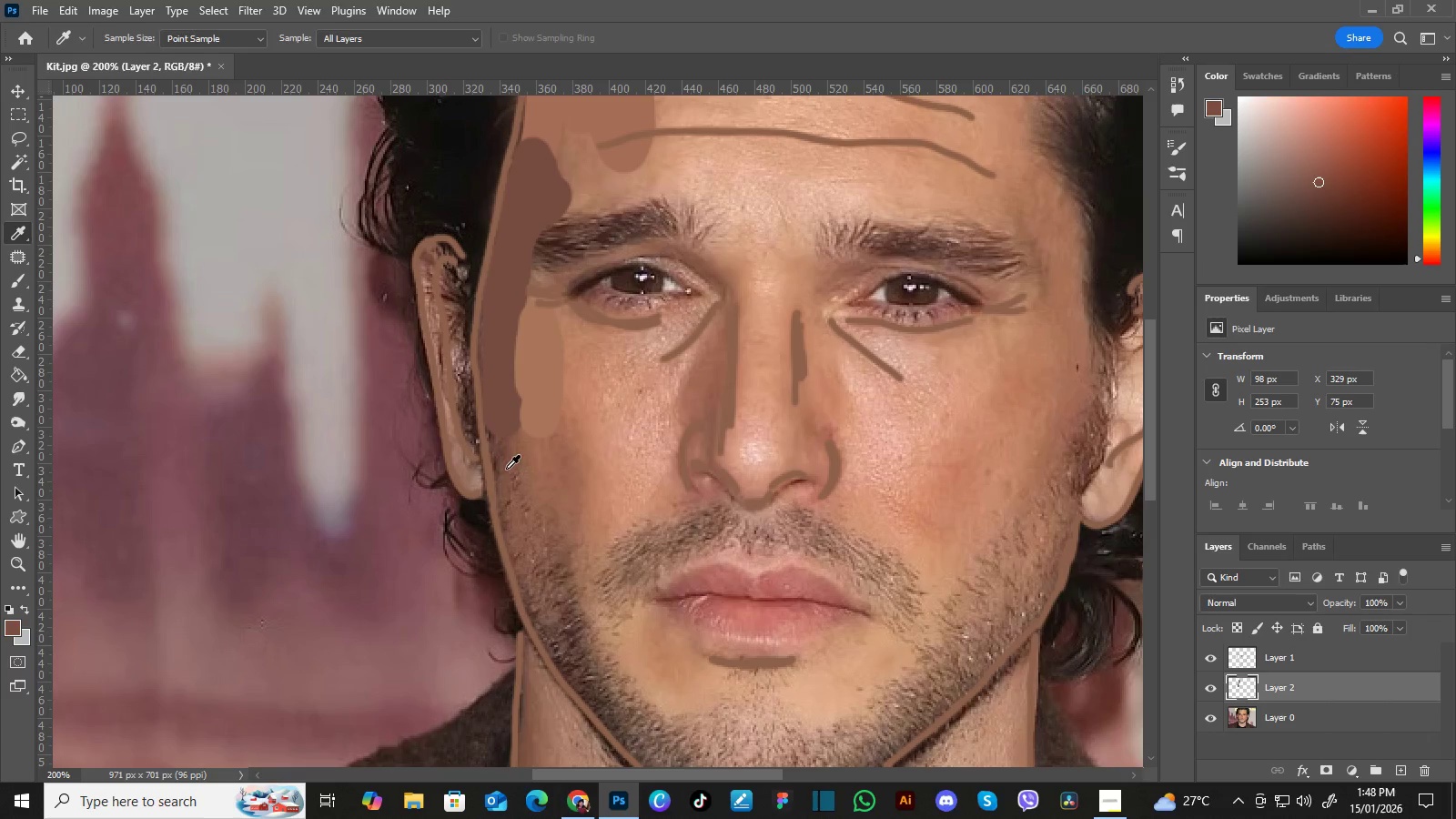 
triple_click([508, 466])
 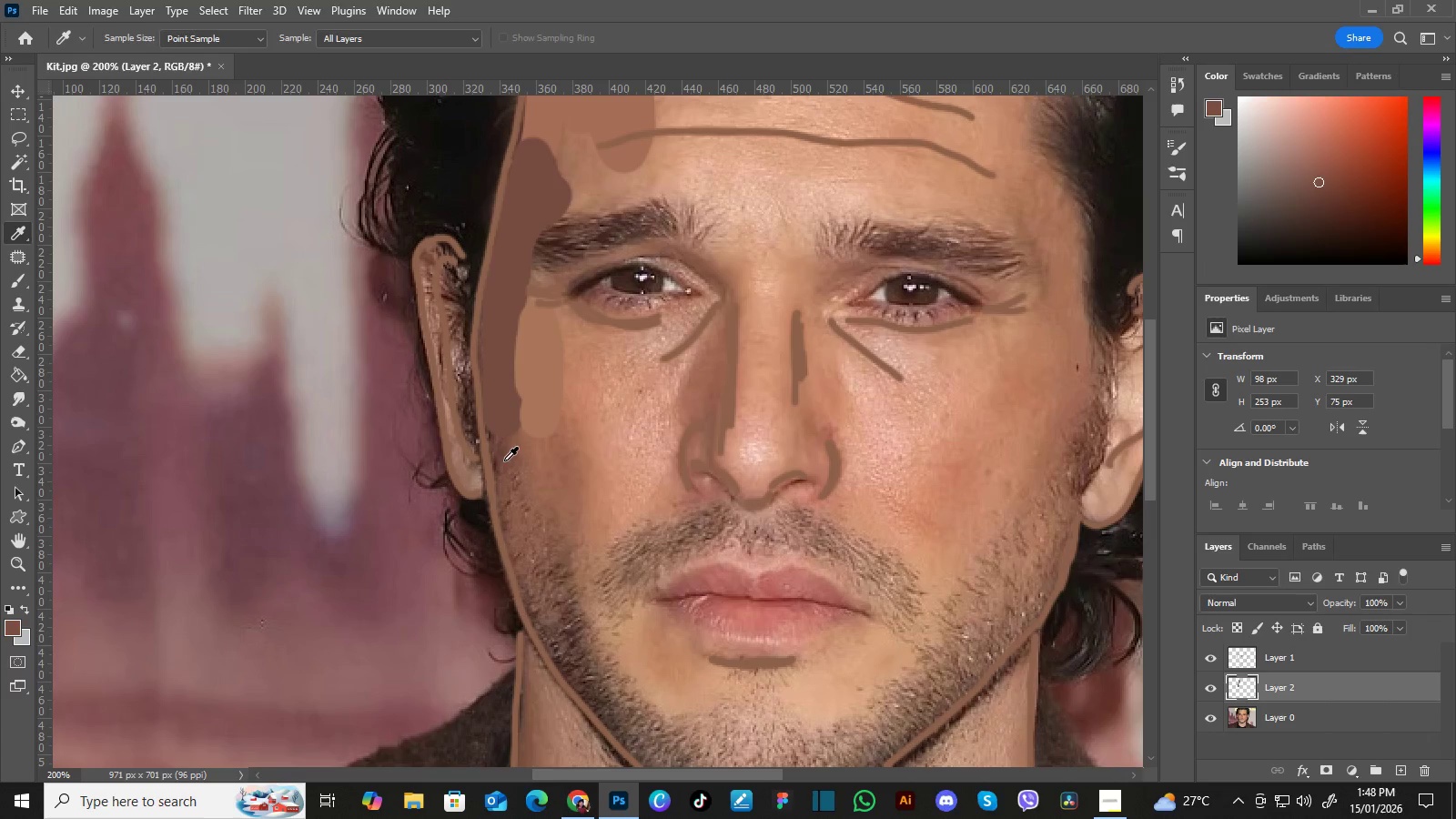 
left_click_drag(start_coordinate=[508, 466], to_coordinate=[501, 457])
 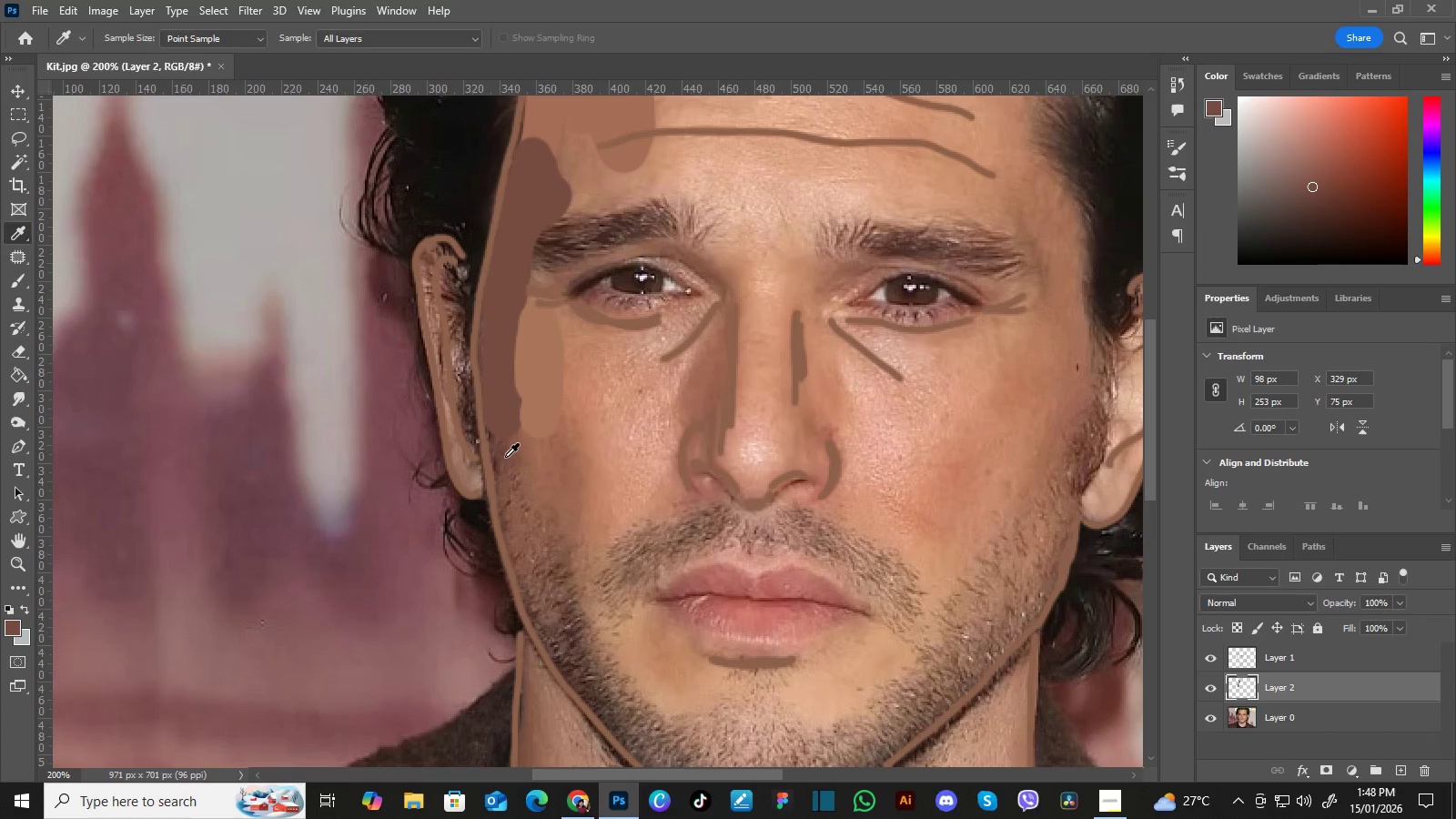 
key(B)
 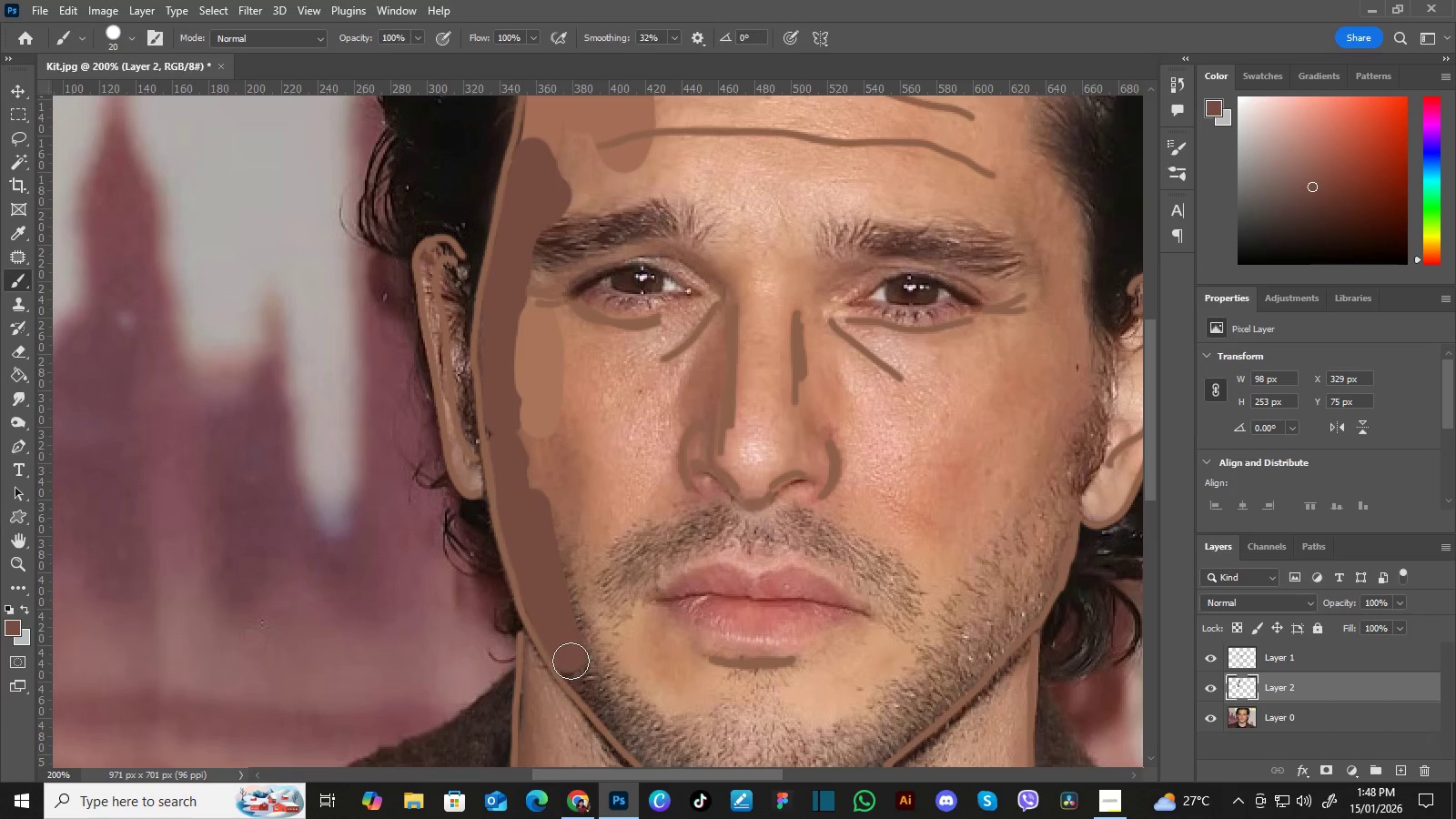 
hold_key(key=Space, duration=0.69)
 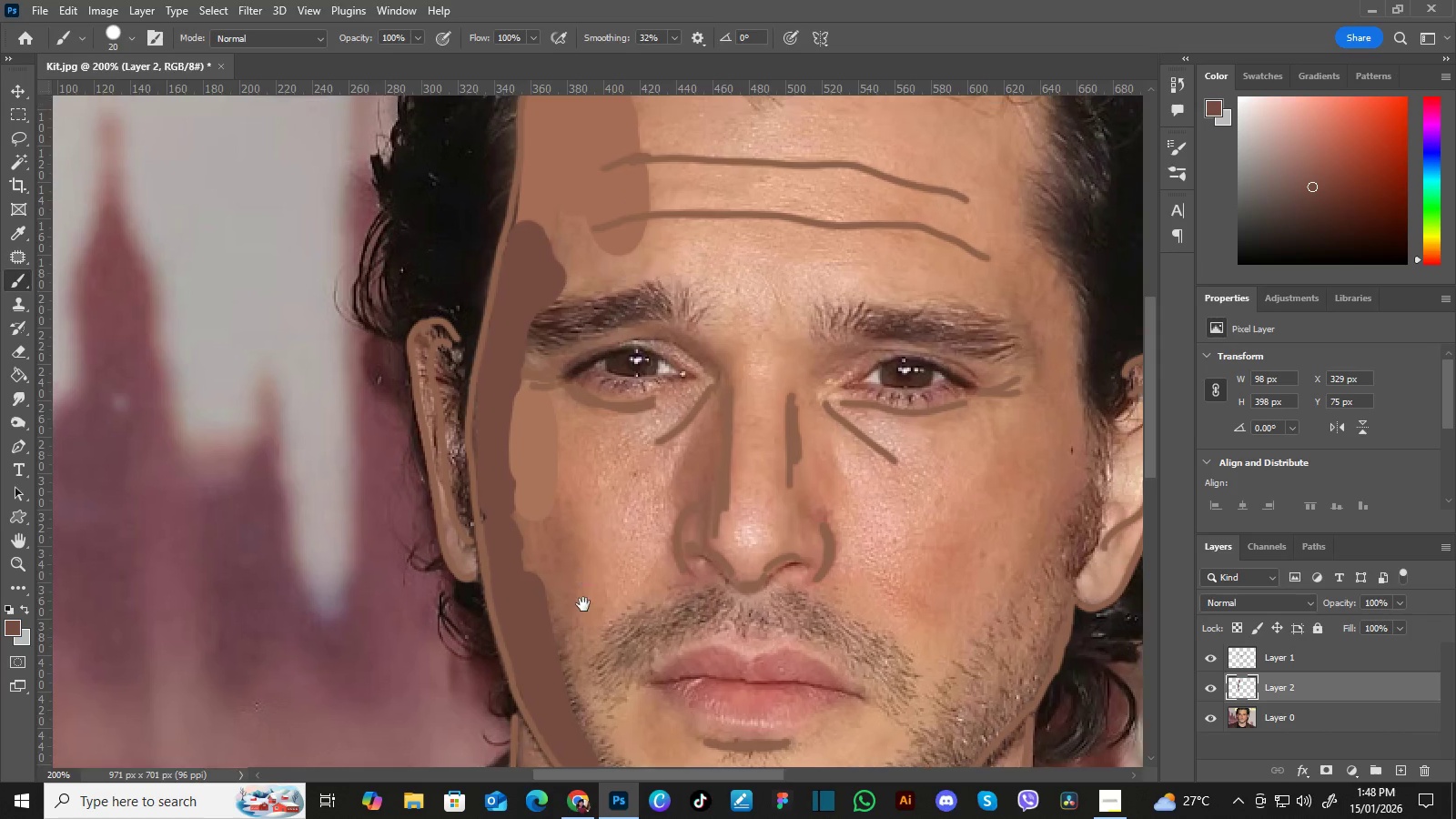 
left_click_drag(start_coordinate=[566, 547], to_coordinate=[565, 617])
 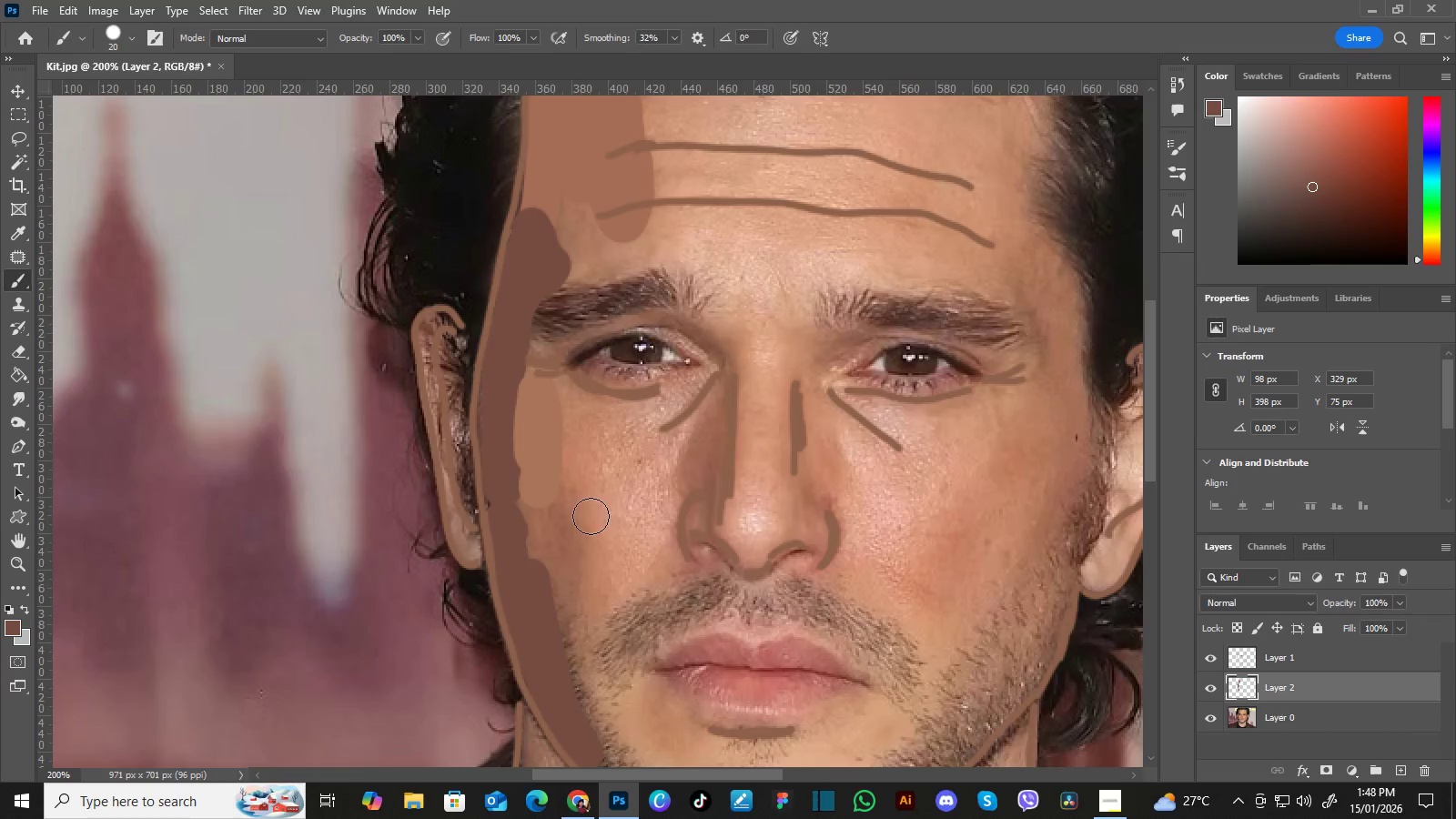 
hold_key(key=Space, duration=1.23)
 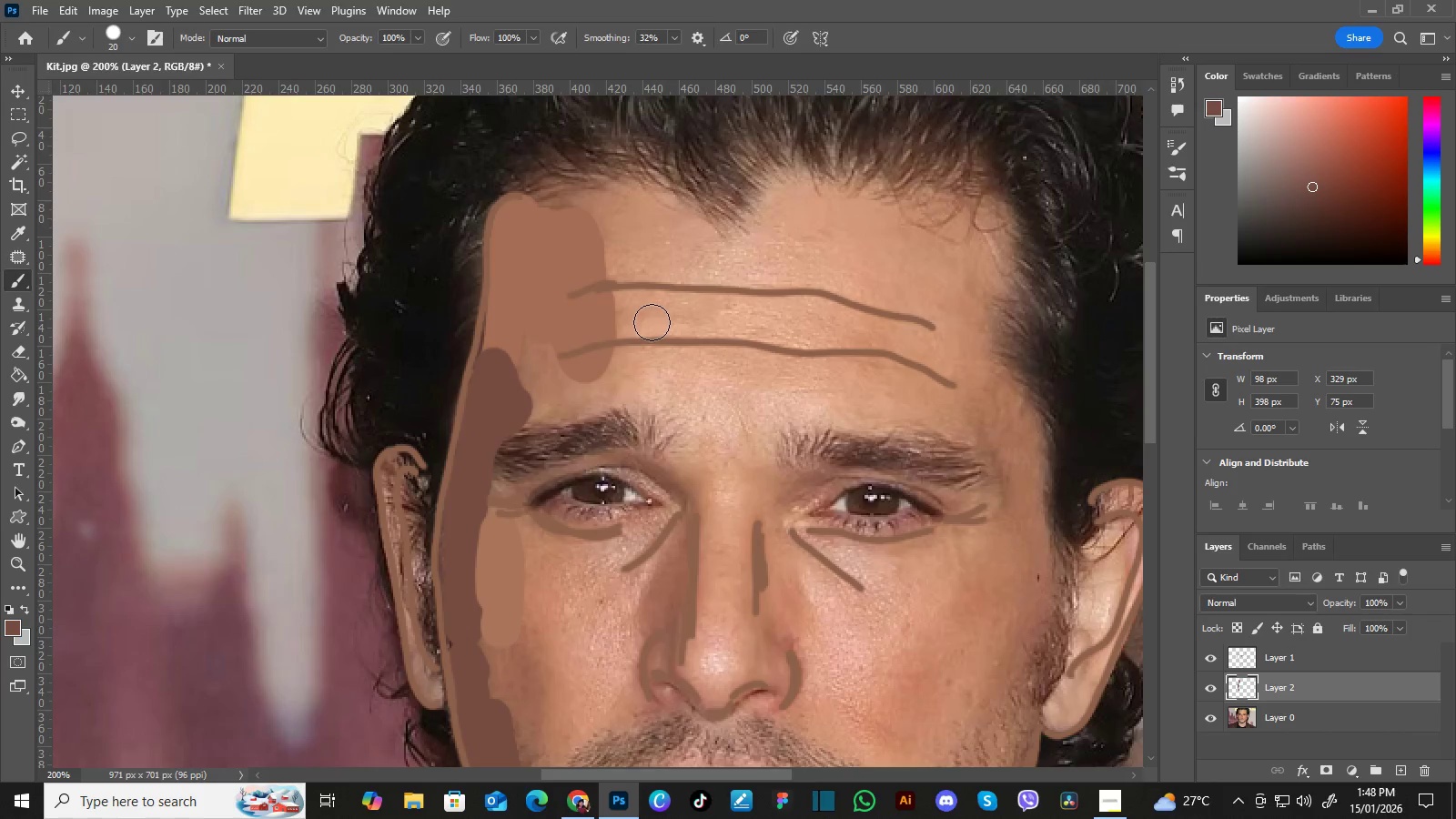 
left_click_drag(start_coordinate=[606, 493], to_coordinate=[583, 604])
 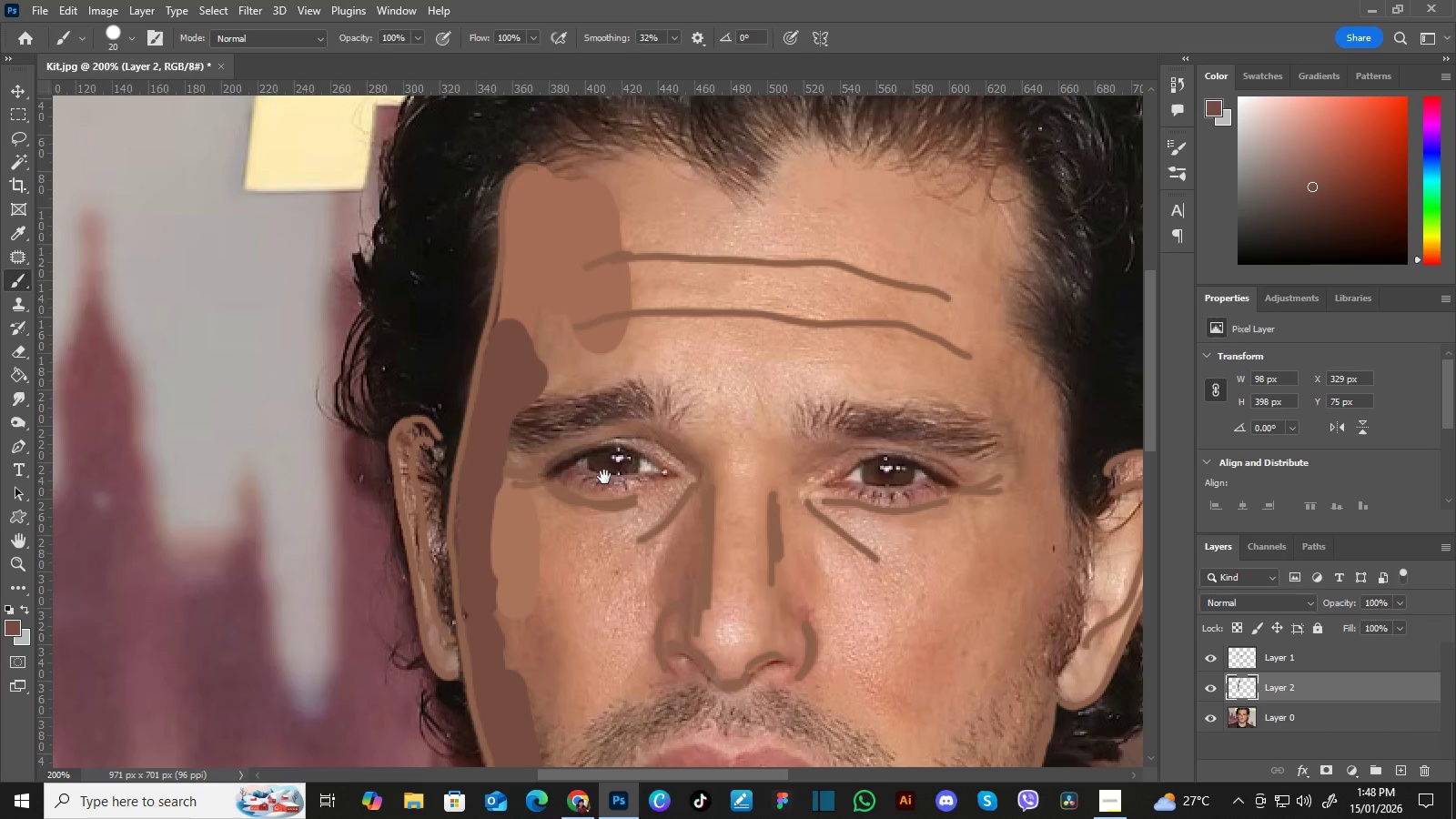 
left_click_drag(start_coordinate=[613, 464], to_coordinate=[598, 493])
 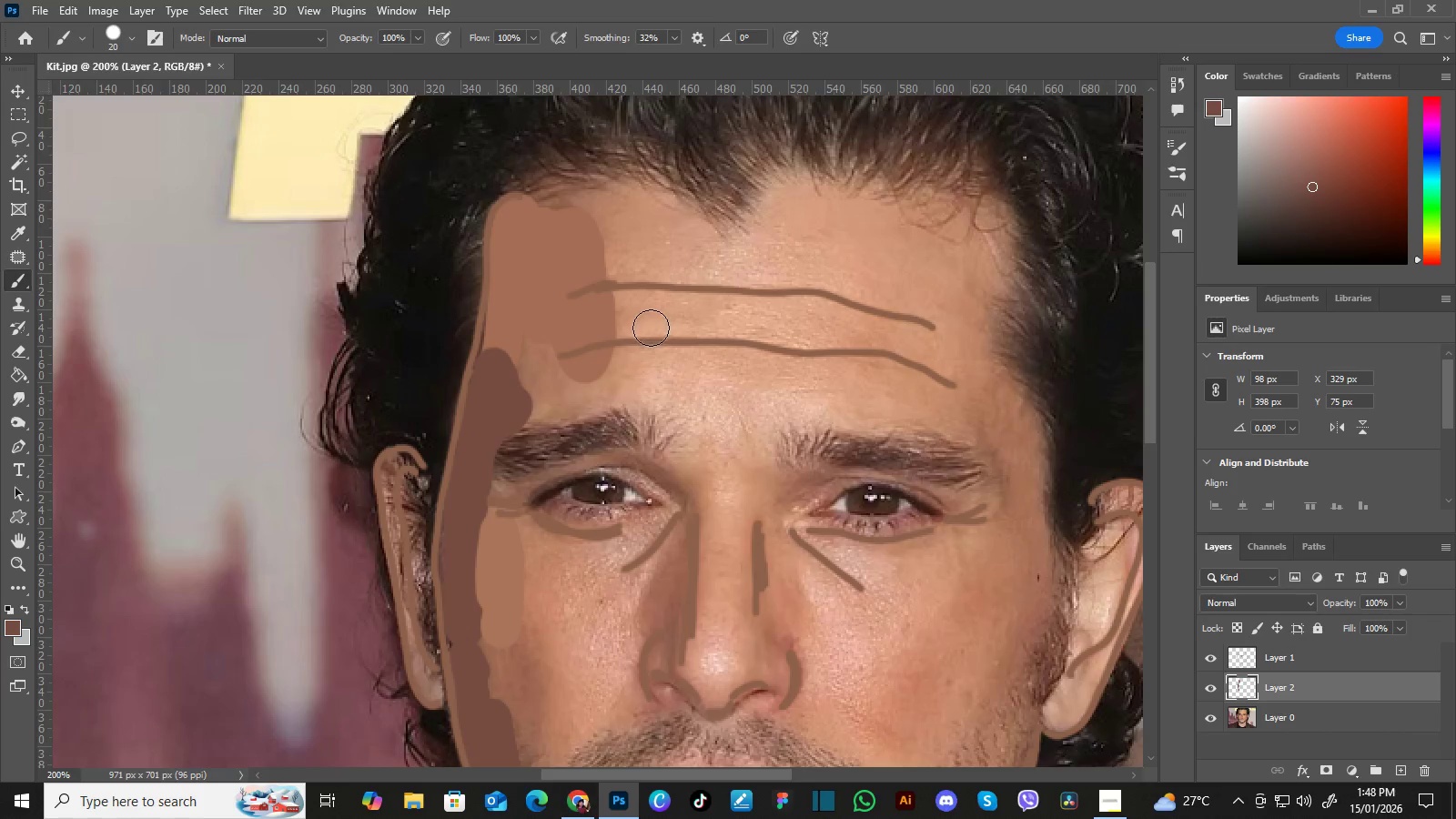 
key(I)
 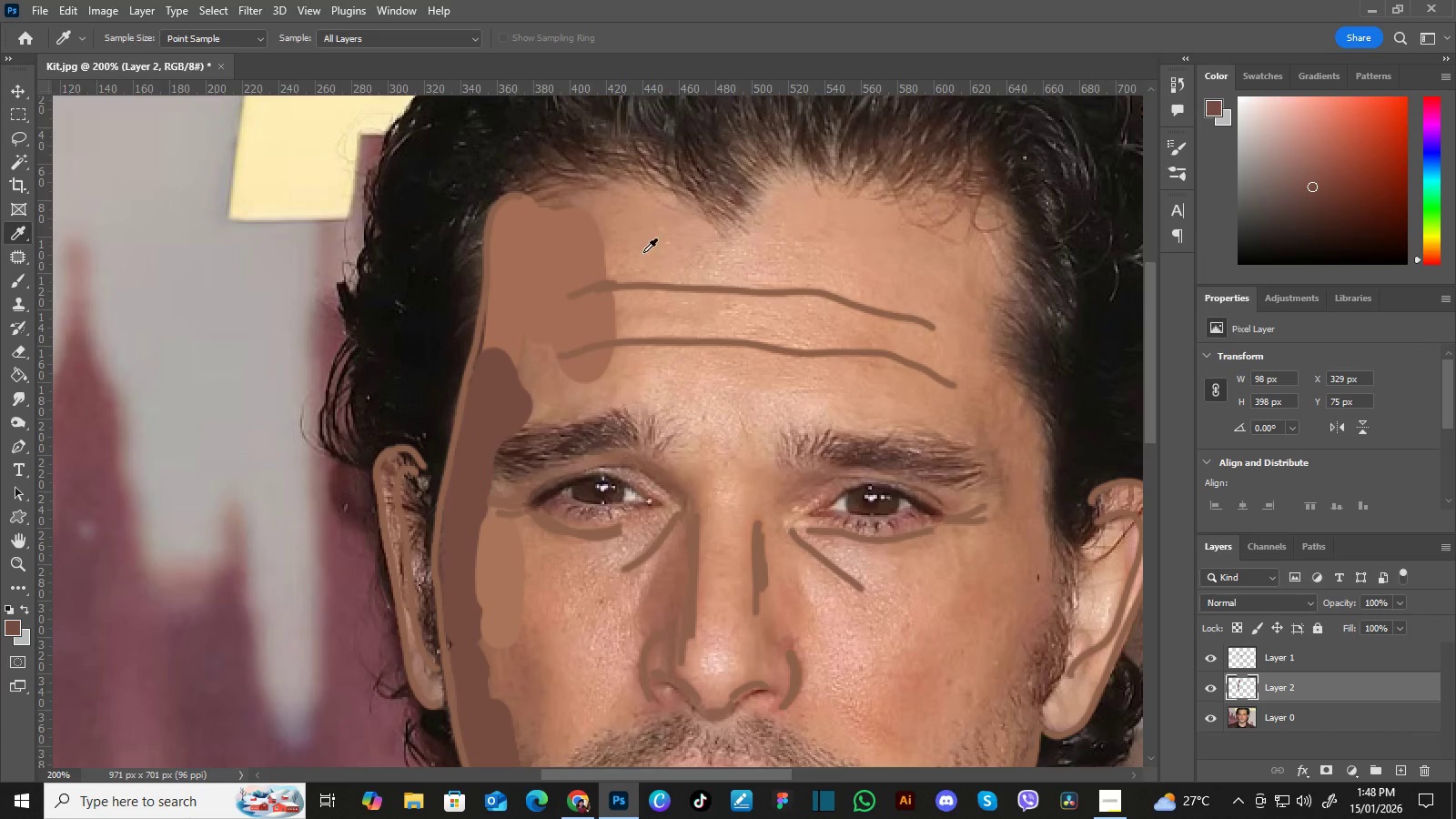 
left_click([647, 252])
 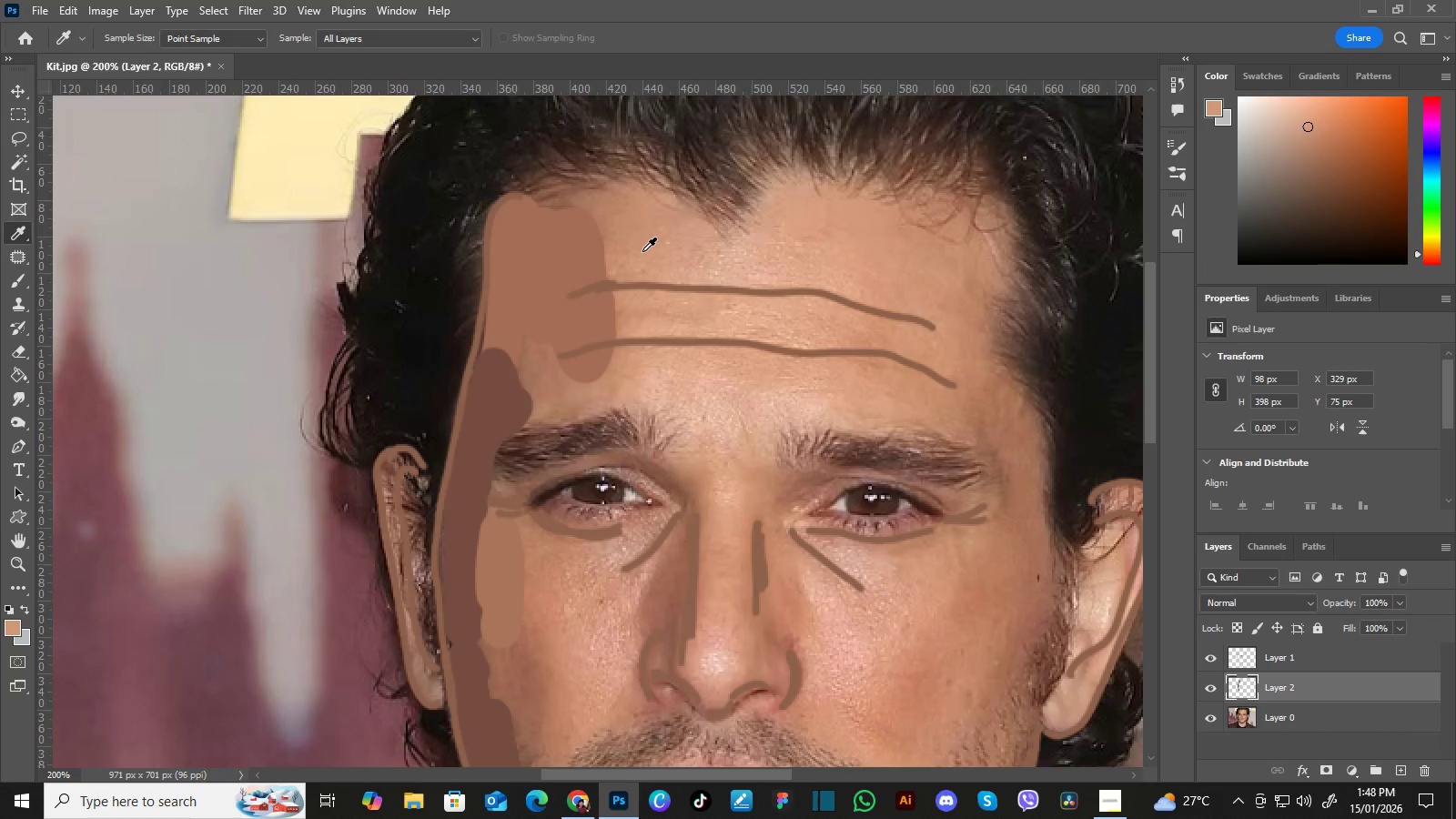 
left_click_drag(start_coordinate=[647, 252], to_coordinate=[641, 252])
 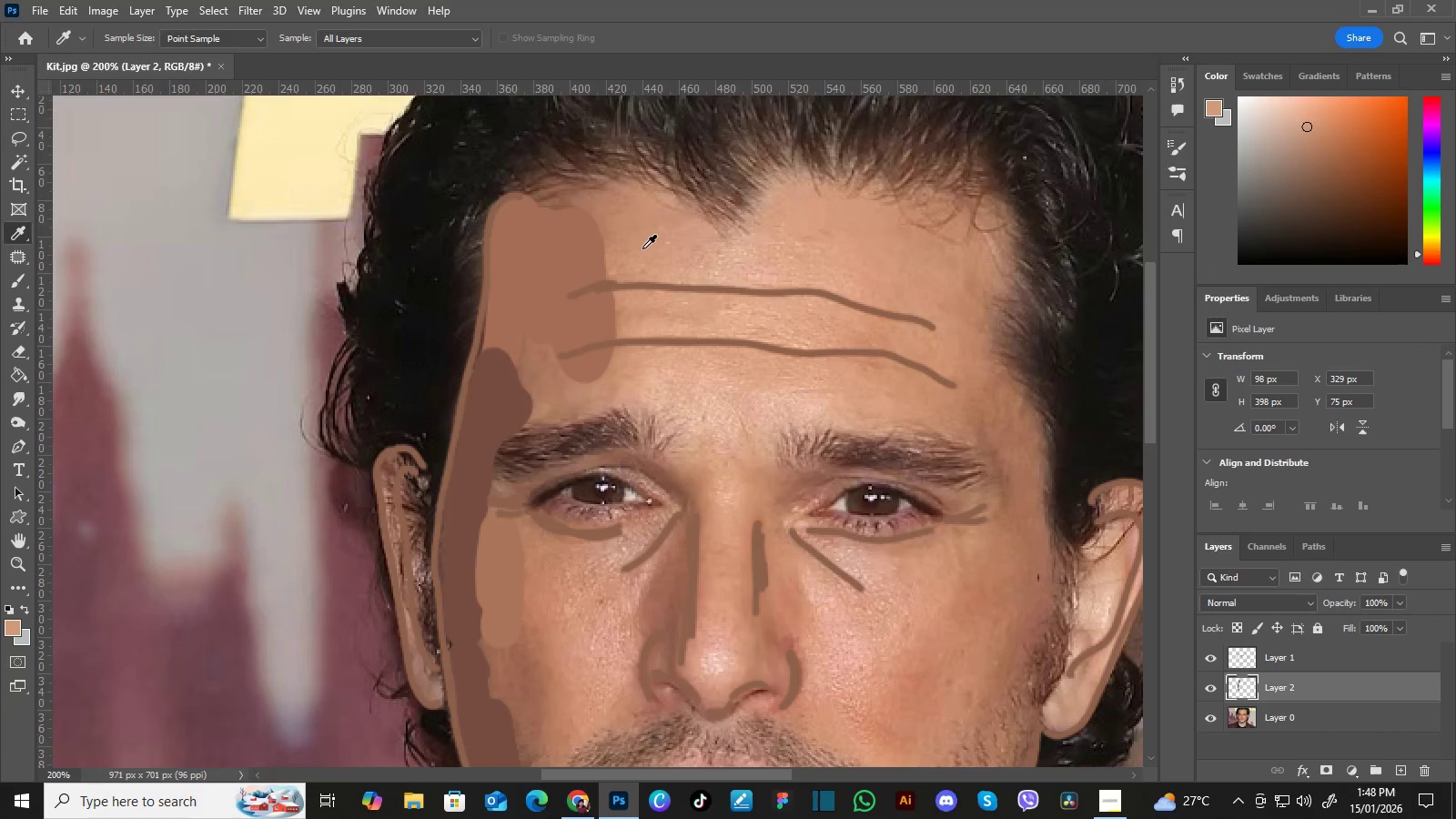 
triple_click([642, 248])
 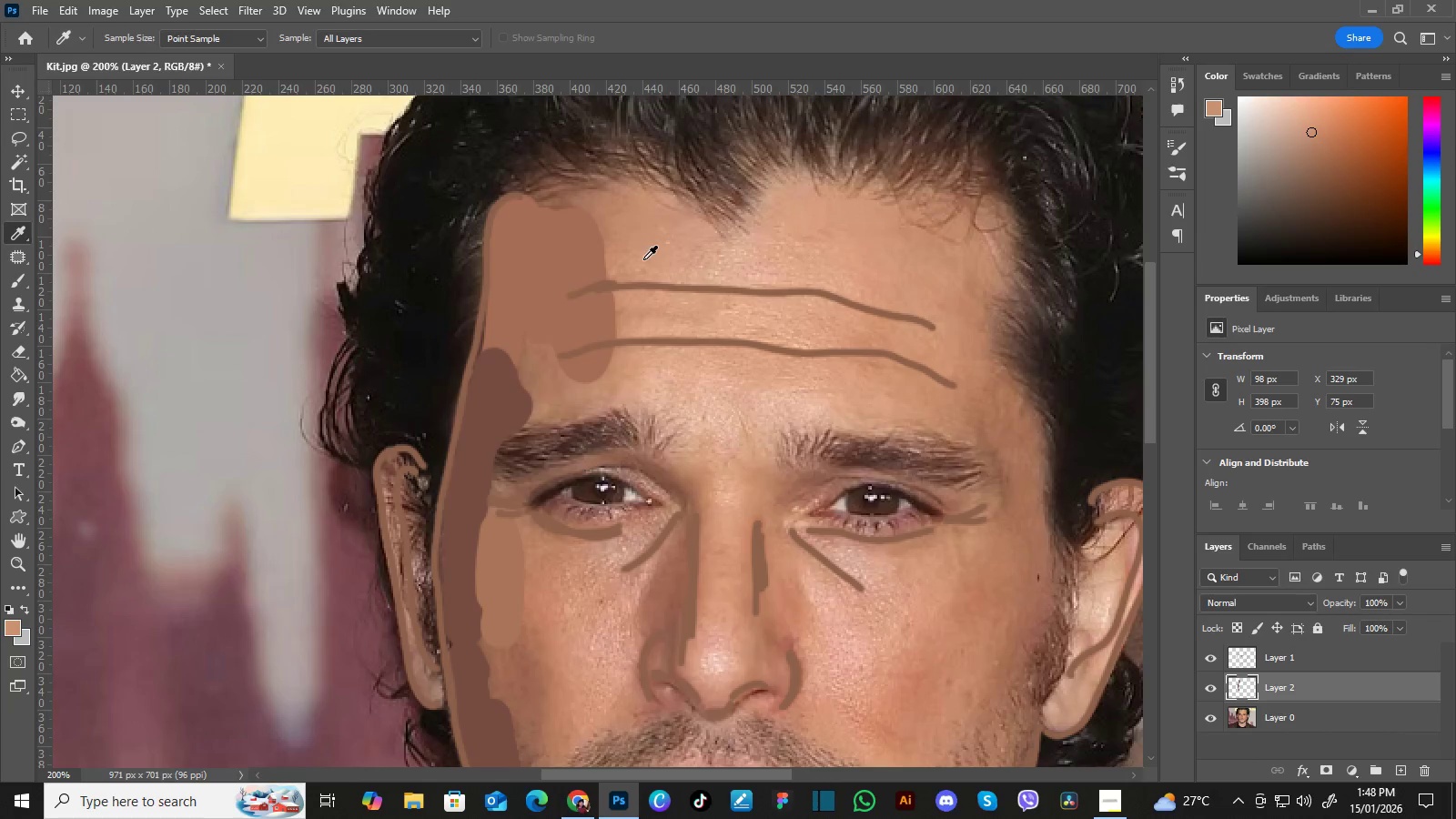 
key(B)
 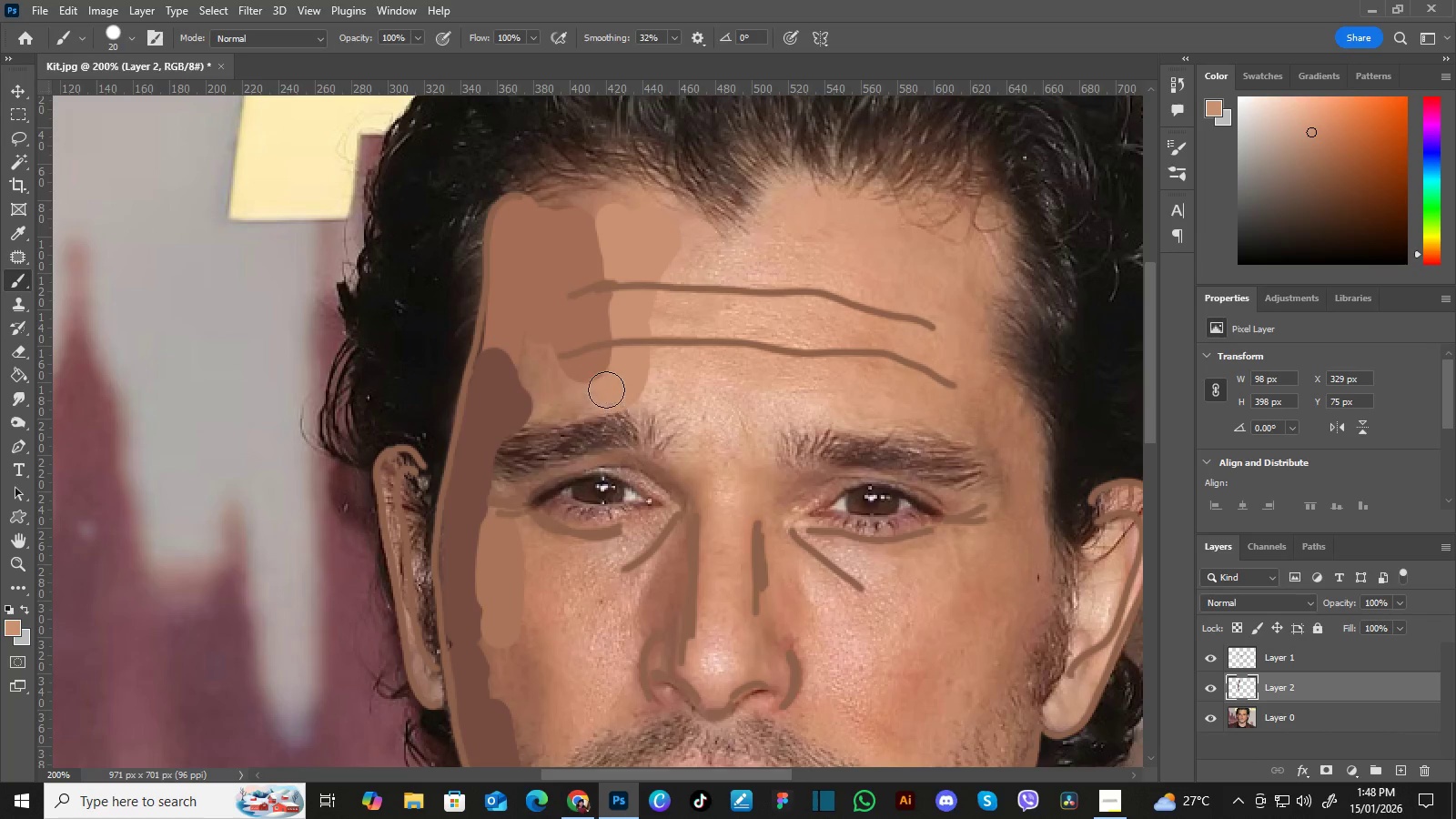 
key(I)
 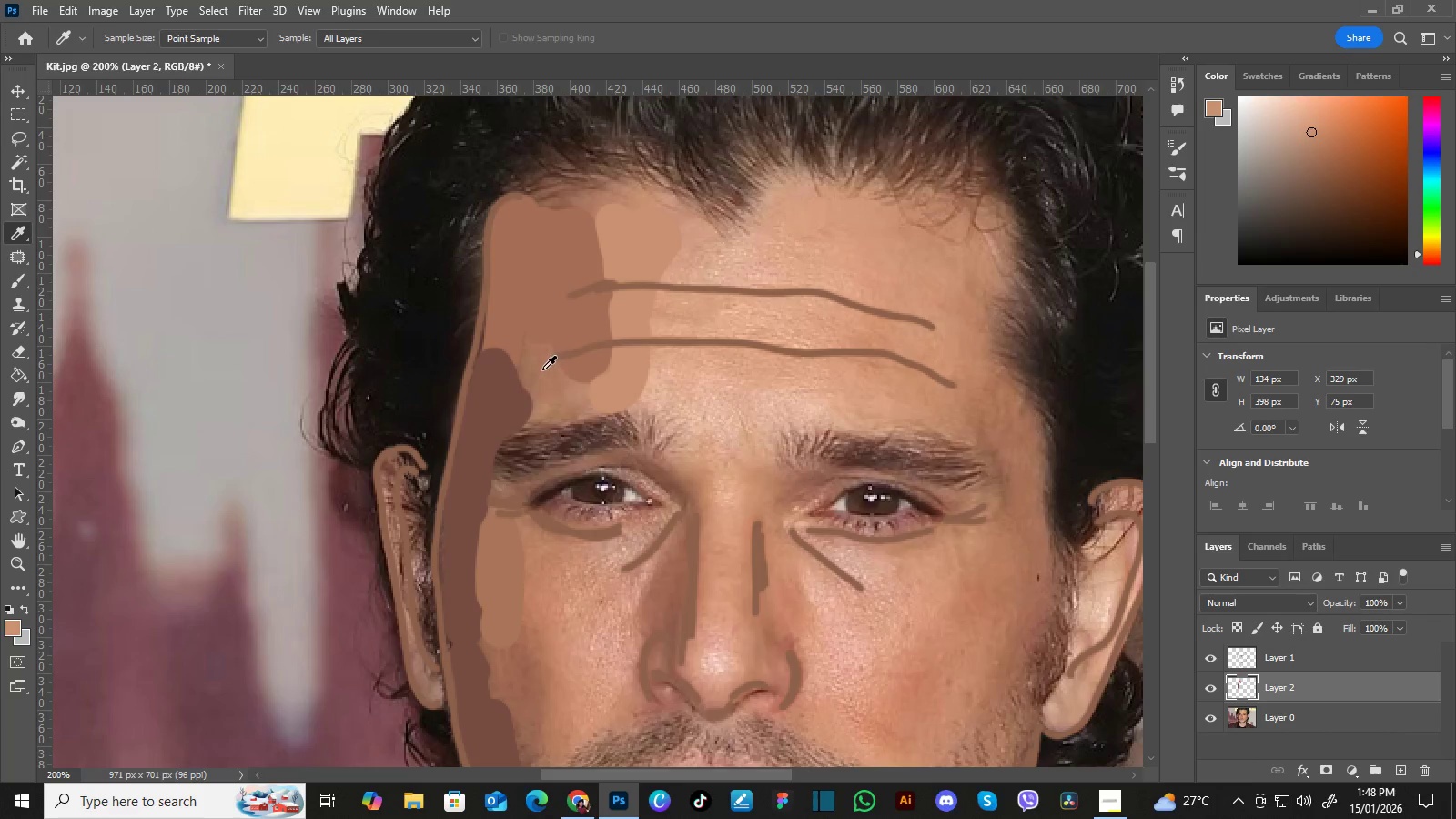 
left_click([543, 371])
 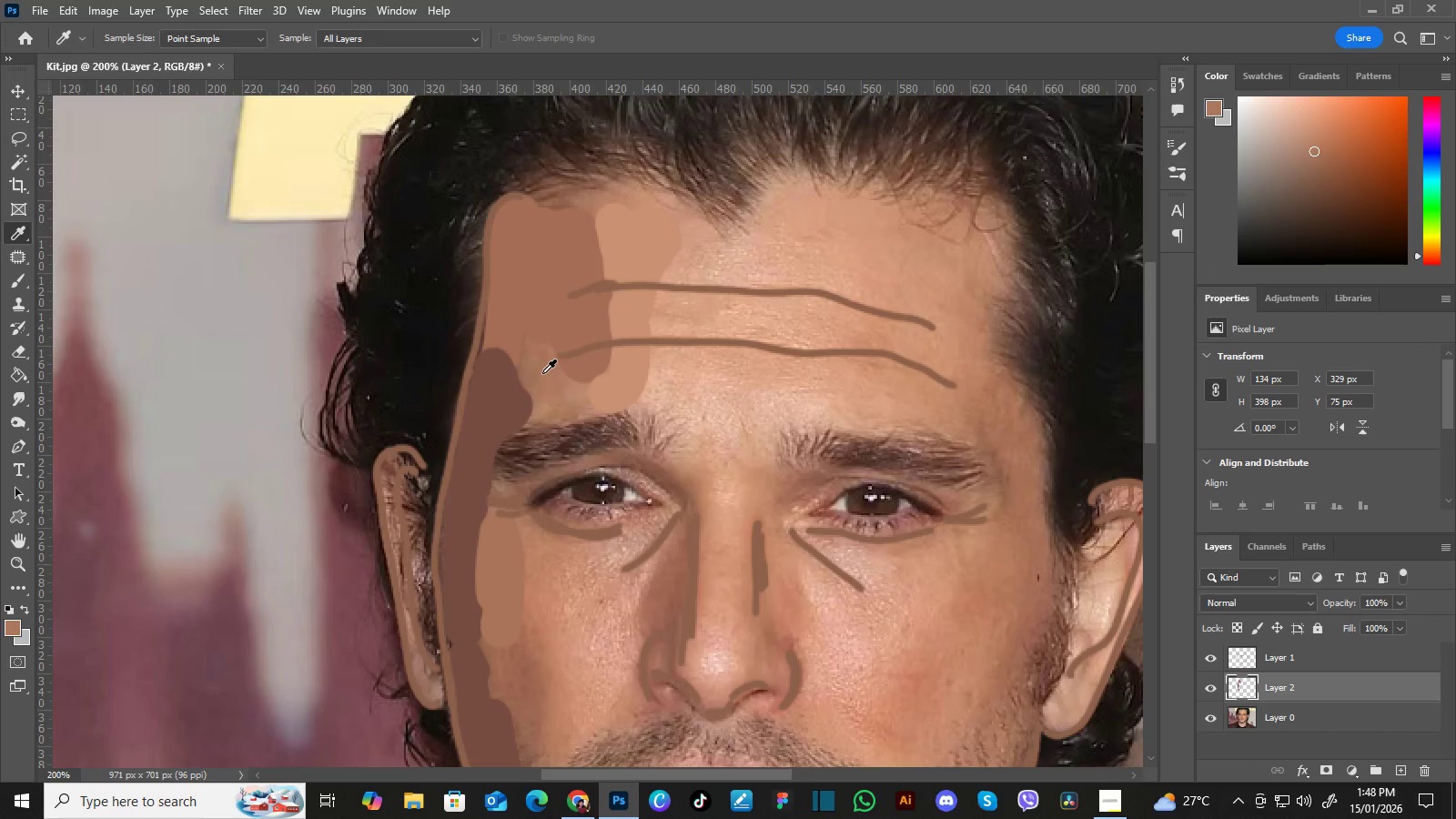 
left_click_drag(start_coordinate=[543, 371], to_coordinate=[541, 376])
 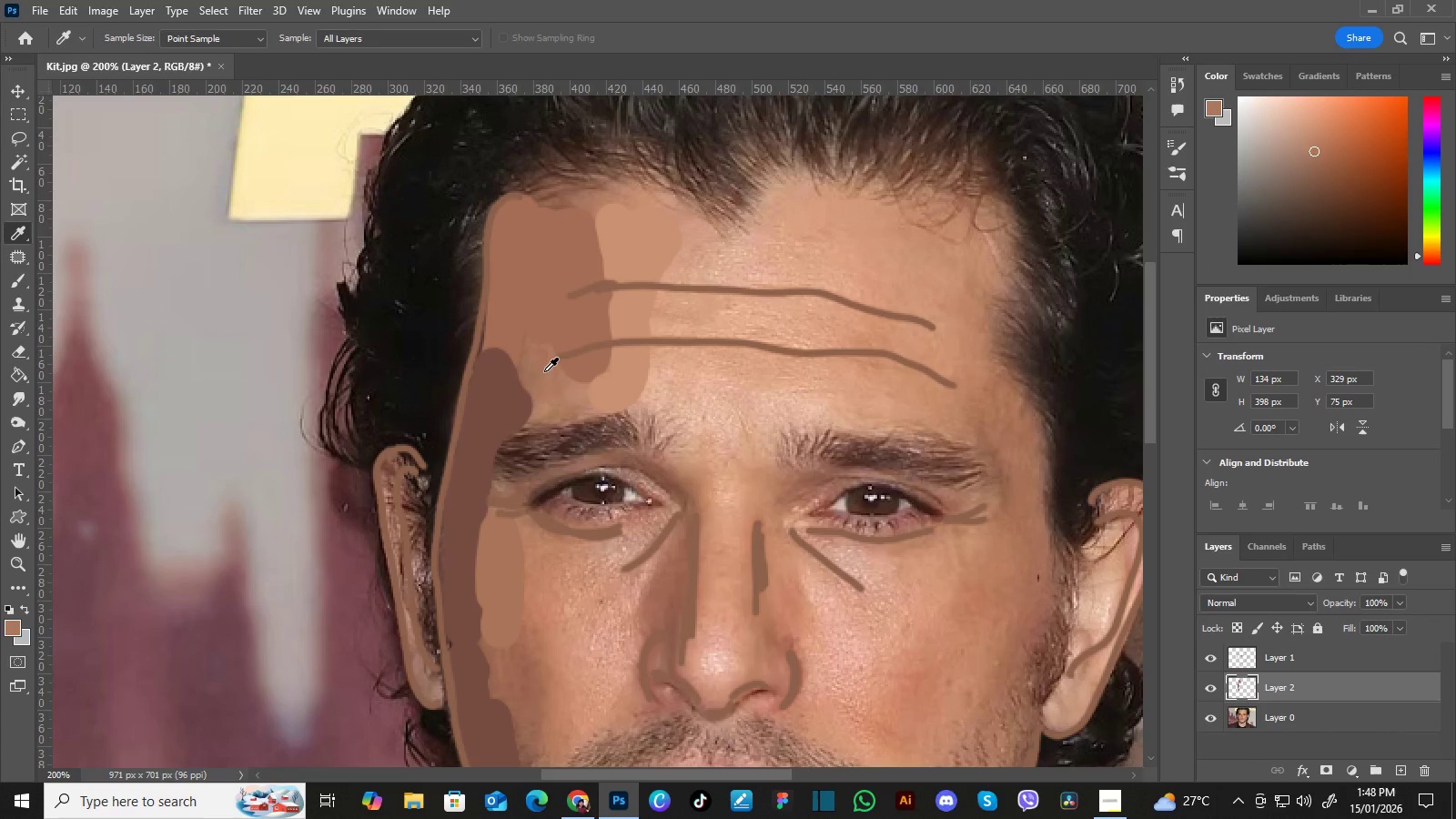 
triple_click([544, 371])
 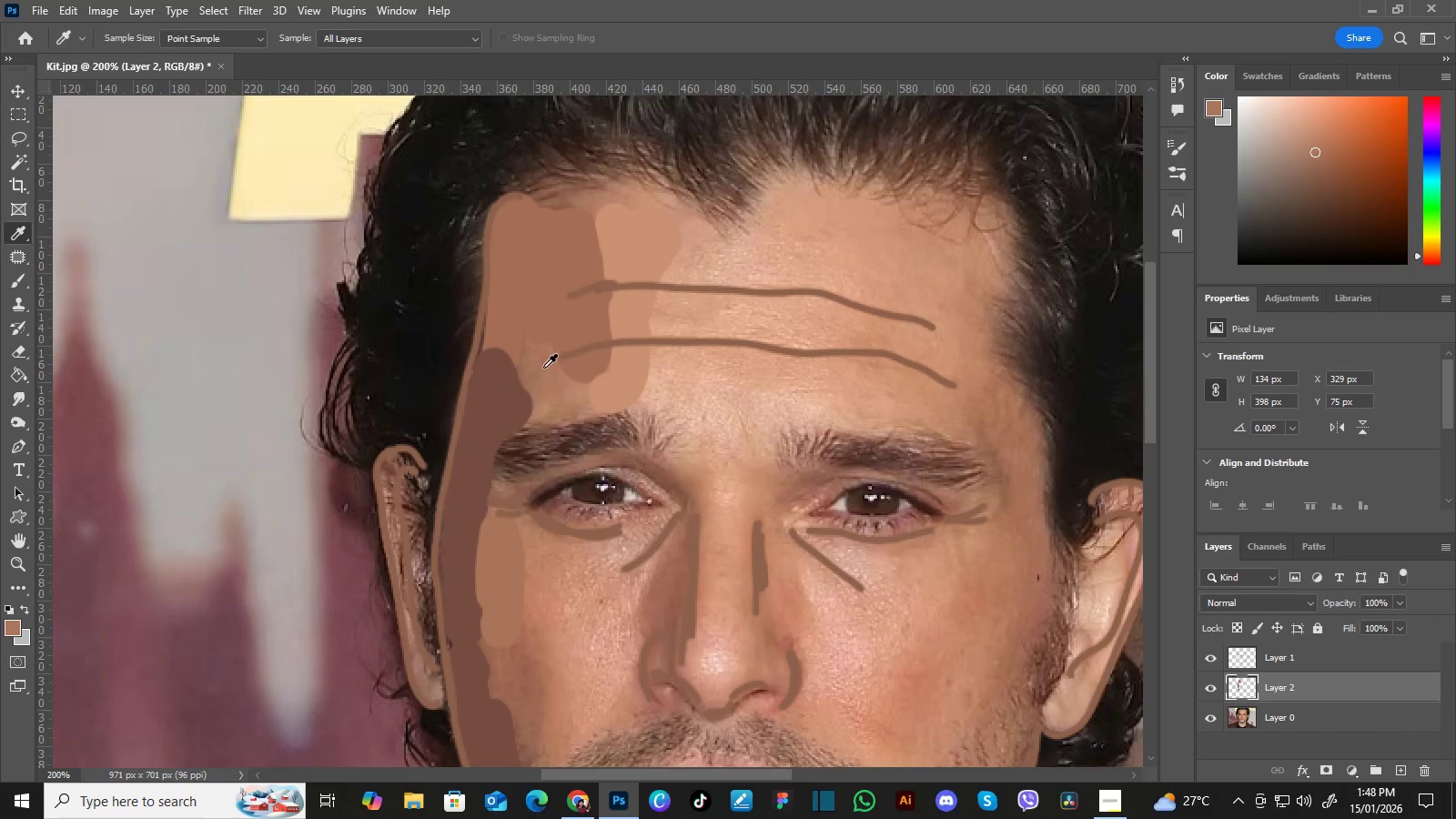 
key(B)
 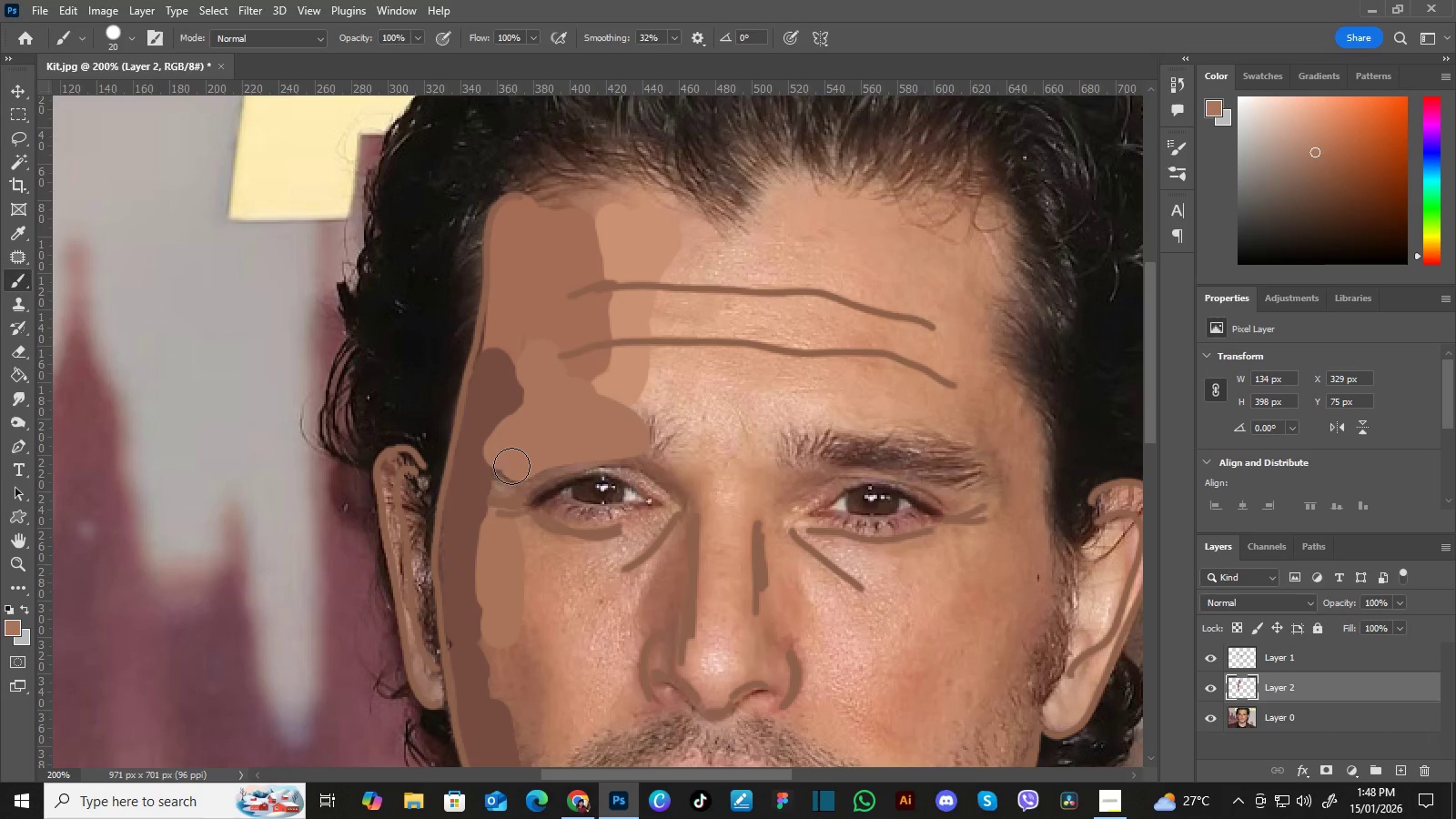 
wait(6.41)
 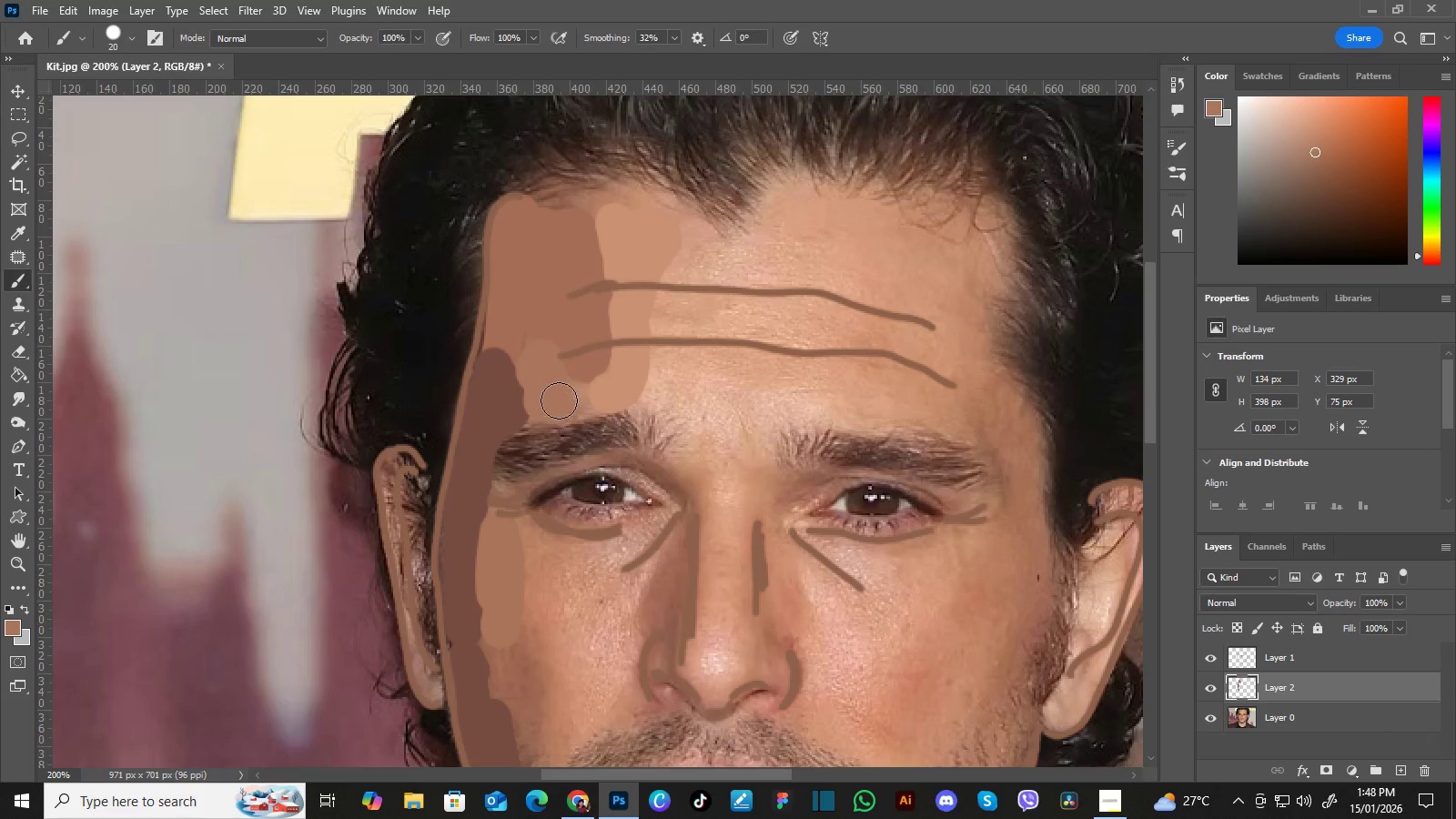 
hold_key(key=Space, duration=0.45)
 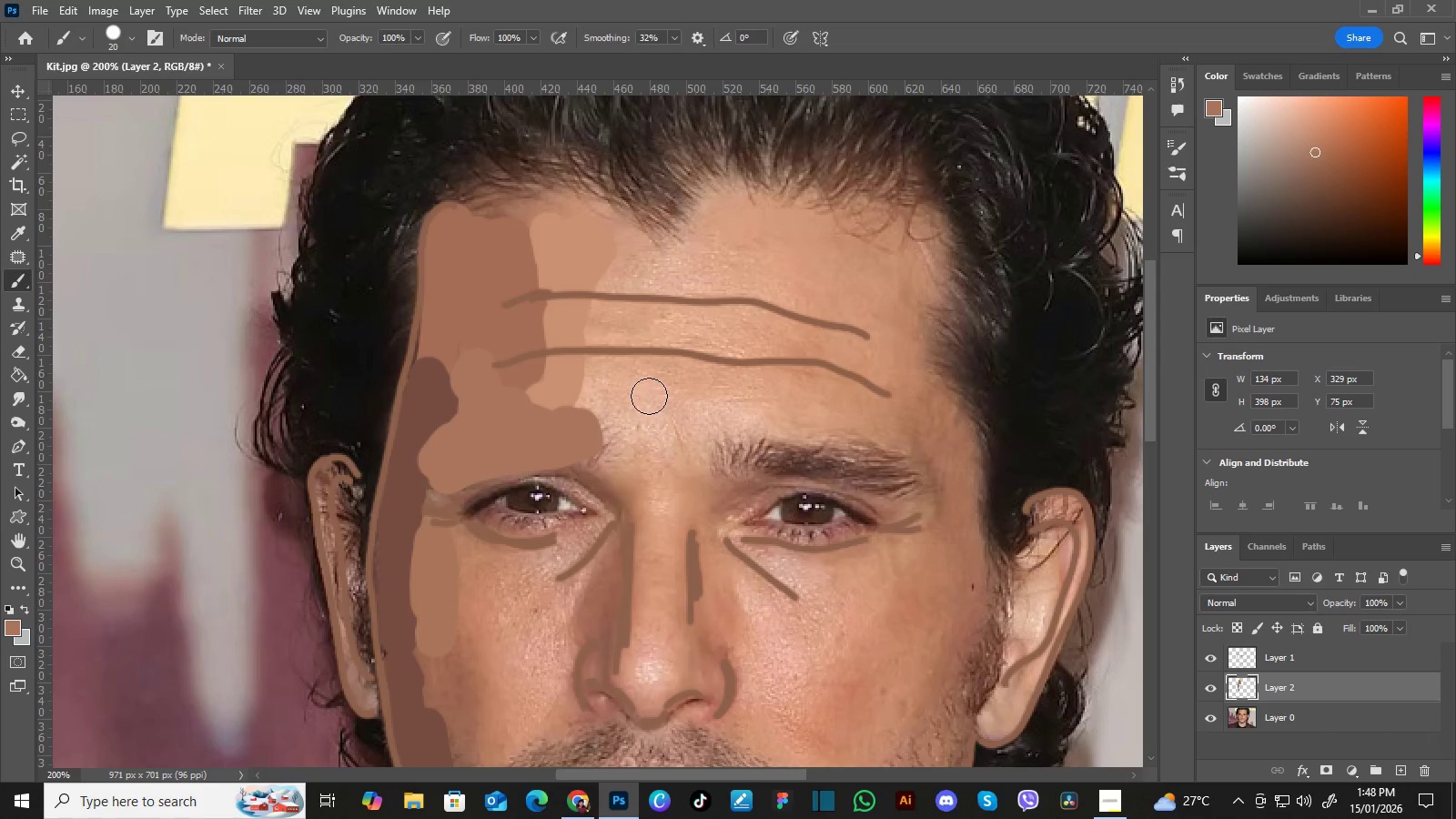 
left_click_drag(start_coordinate=[694, 405], to_coordinate=[629, 414])
 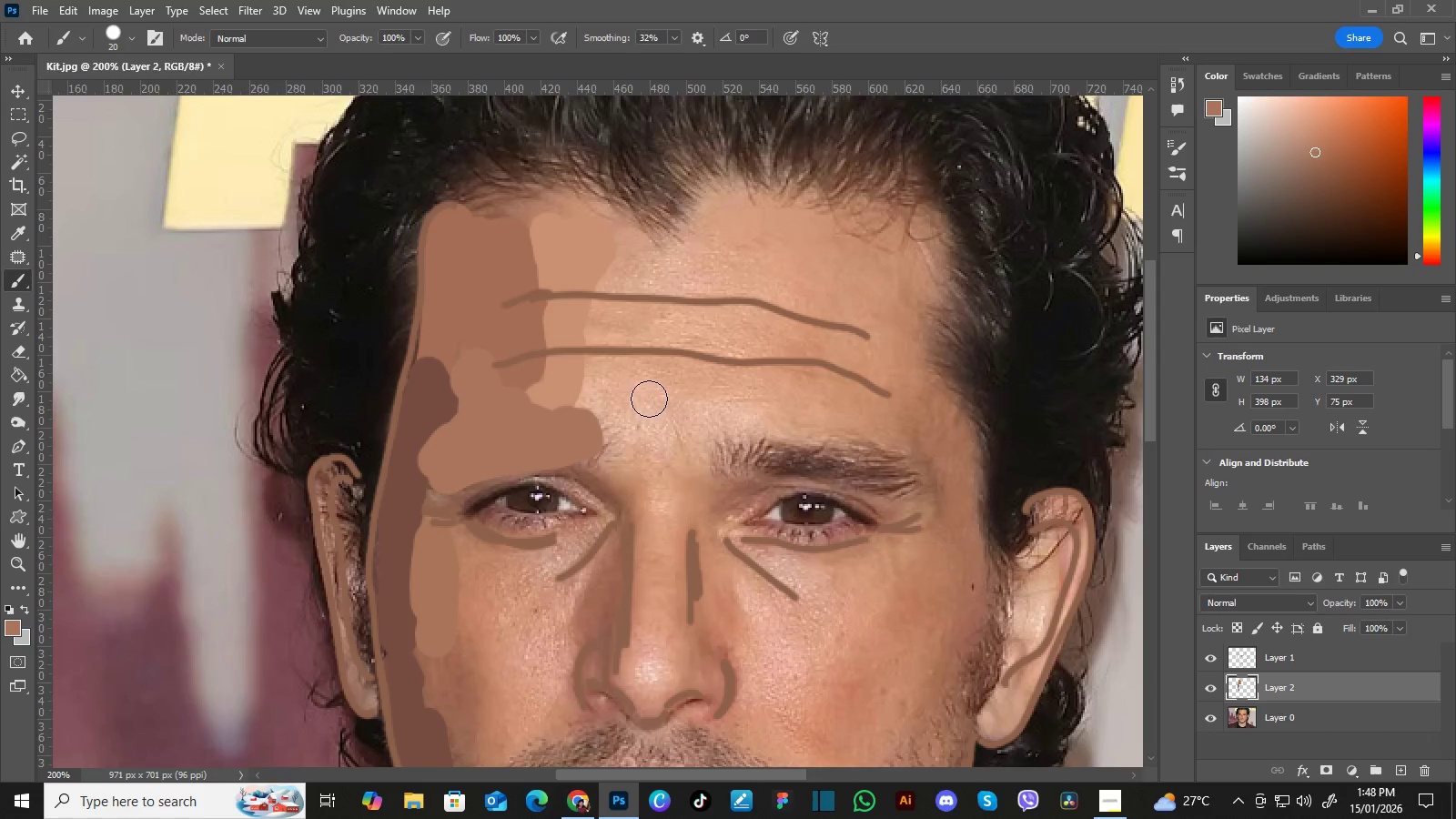 
key(I)
 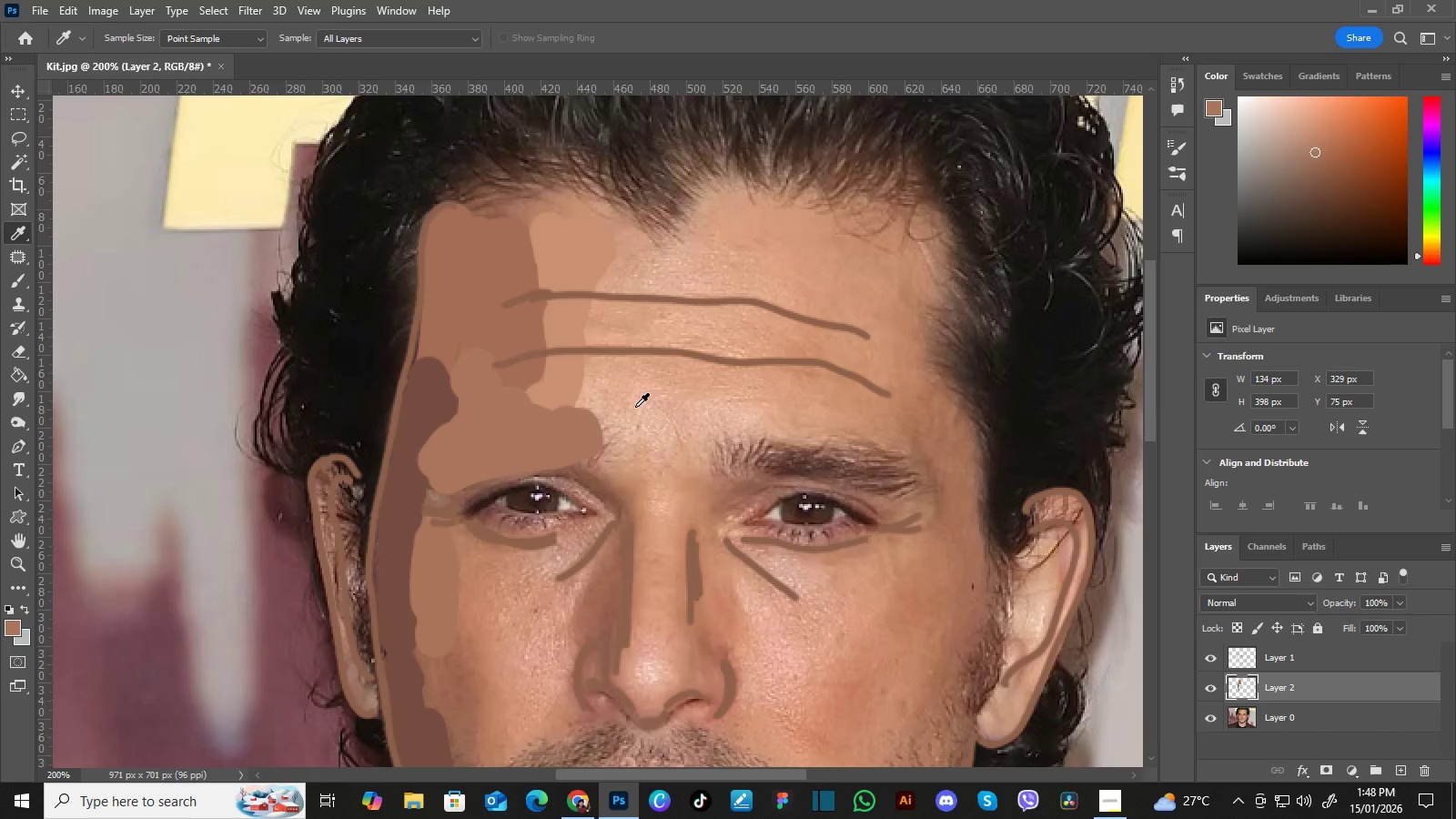 
left_click([632, 410])
 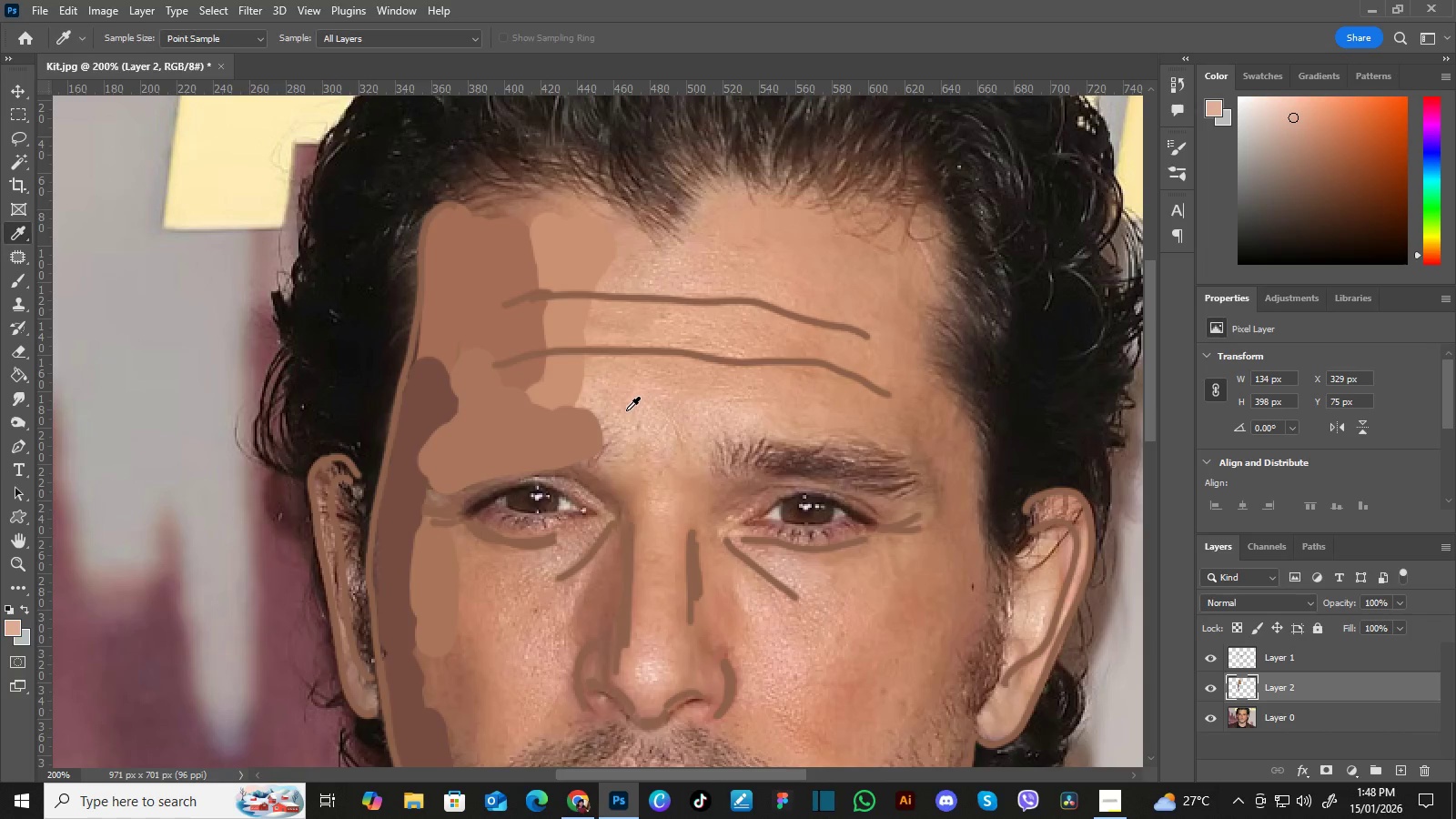 
left_click_drag(start_coordinate=[632, 410], to_coordinate=[625, 407])
 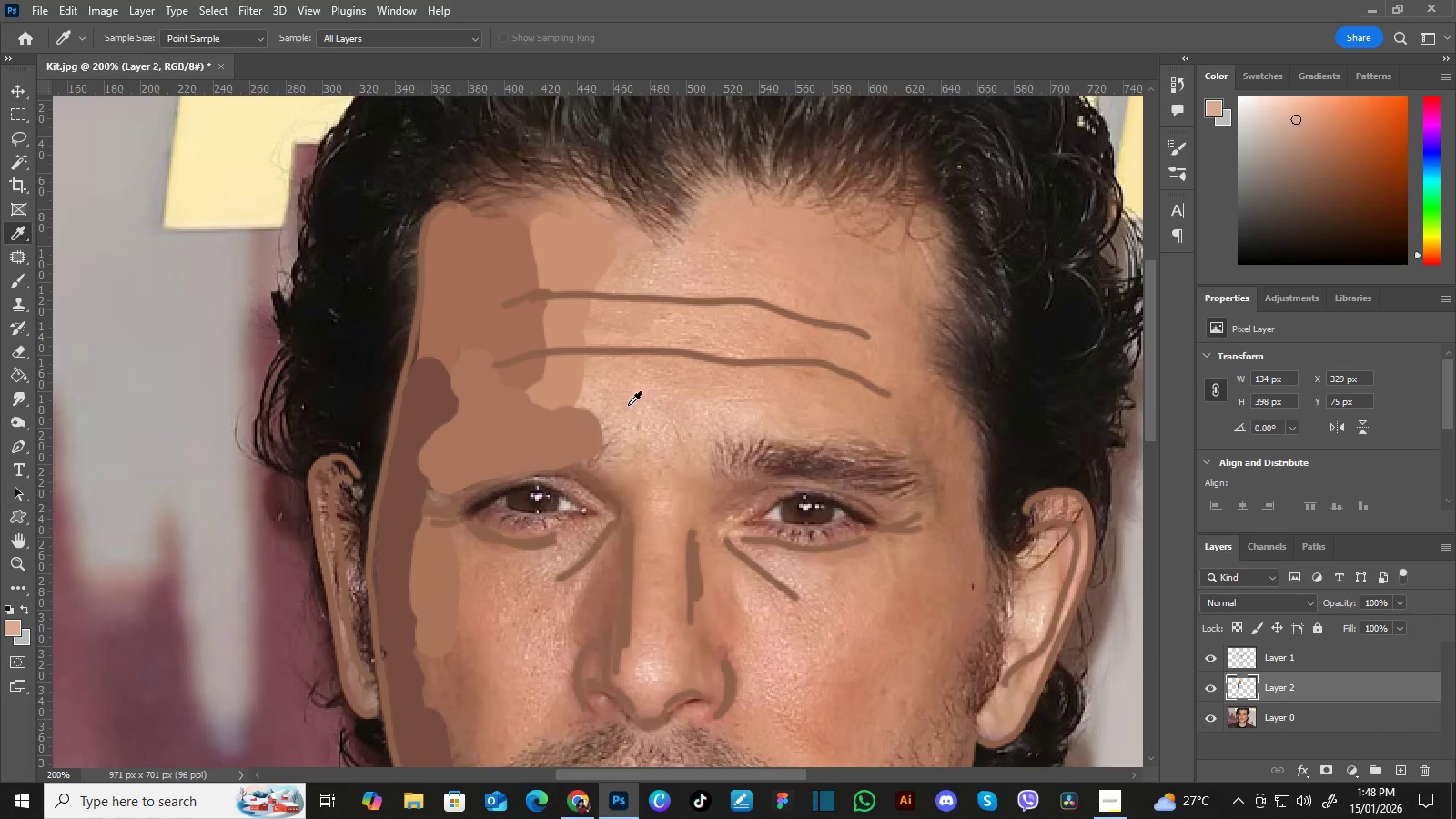 
triple_click([628, 405])
 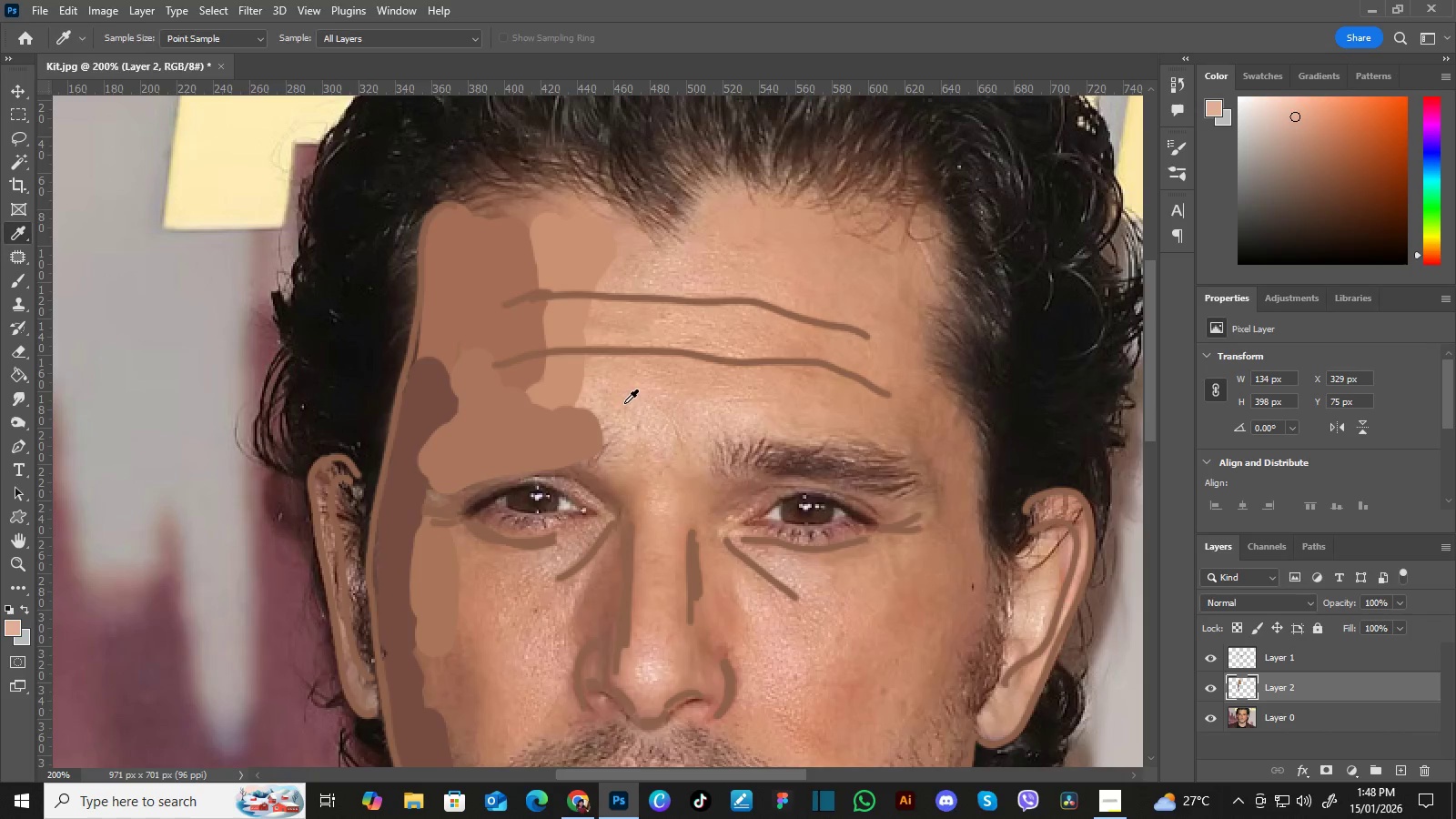 
key(B)
 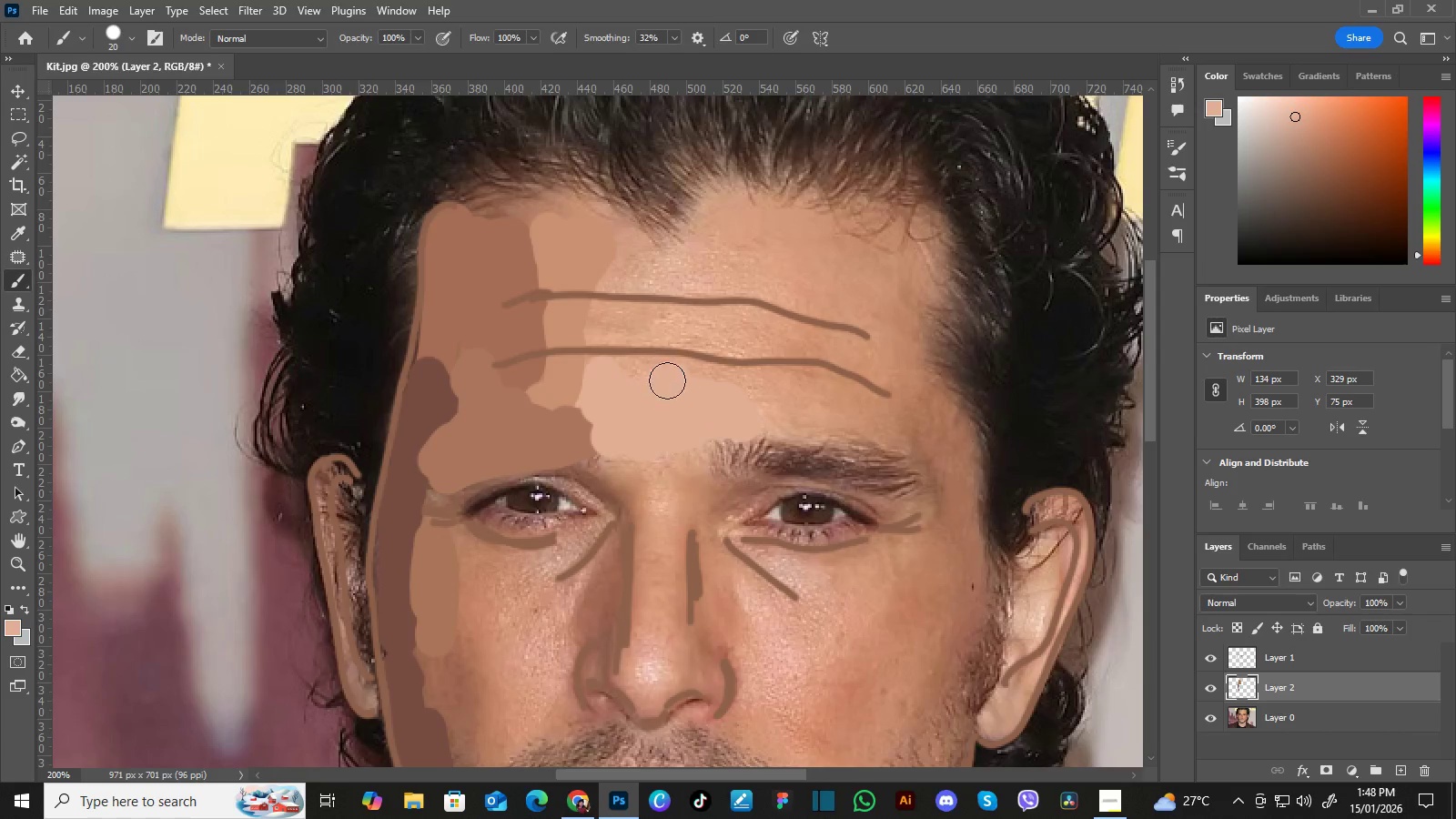 
key(I)
 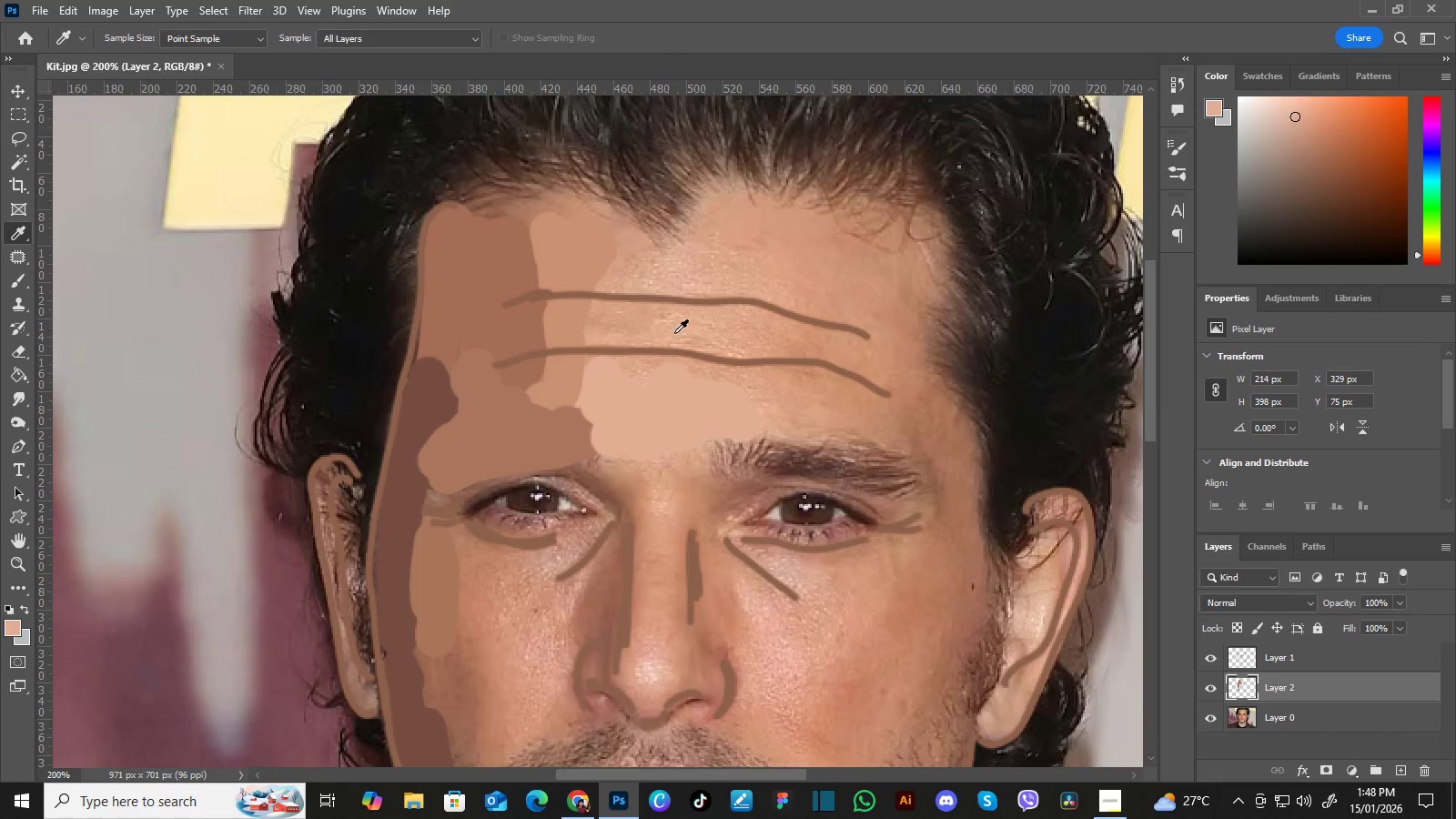 
left_click([679, 323])
 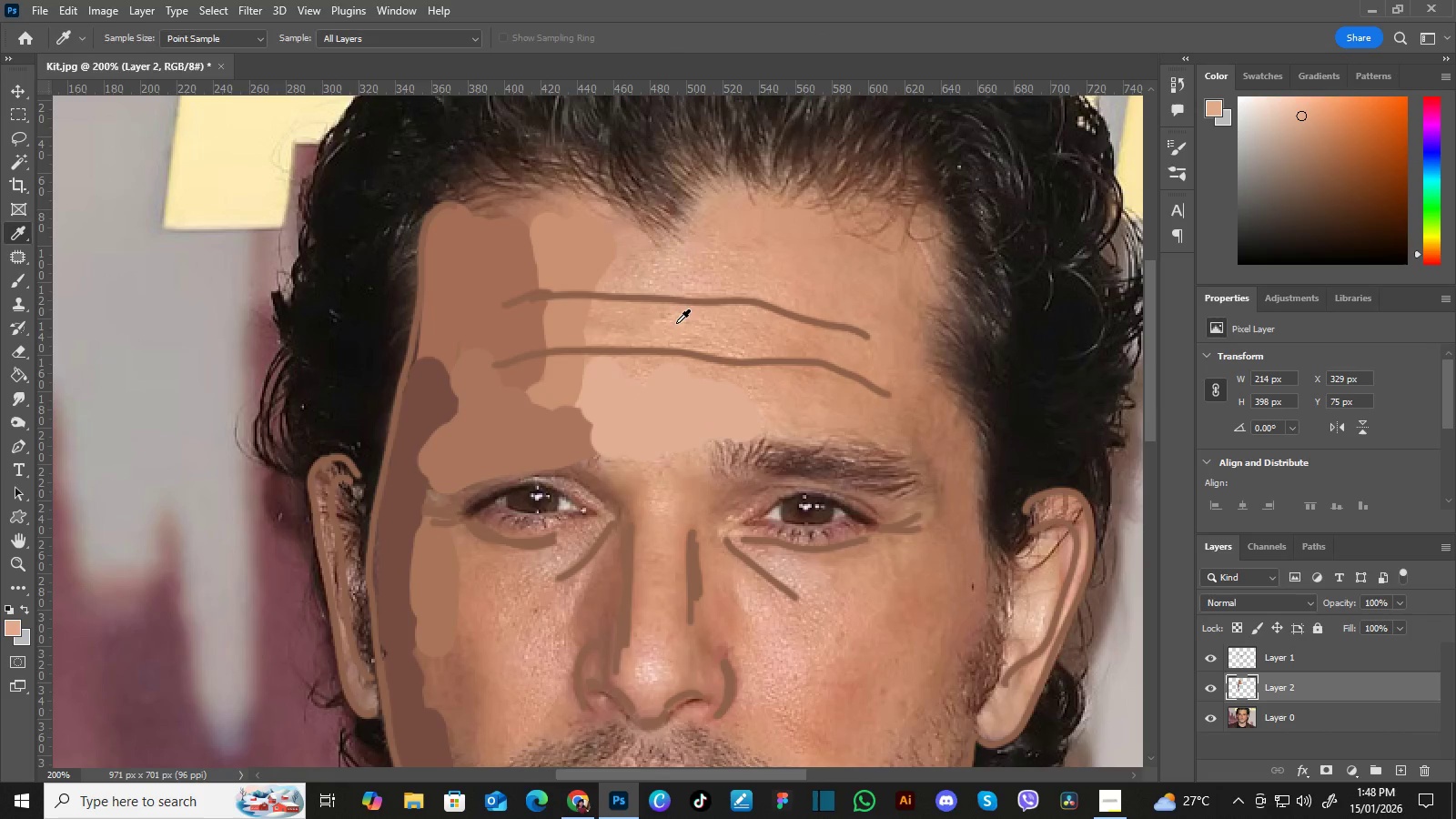 
left_click_drag(start_coordinate=[679, 323], to_coordinate=[672, 325])
 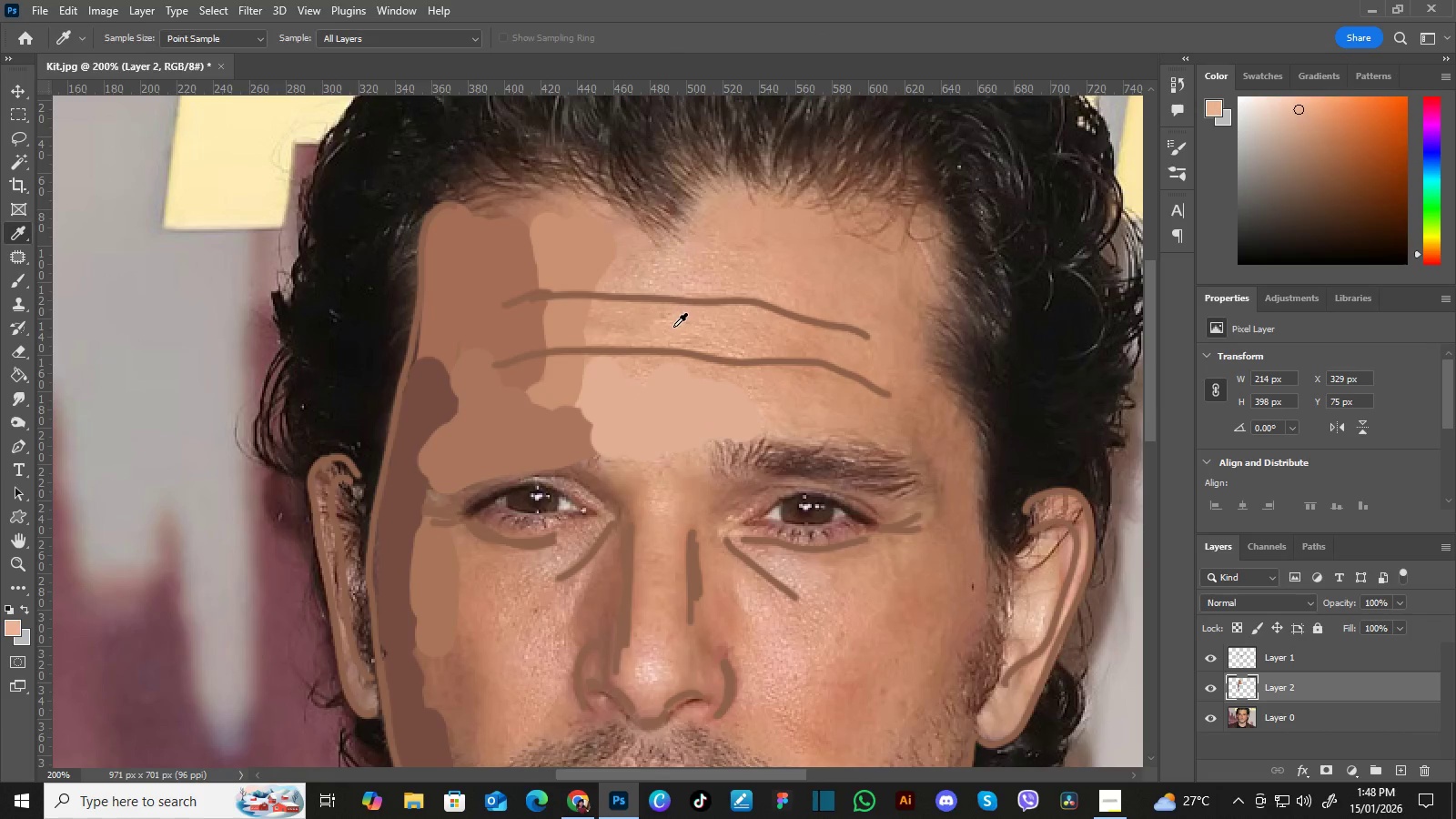 
triple_click([673, 327])
 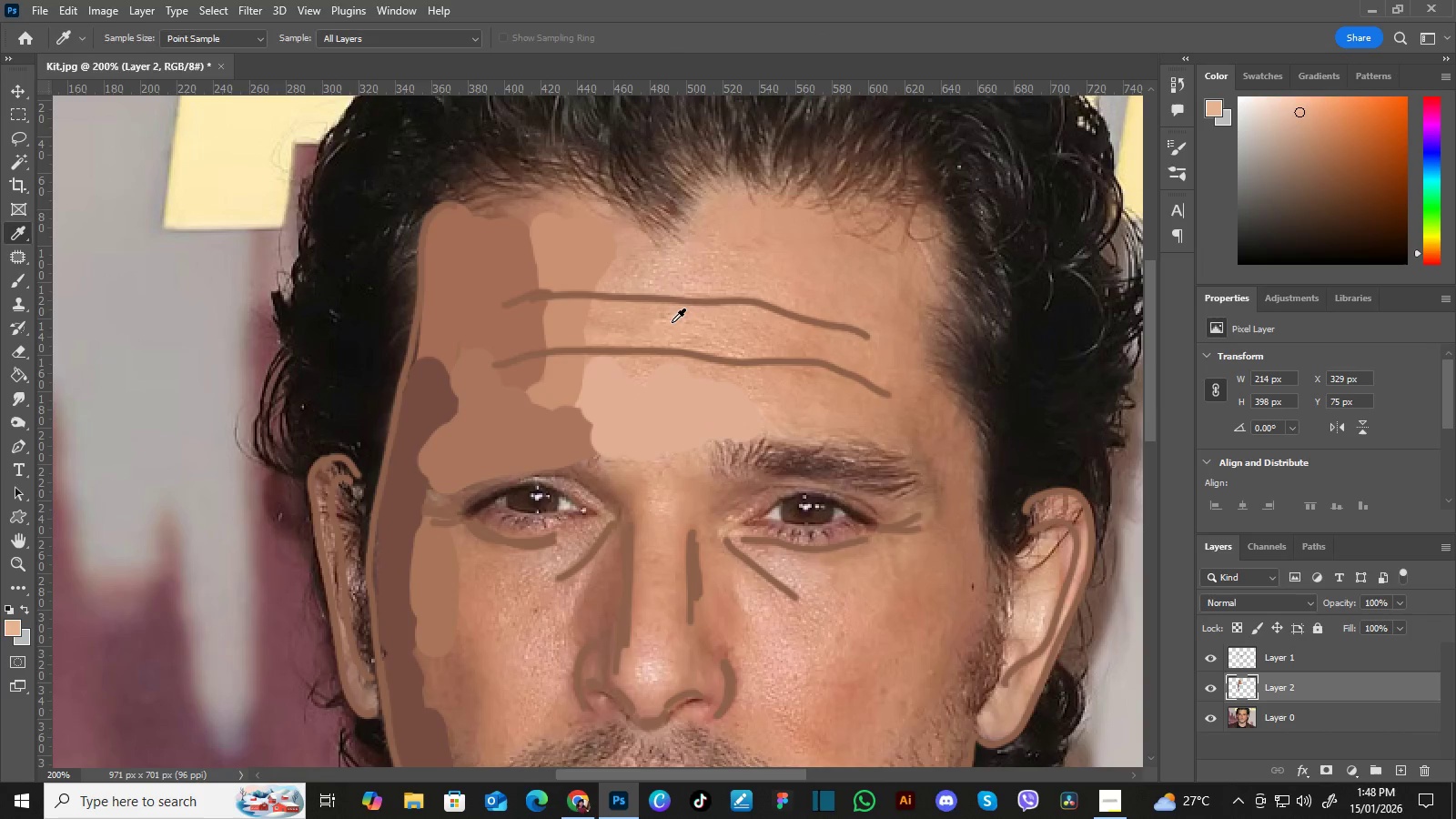 
key(B)
 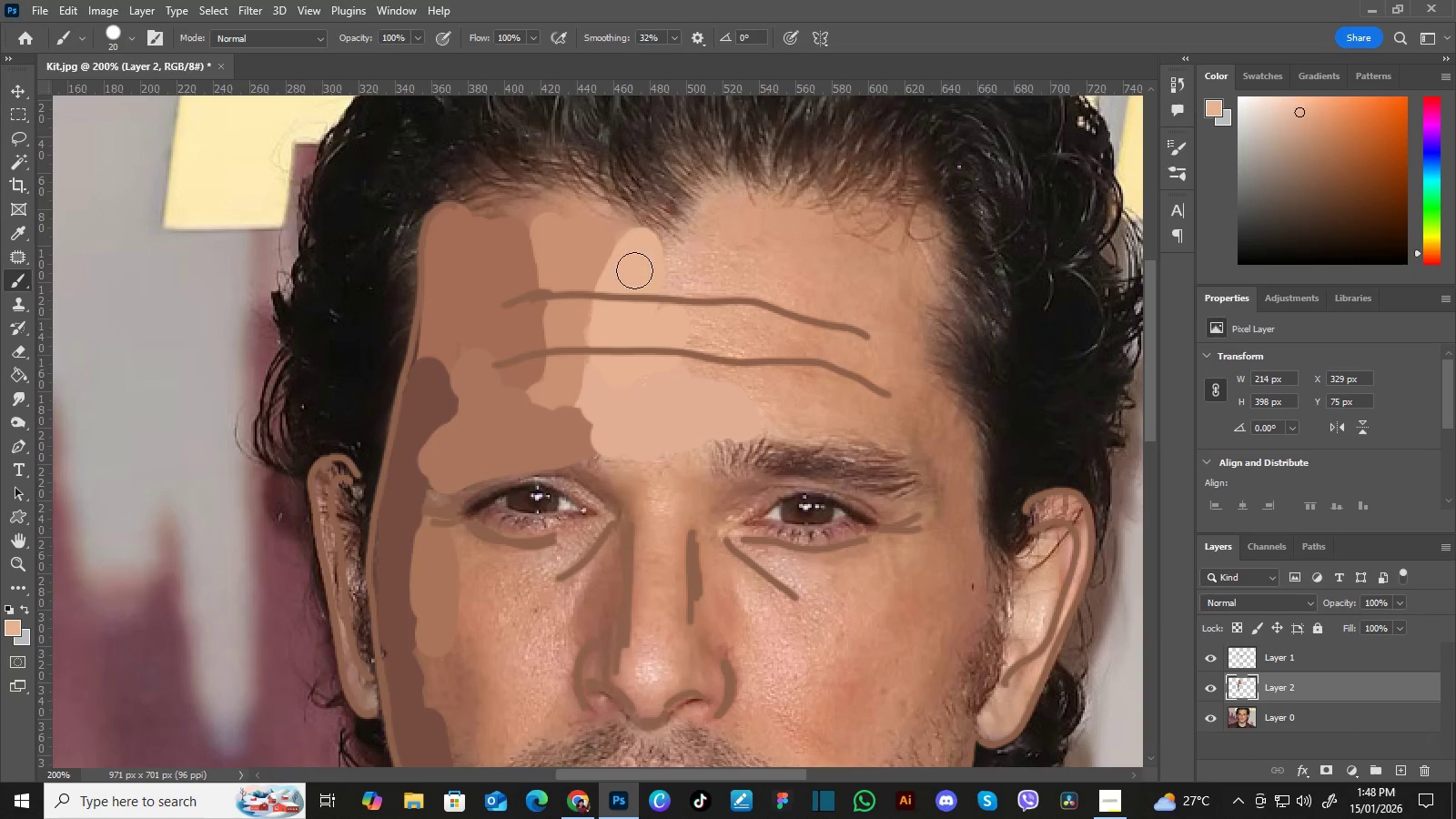 
key(I)
 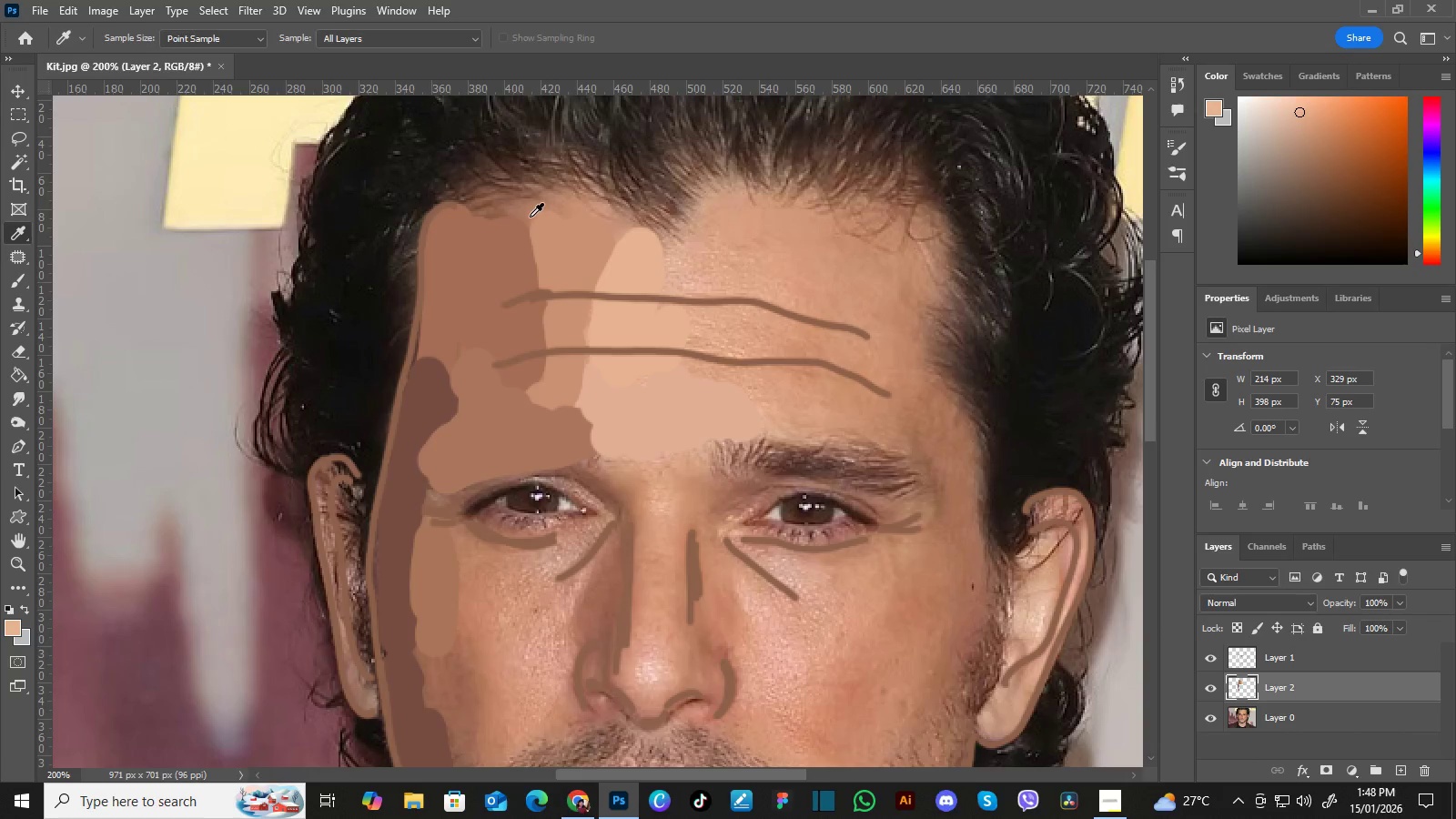 
left_click([527, 207])
 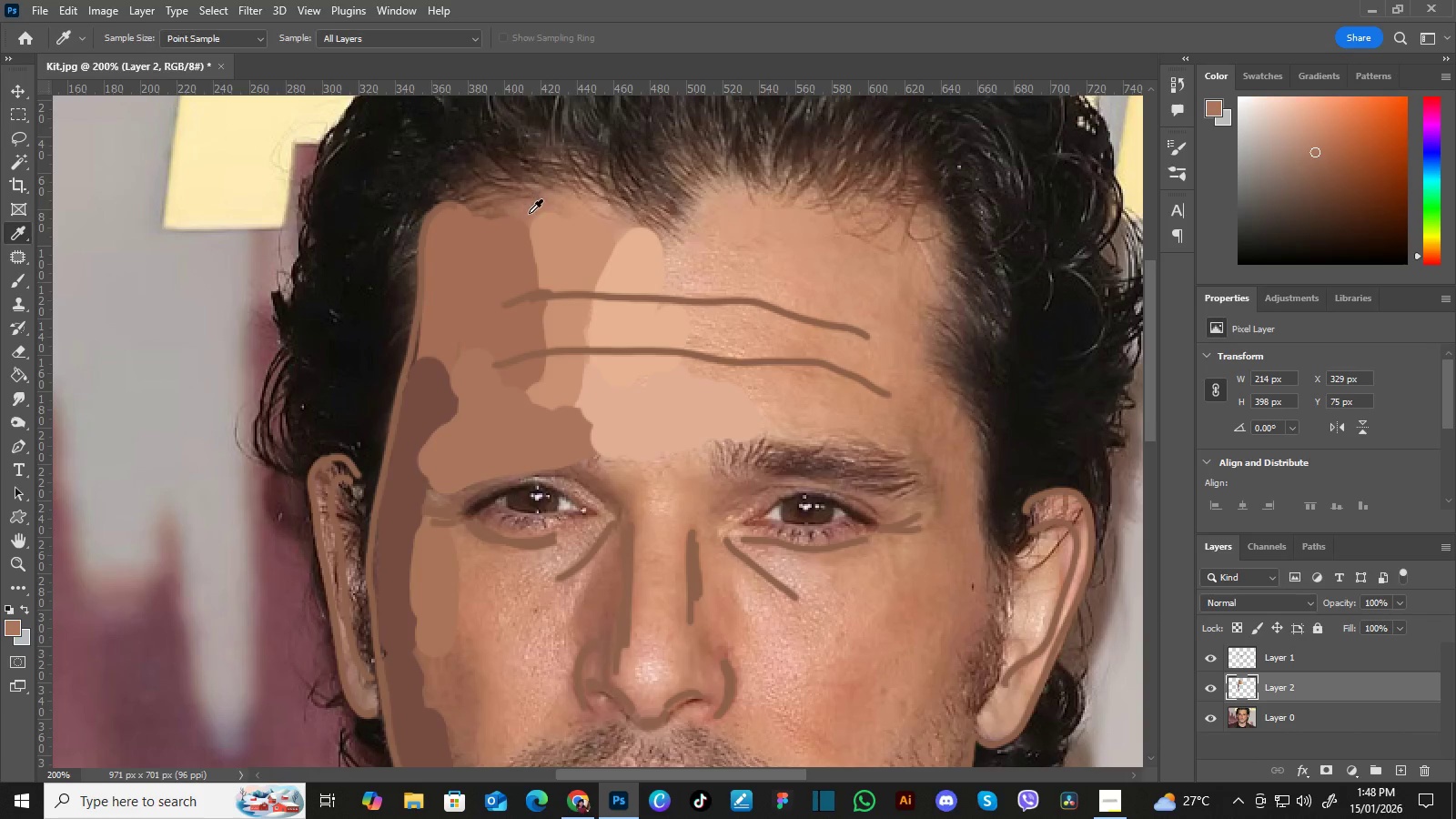 
left_click_drag(start_coordinate=[527, 207], to_coordinate=[526, 213])
 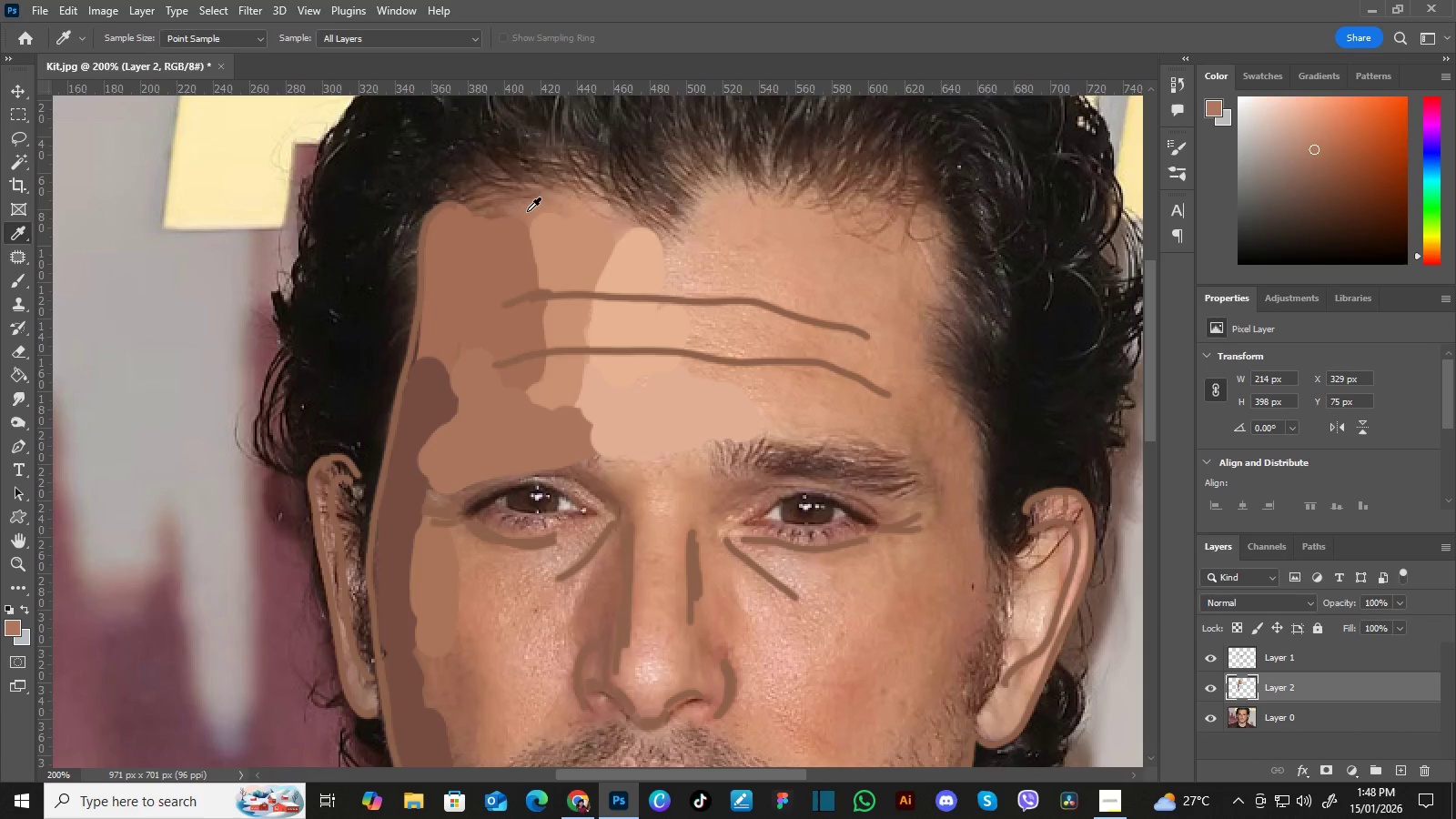 
triple_click([529, 211])
 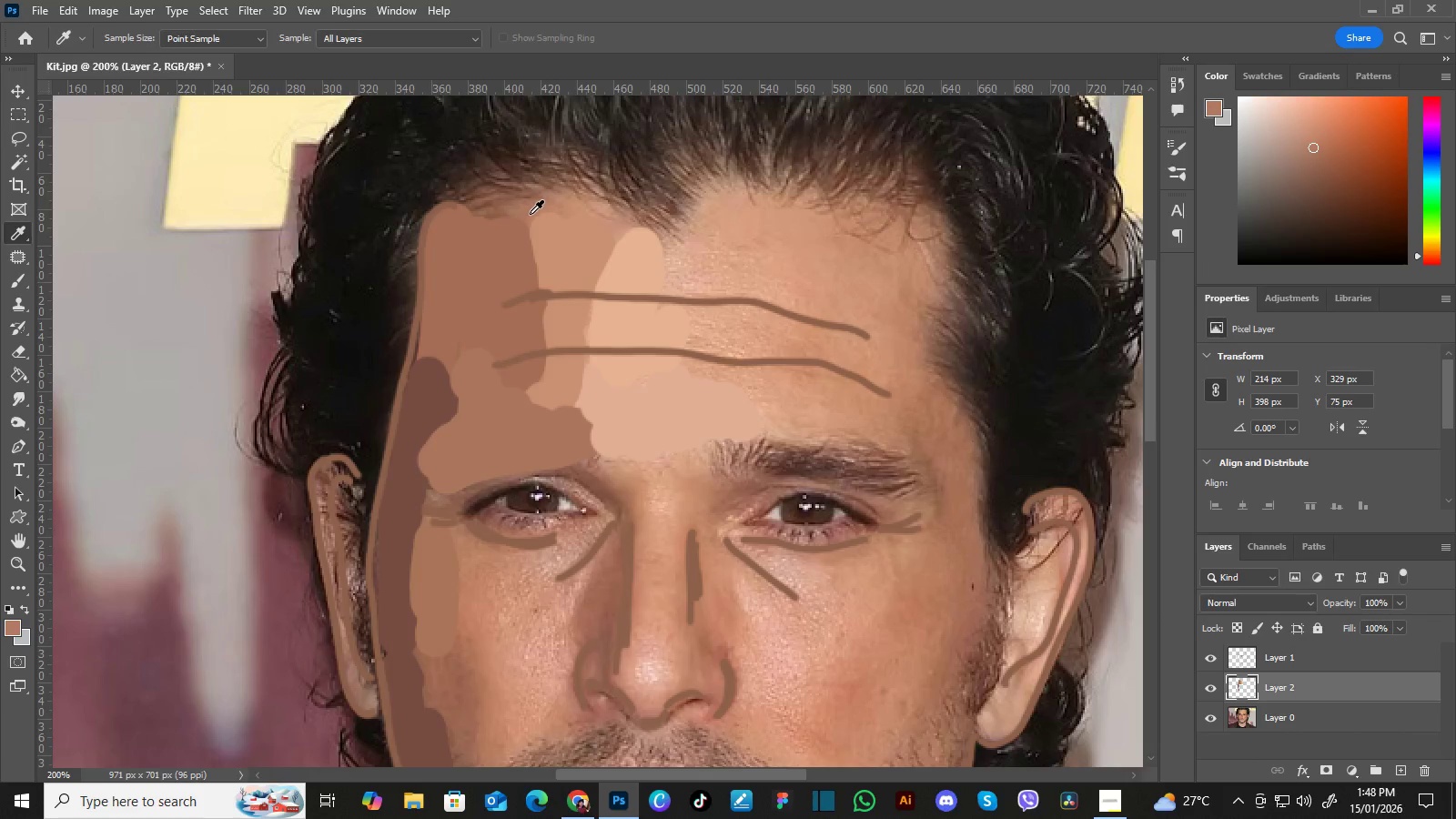 
key(B)
 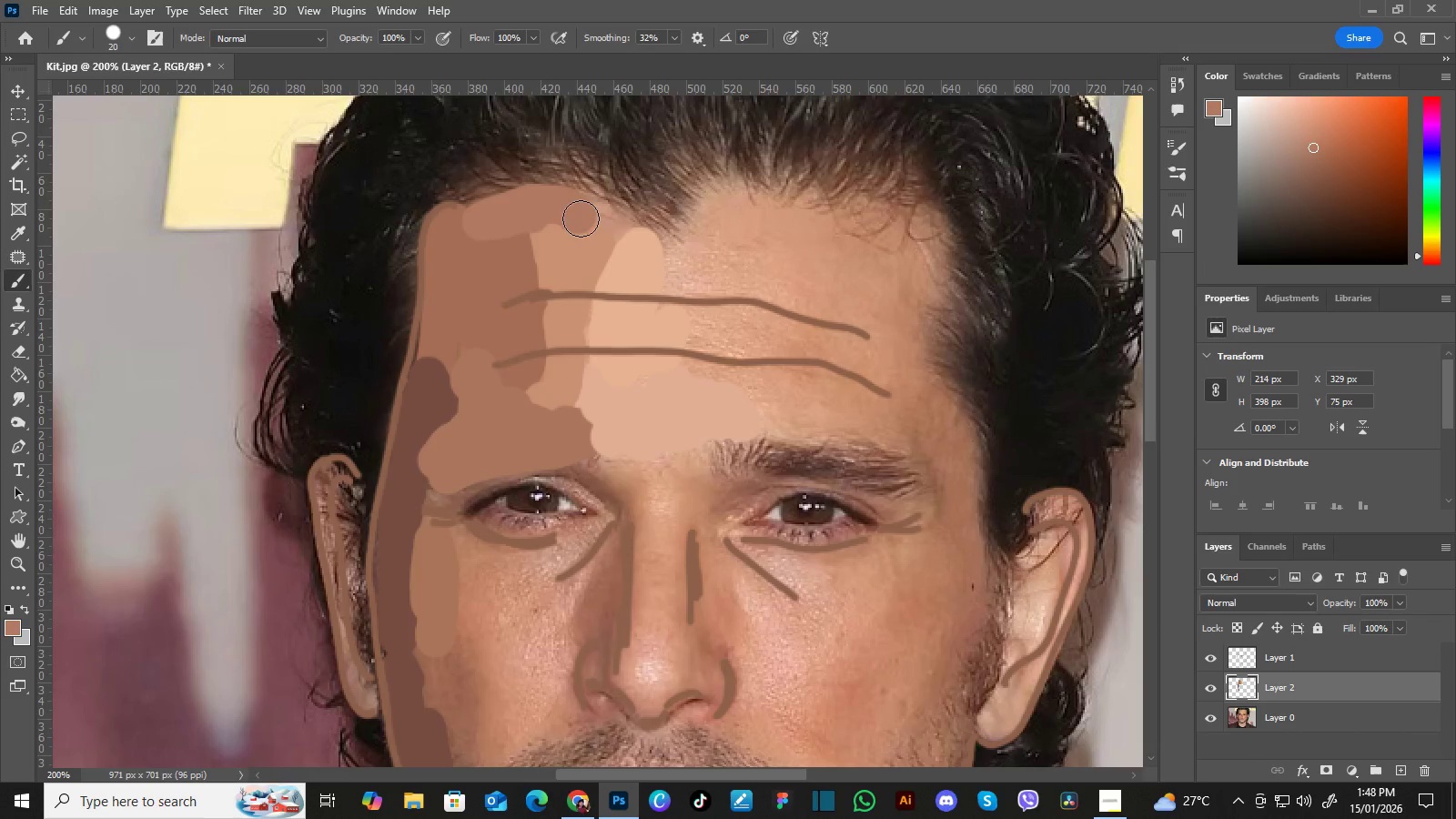 
type(bi)
 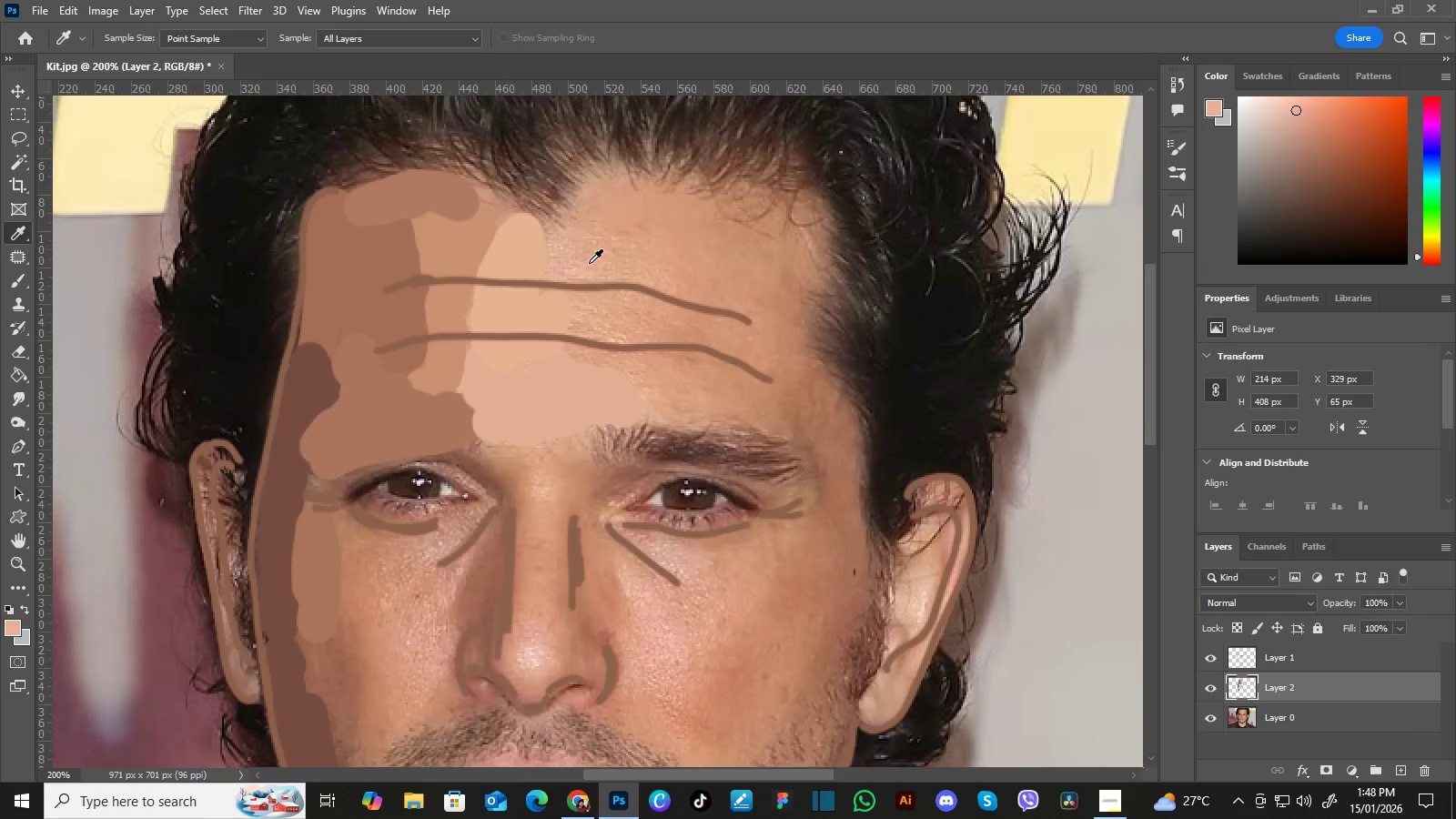 
hold_key(key=Space, duration=0.52)
 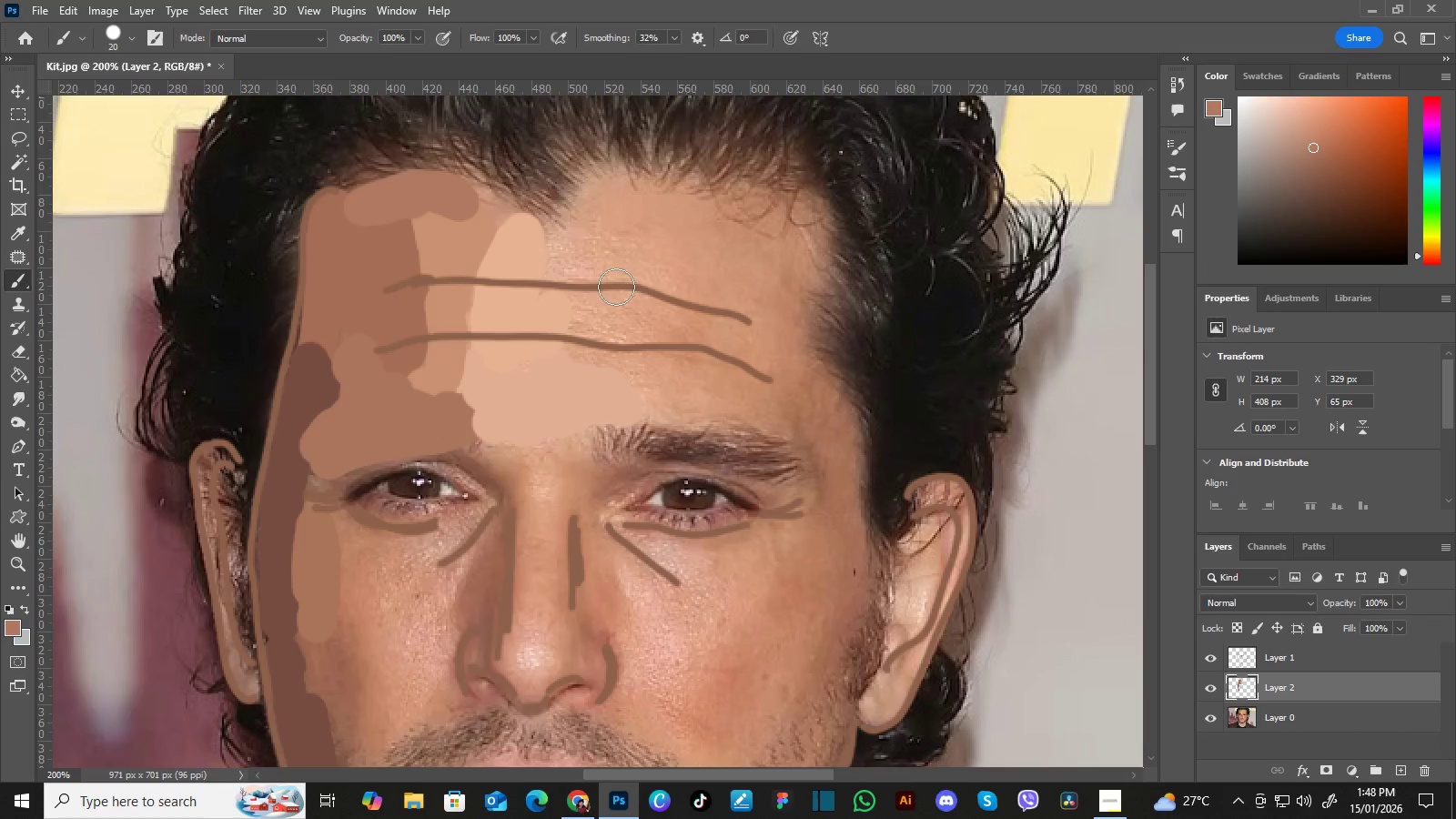 
left_click_drag(start_coordinate=[722, 287], to_coordinate=[603, 272])
 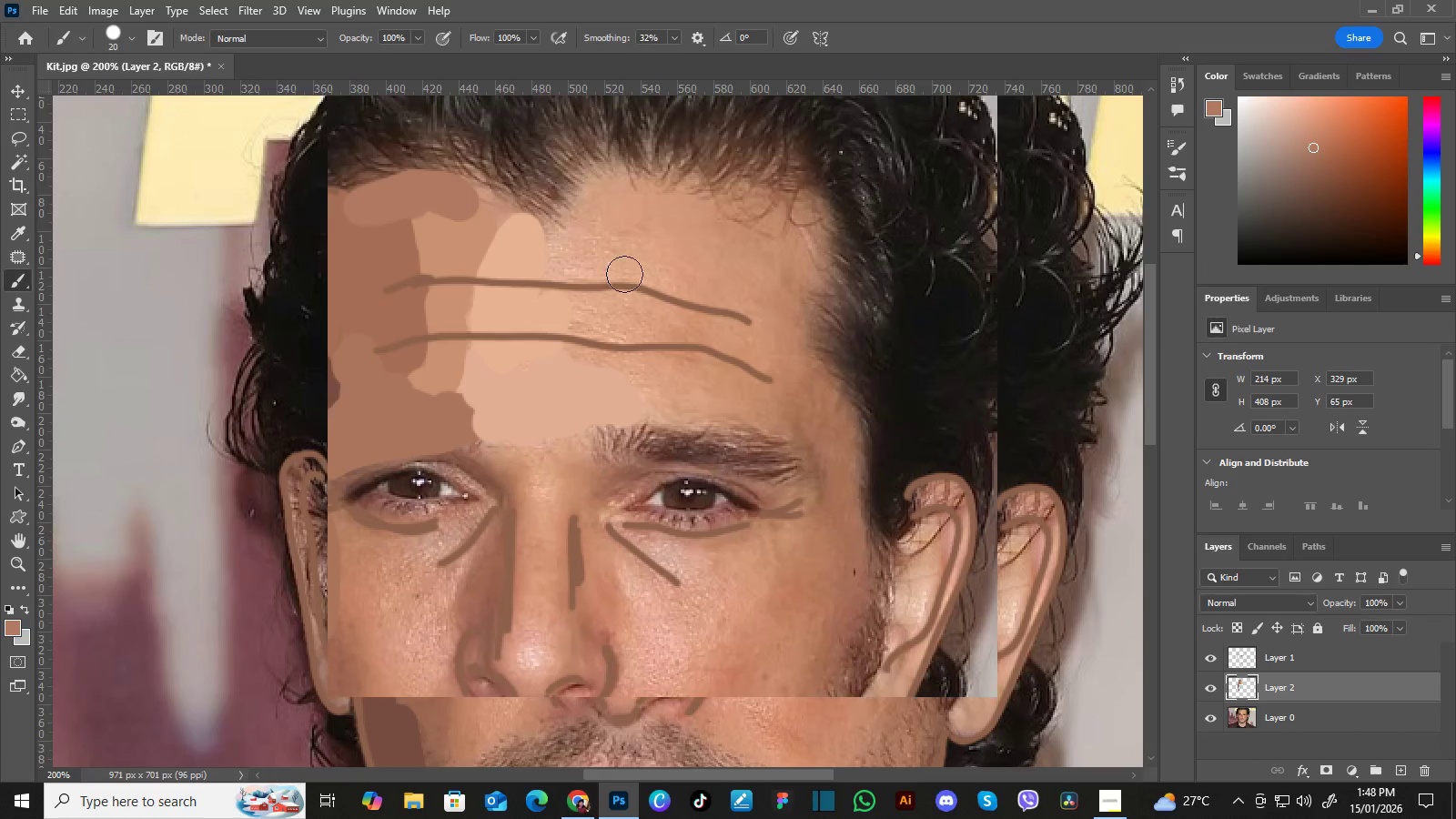 
hold_key(key=Space, duration=25.94)
 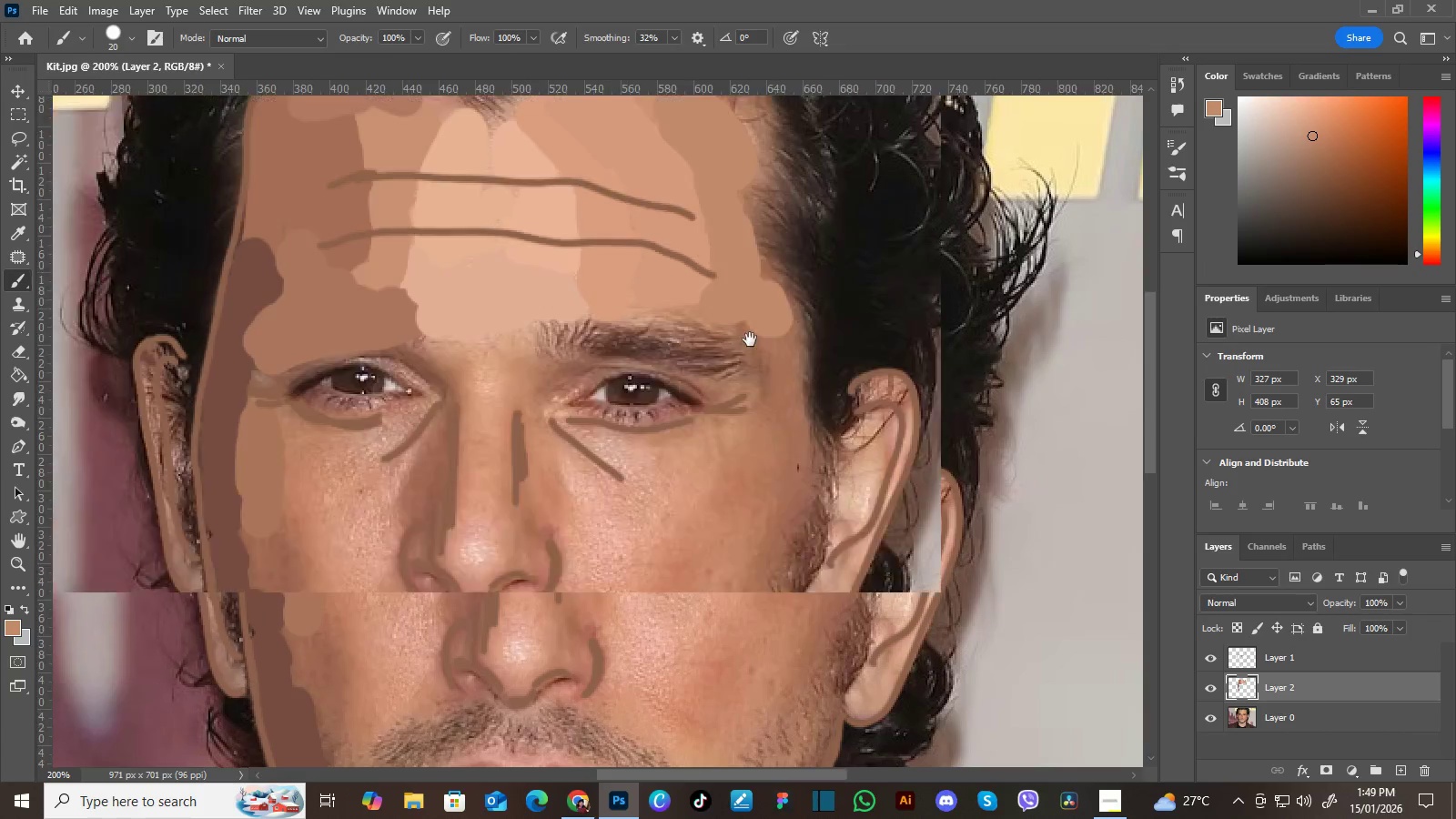 
left_click([589, 263])
 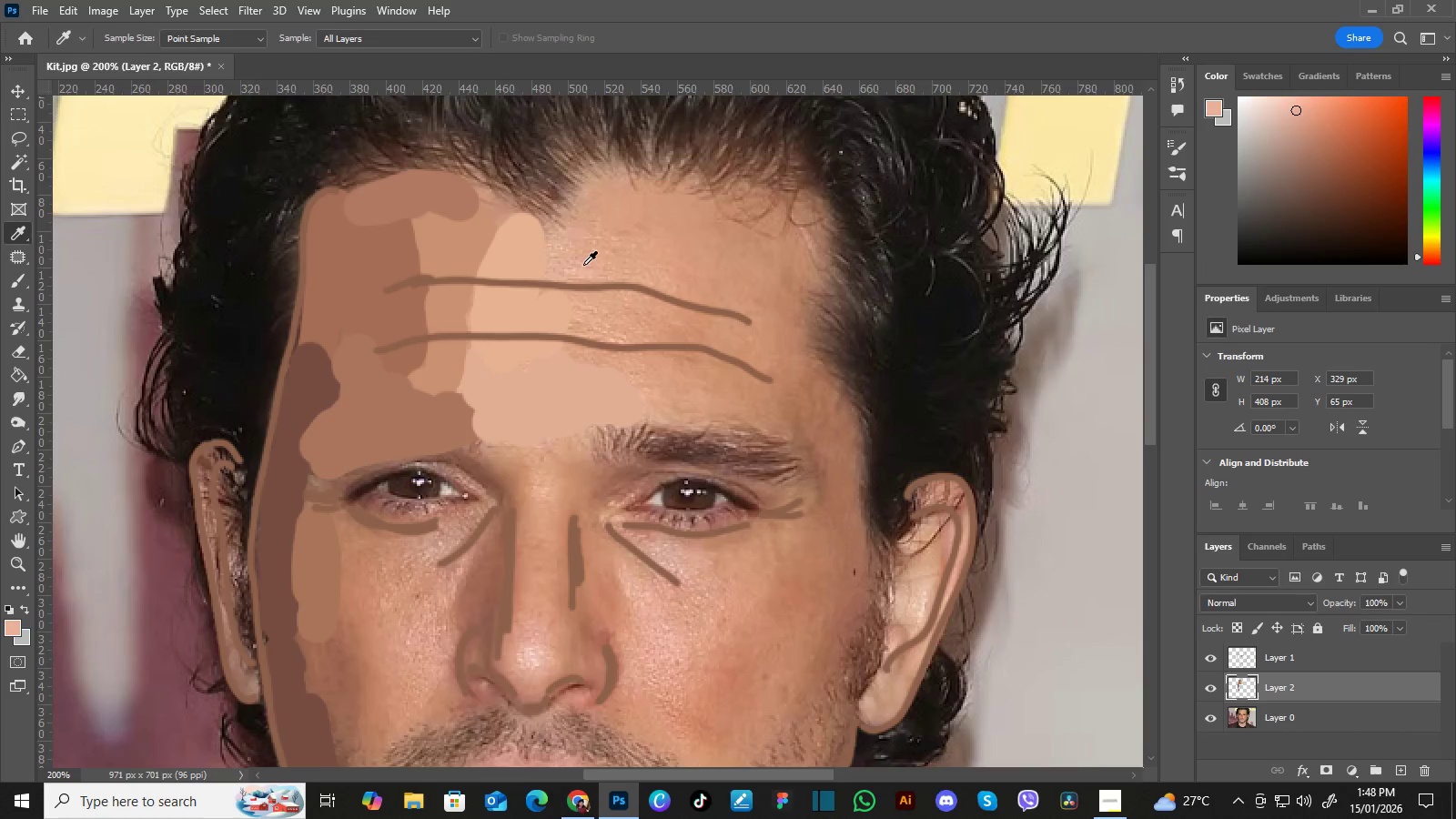 
left_click_drag(start_coordinate=[589, 263], to_coordinate=[583, 261])
 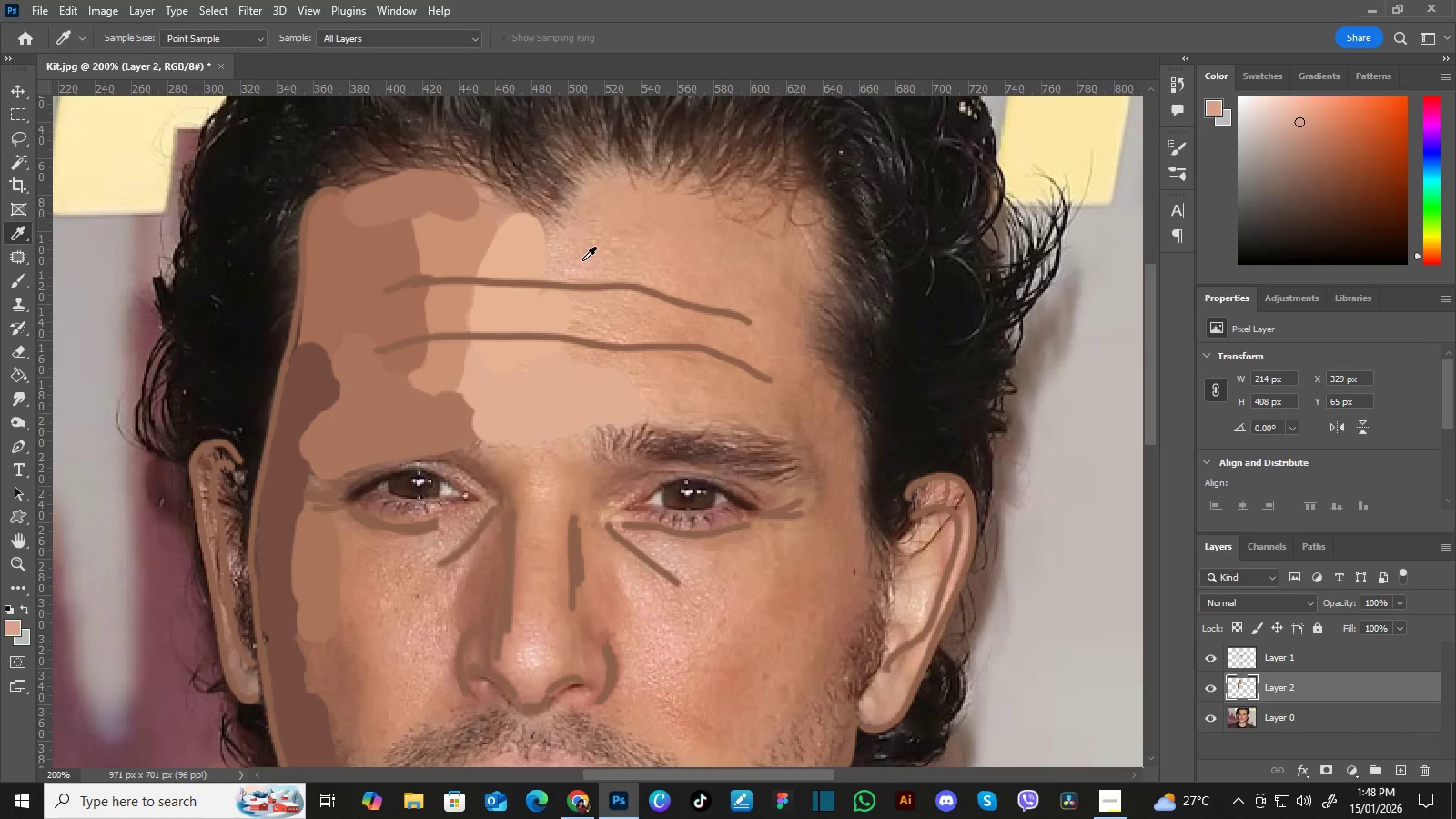 
triple_click([584, 258])
 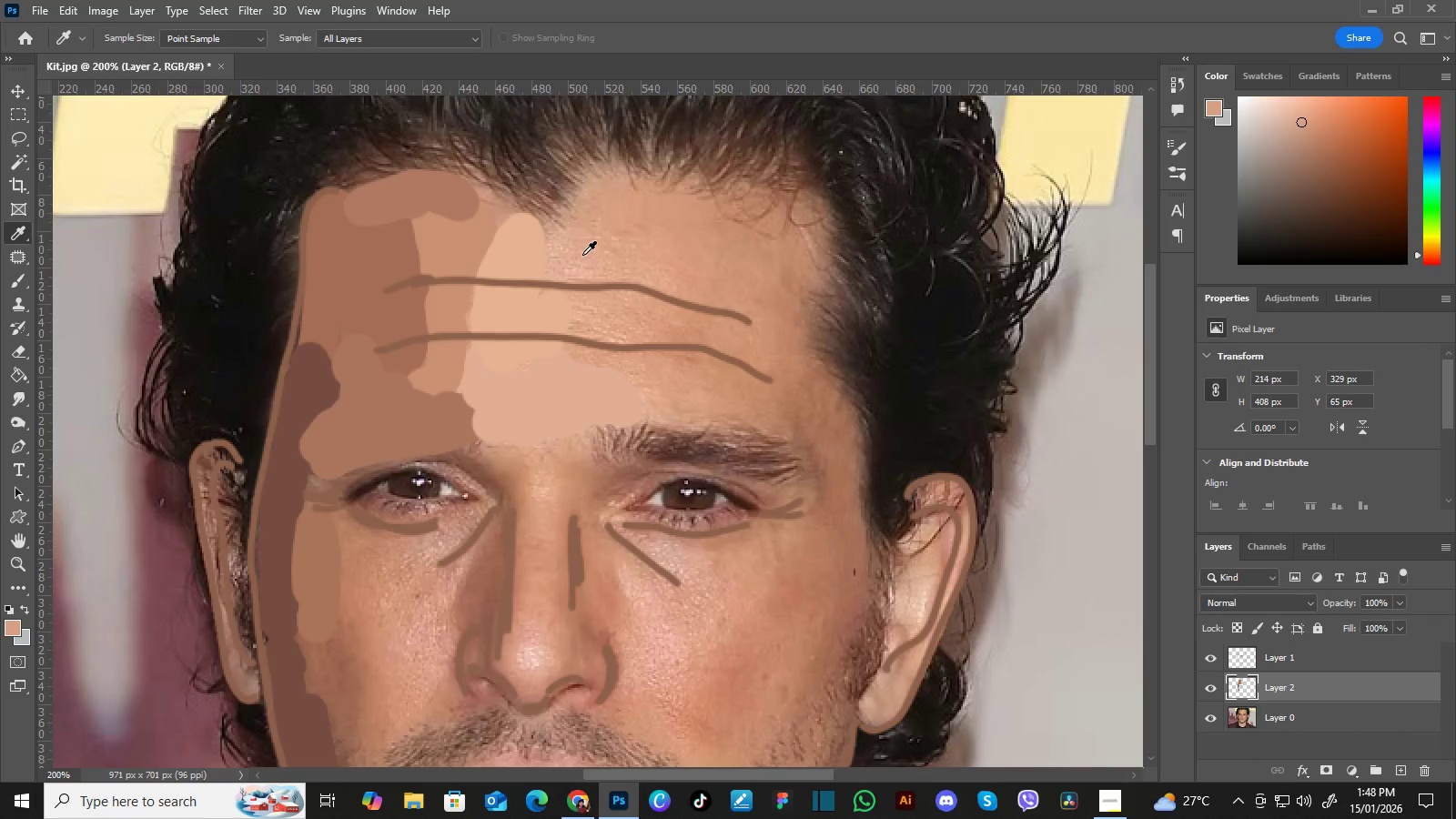 
left_click_drag(start_coordinate=[584, 258], to_coordinate=[581, 252])
 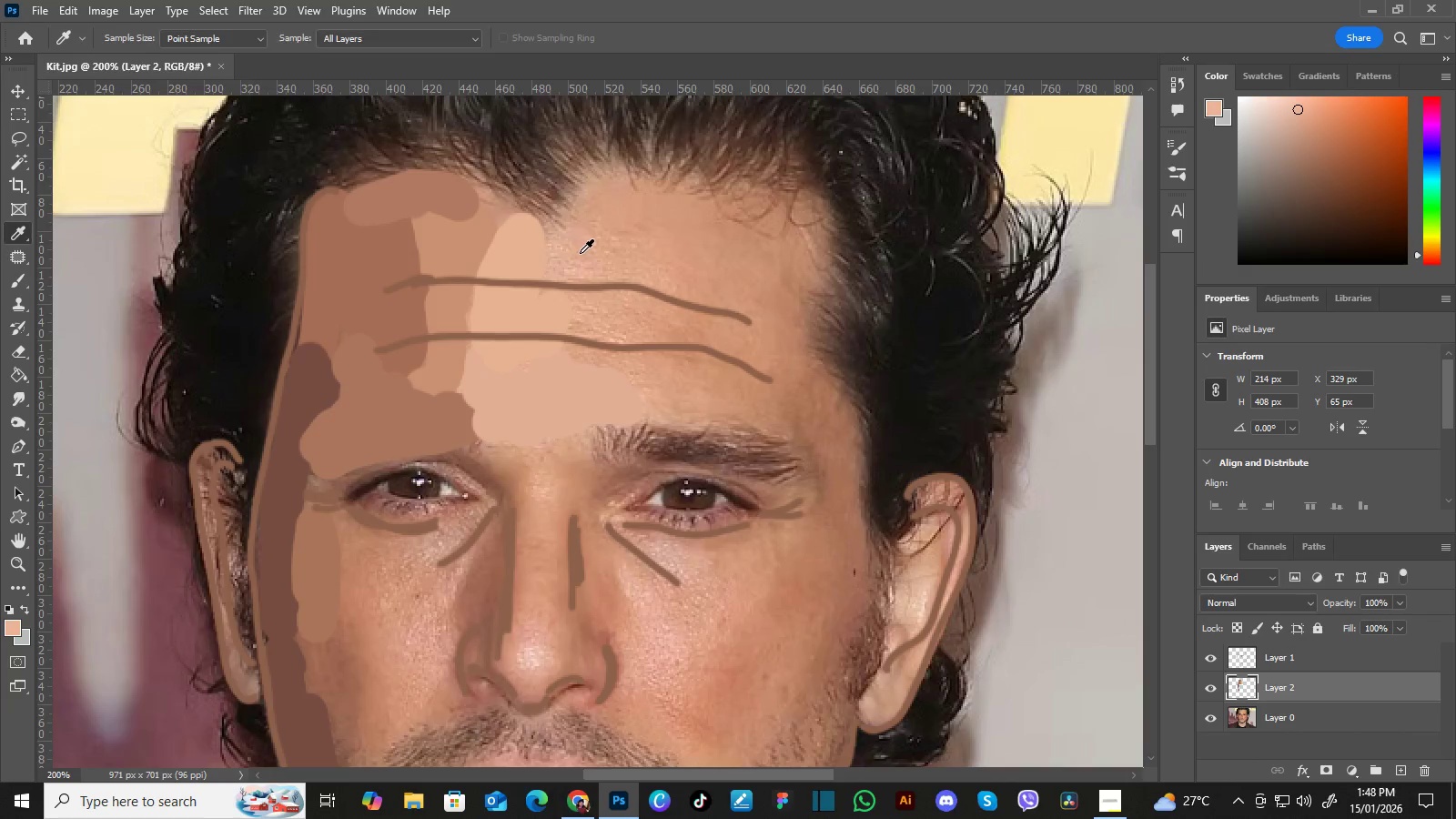 
key(B)
 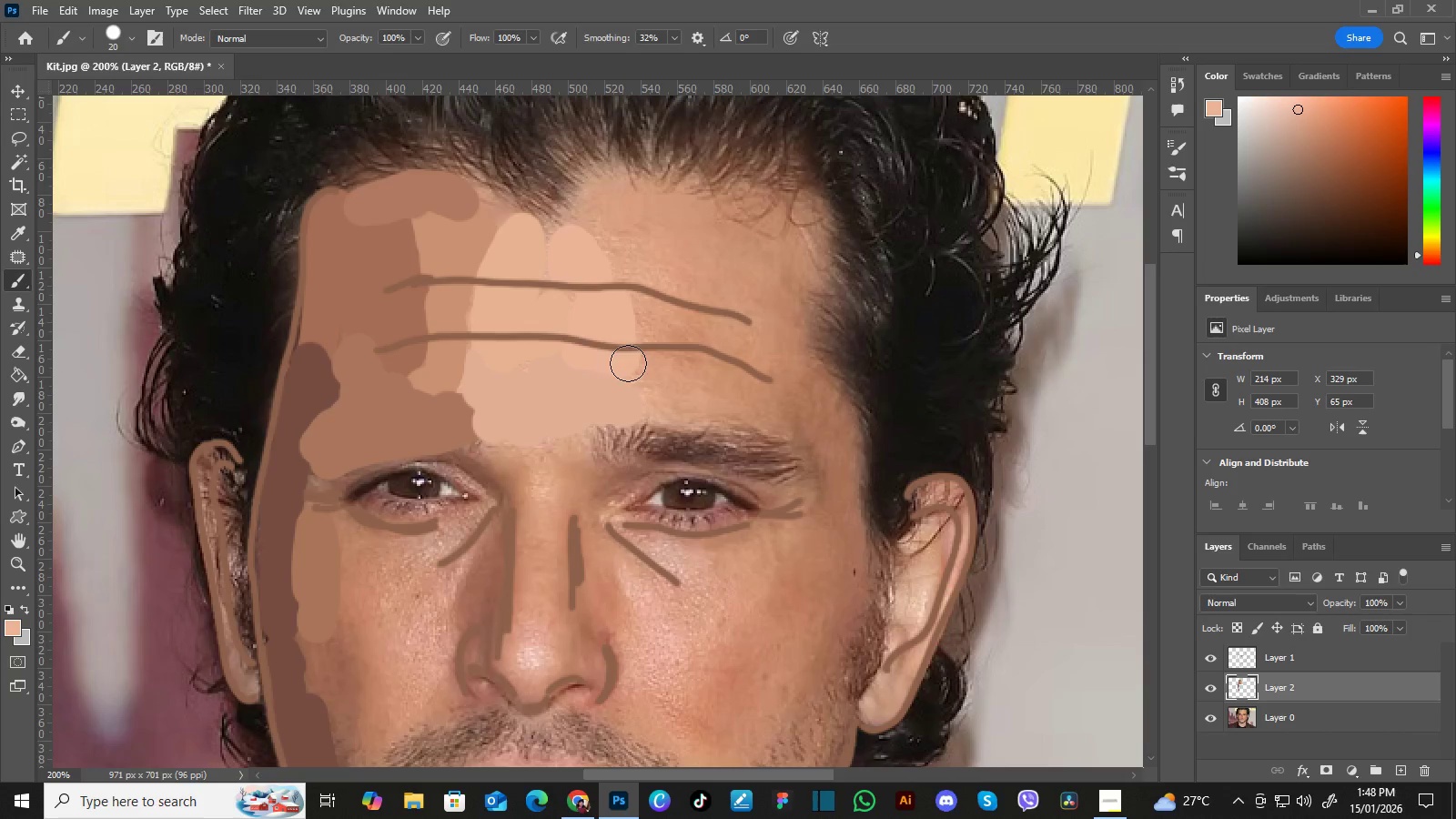 
key(I)
 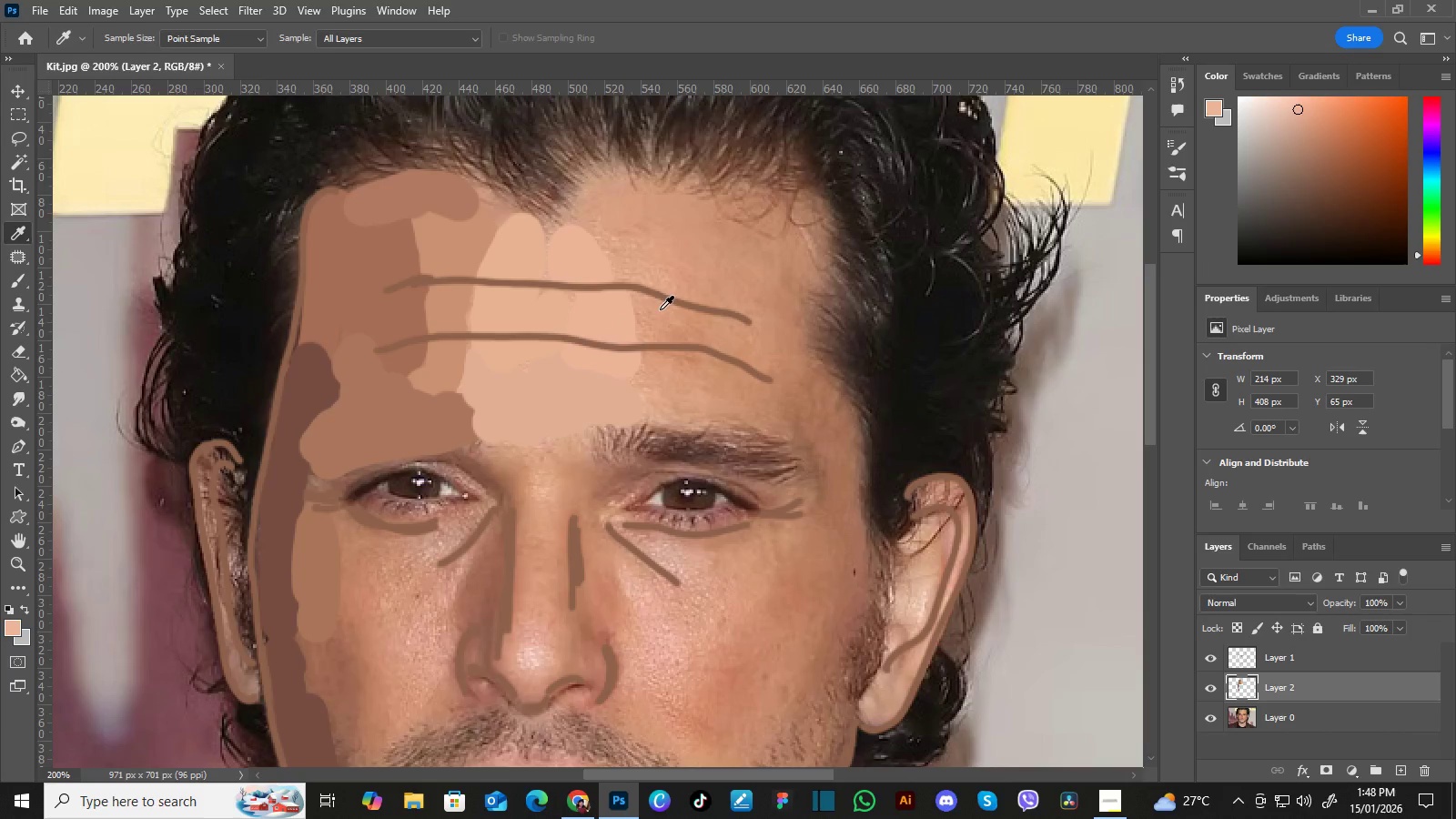 
left_click([657, 318])
 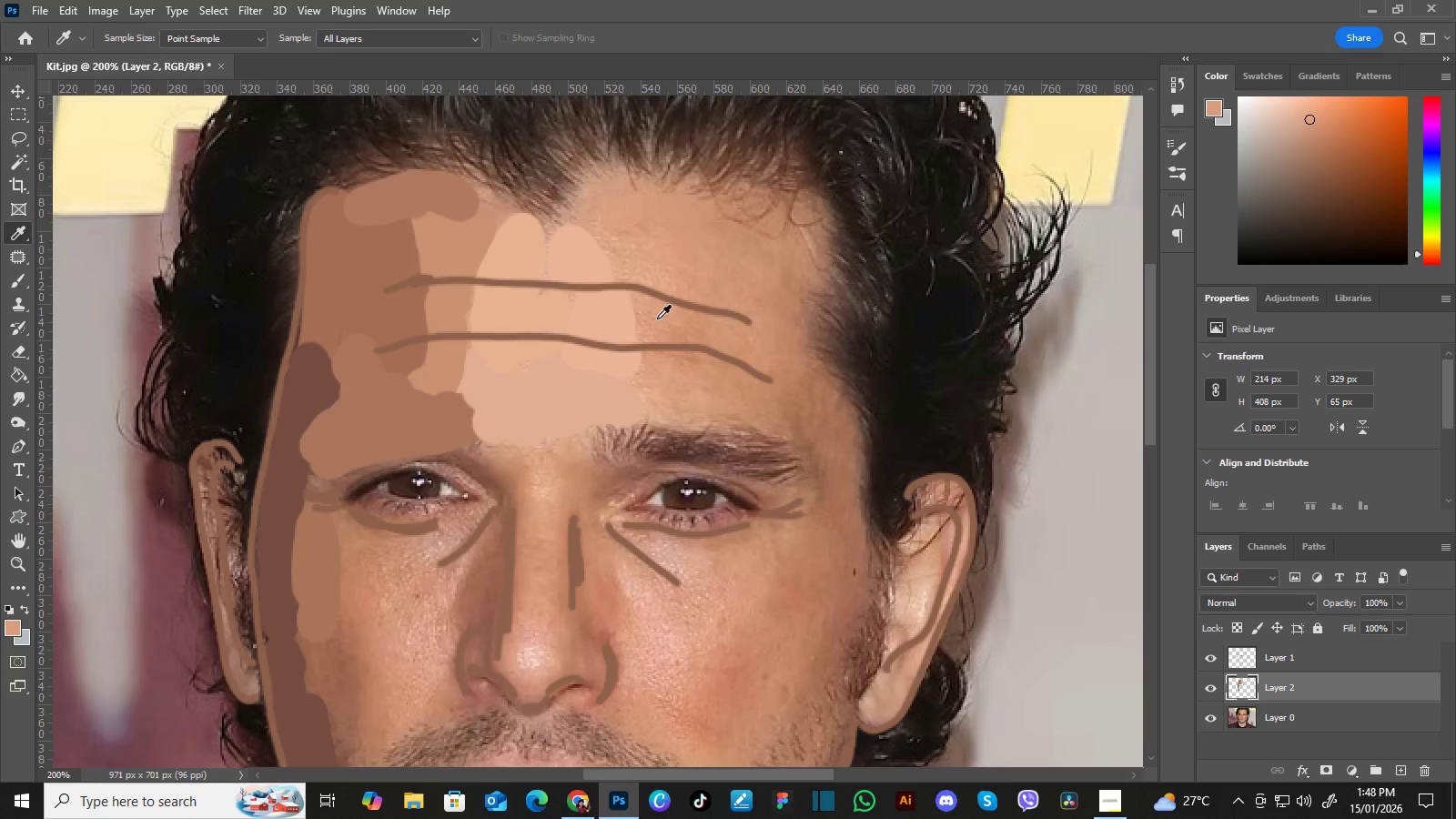 
left_click_drag(start_coordinate=[657, 318], to_coordinate=[651, 314])
 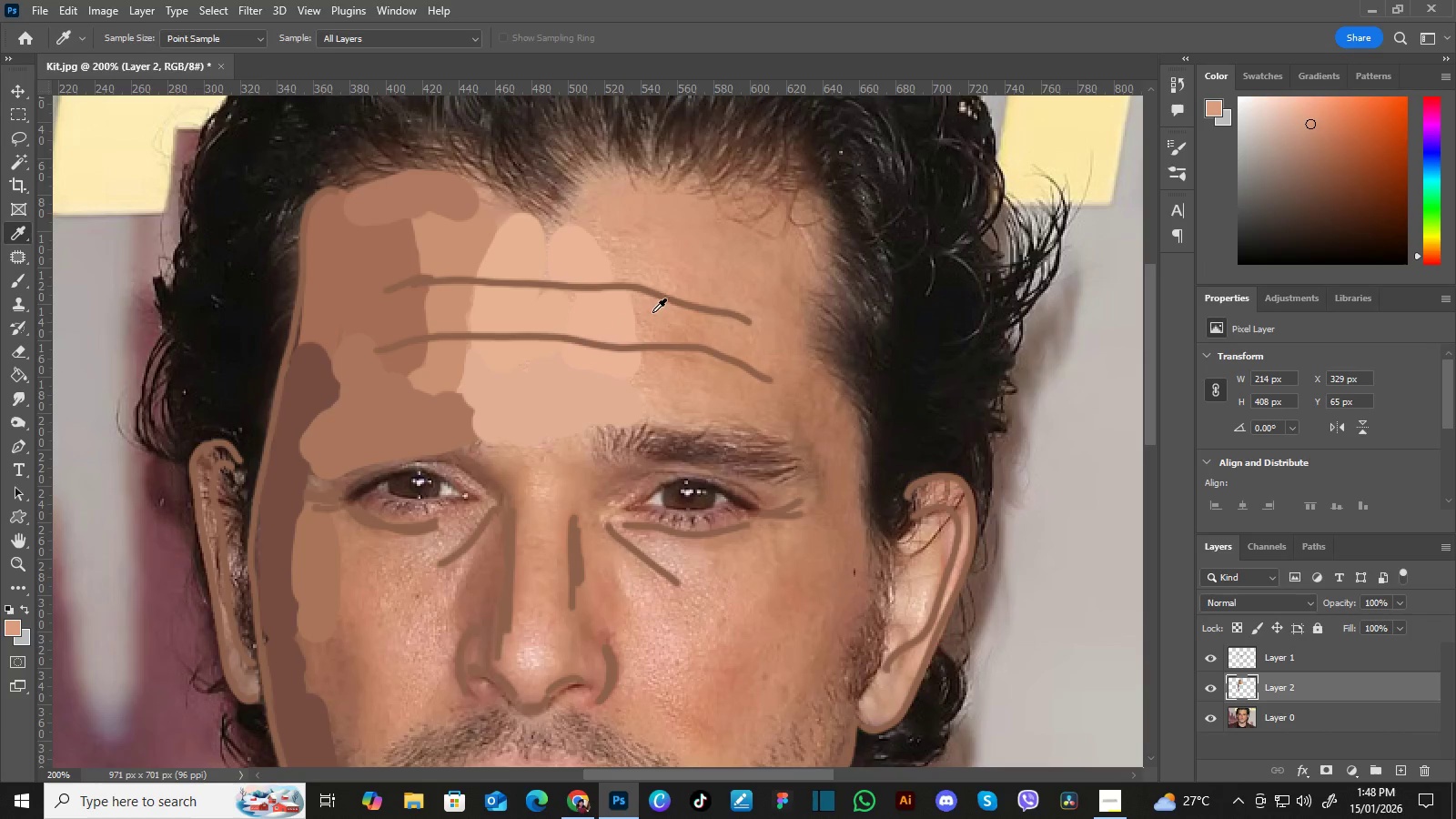 
triple_click([652, 312])
 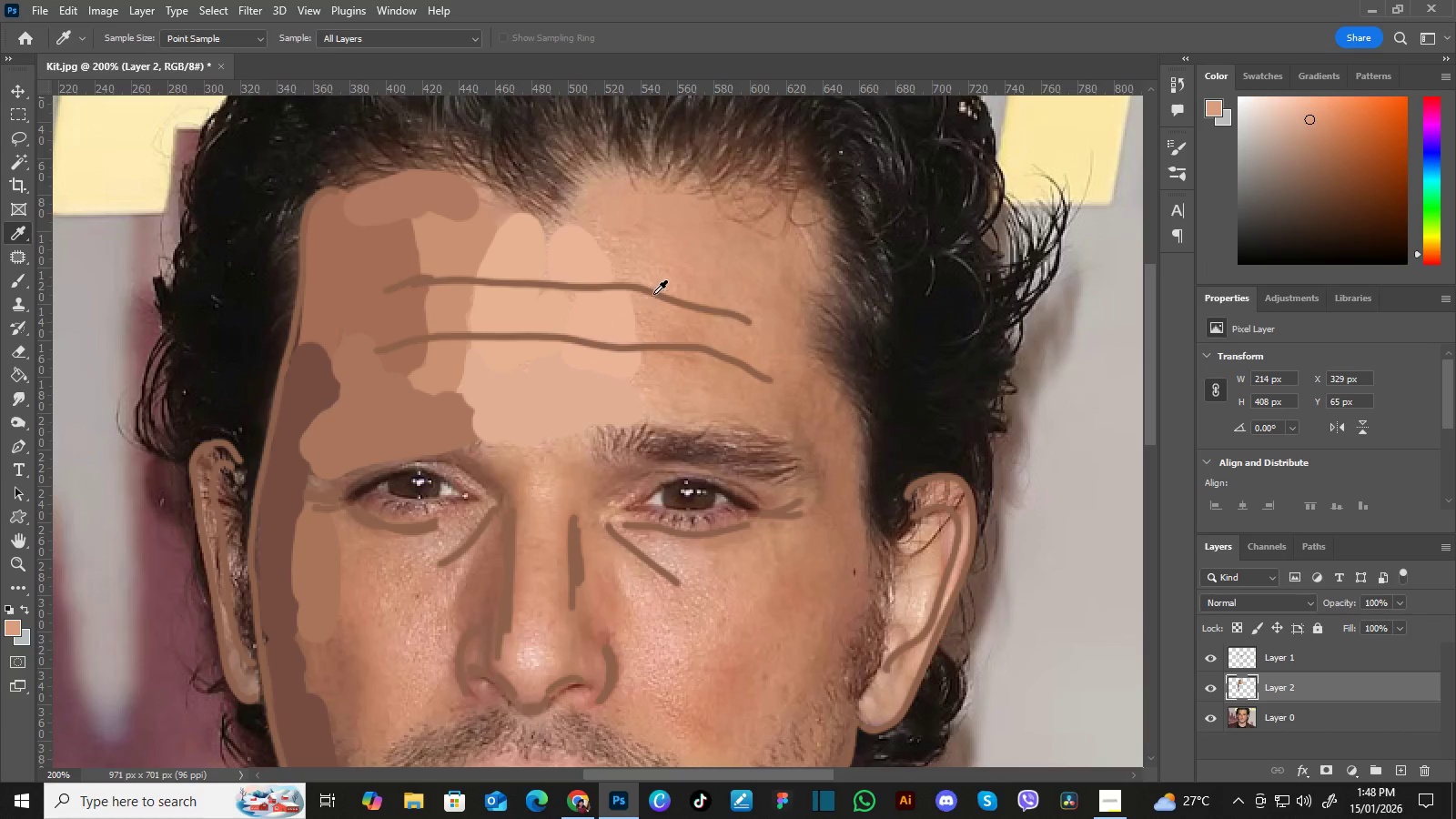 
key(B)
 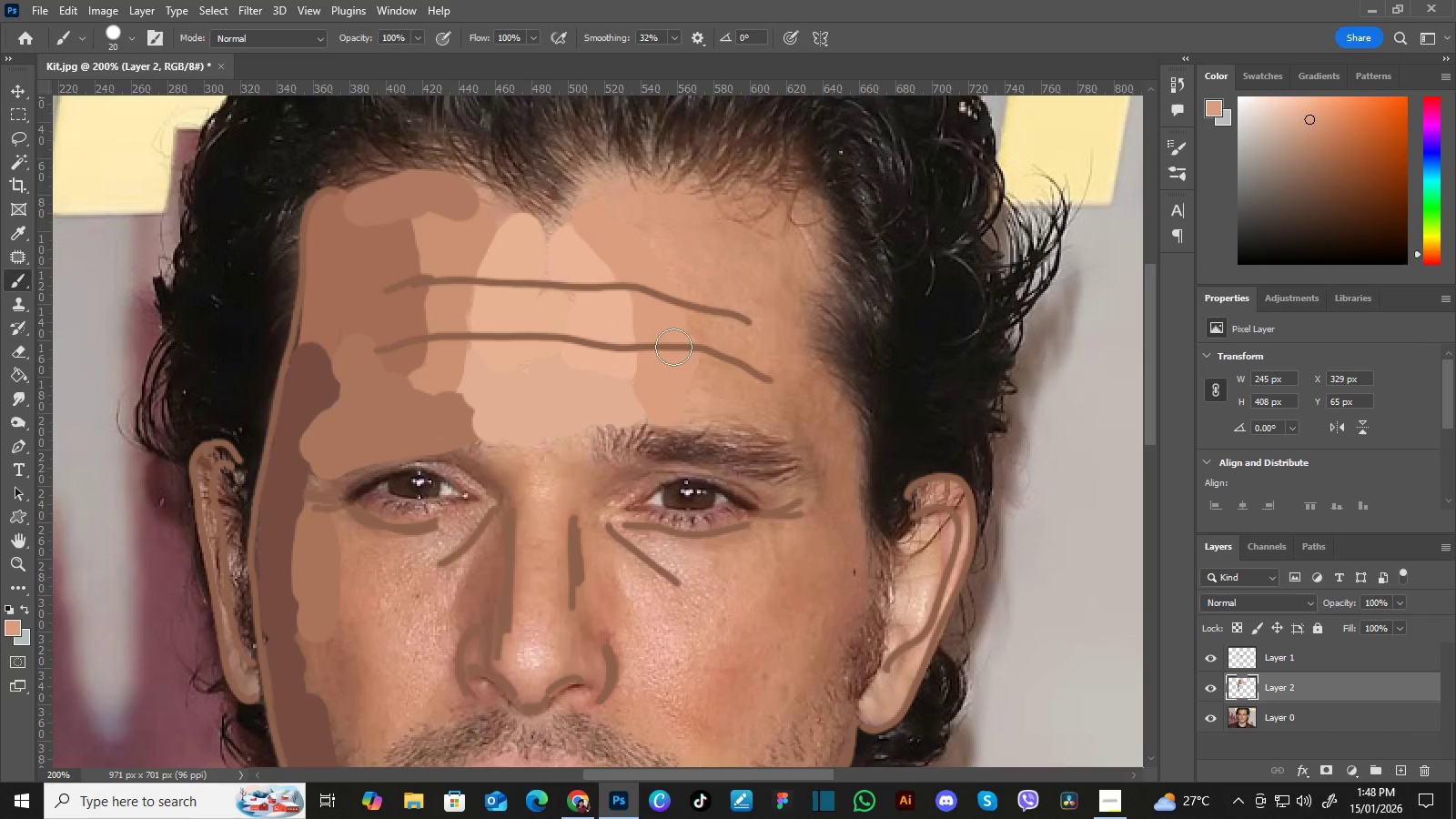 
key(I)
 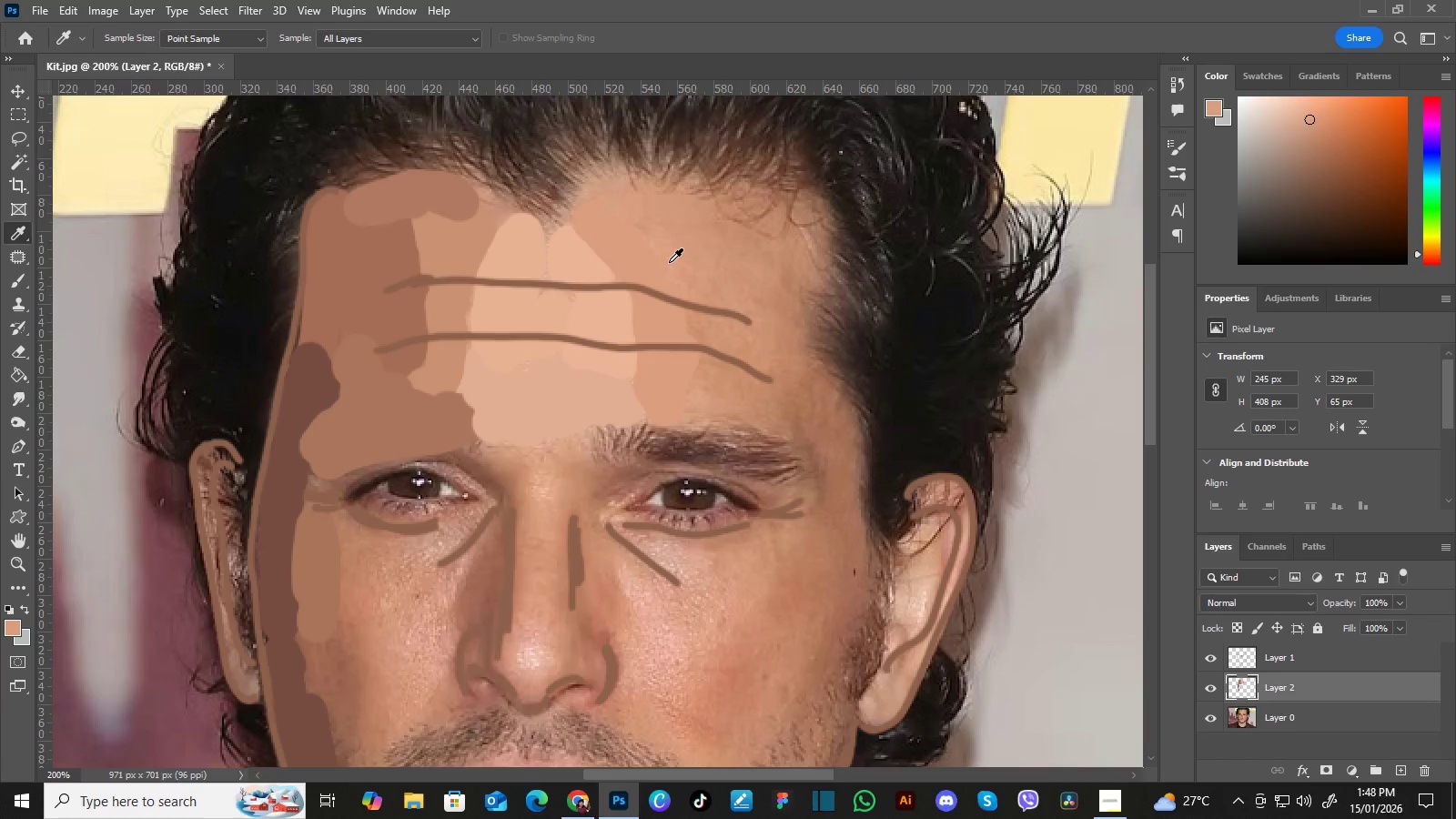 
left_click([673, 261])
 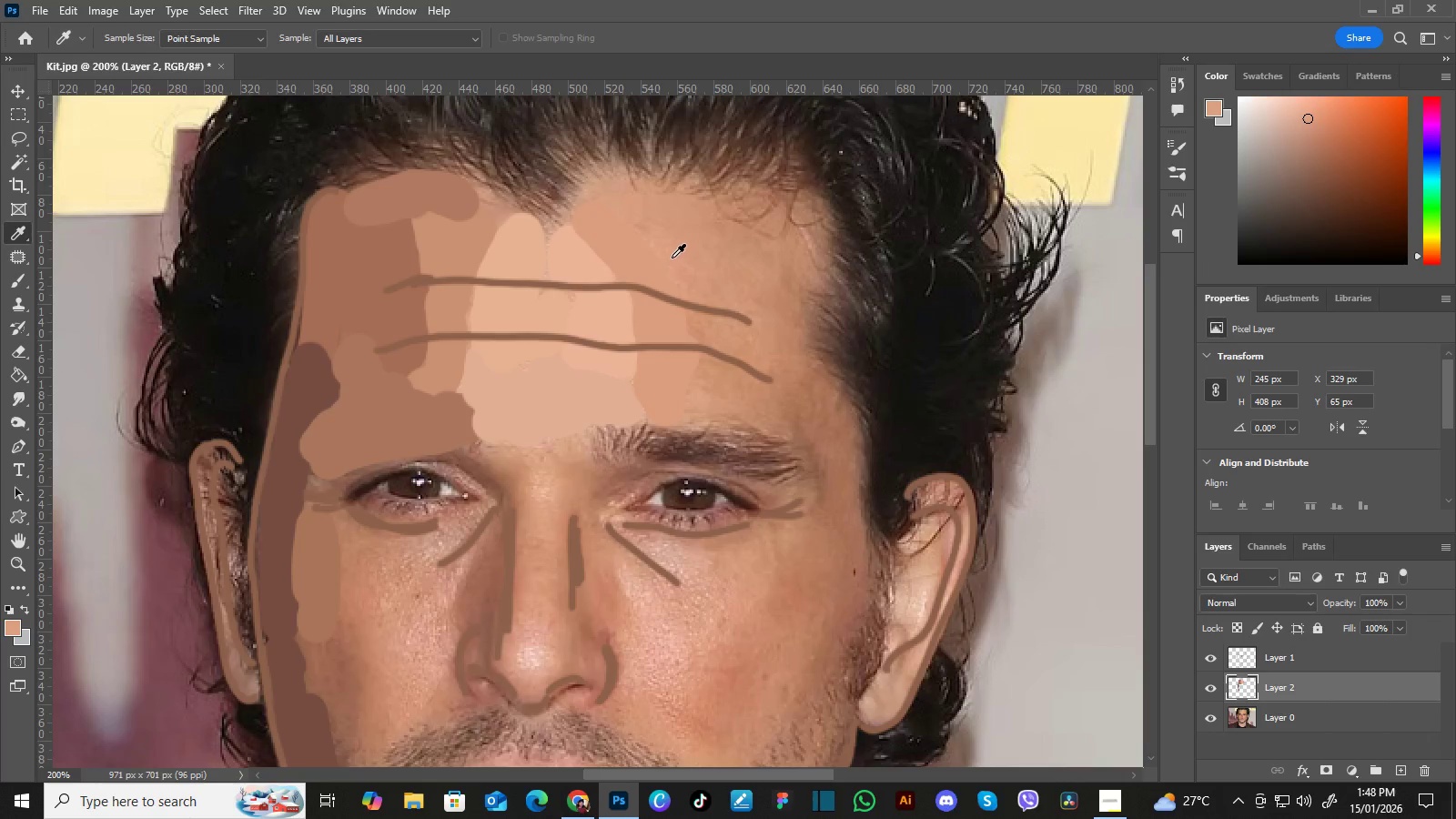 
left_click_drag(start_coordinate=[673, 261], to_coordinate=[672, 256])
 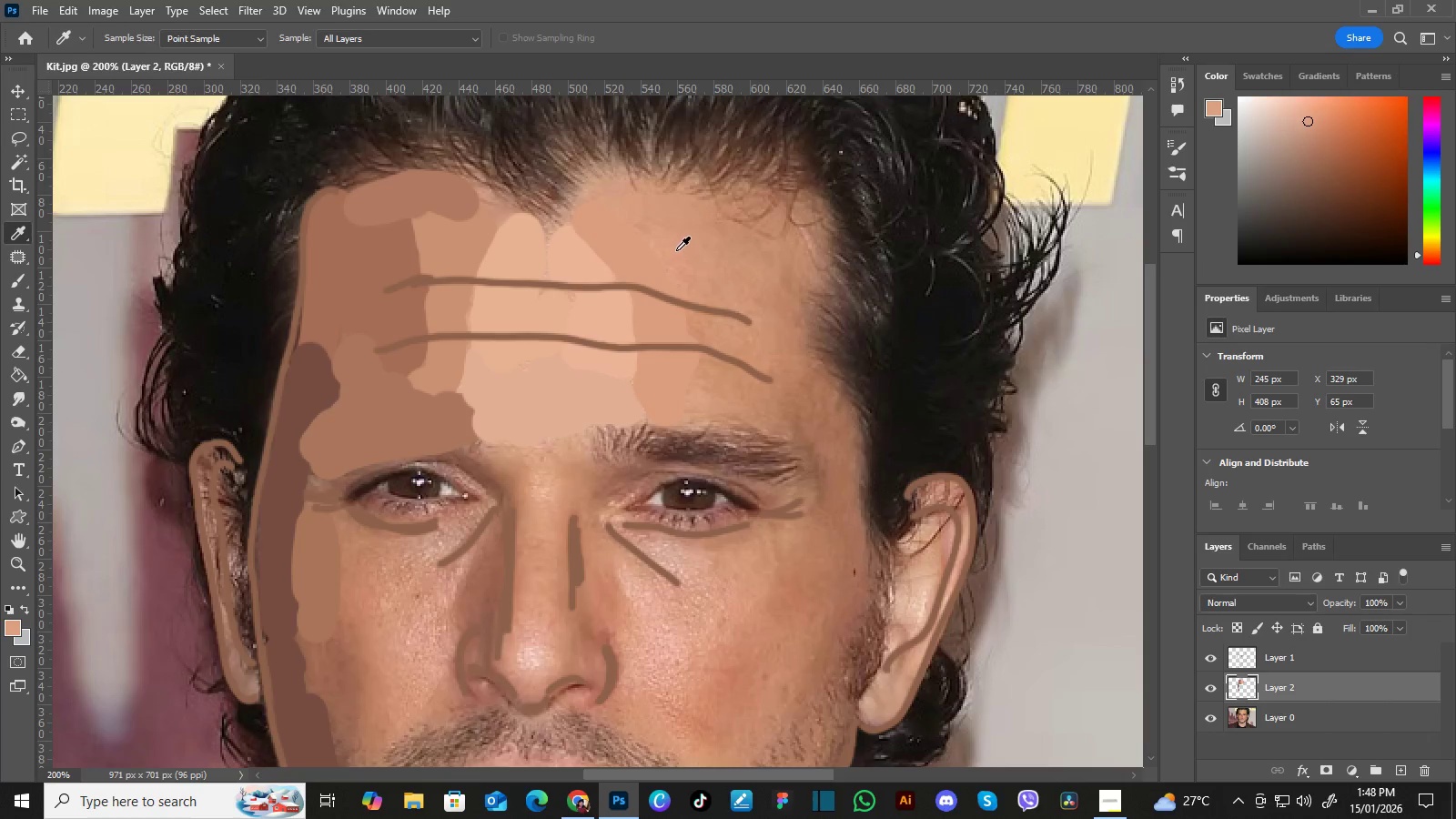 
triple_click([676, 250])
 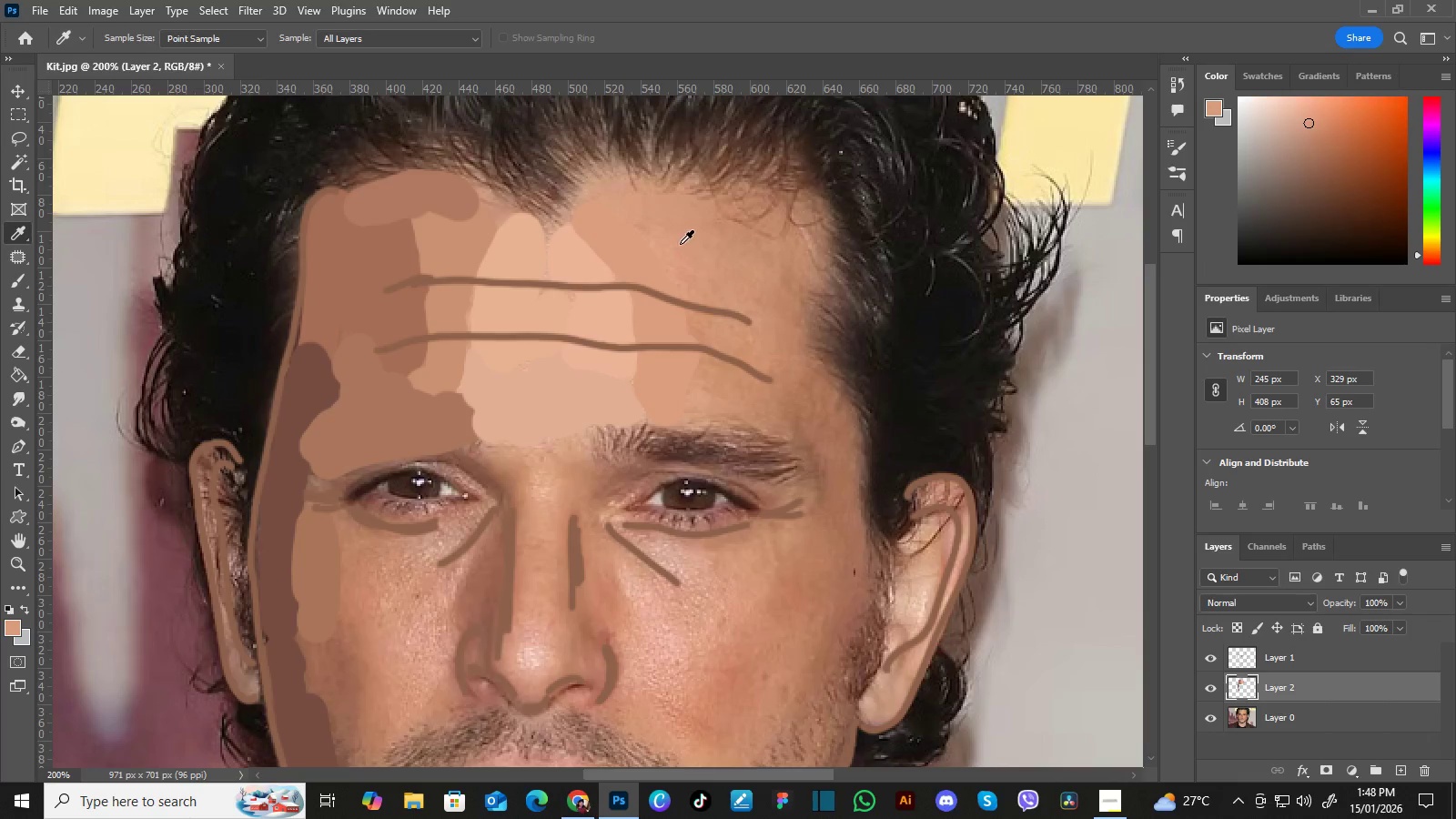 
key(B)
 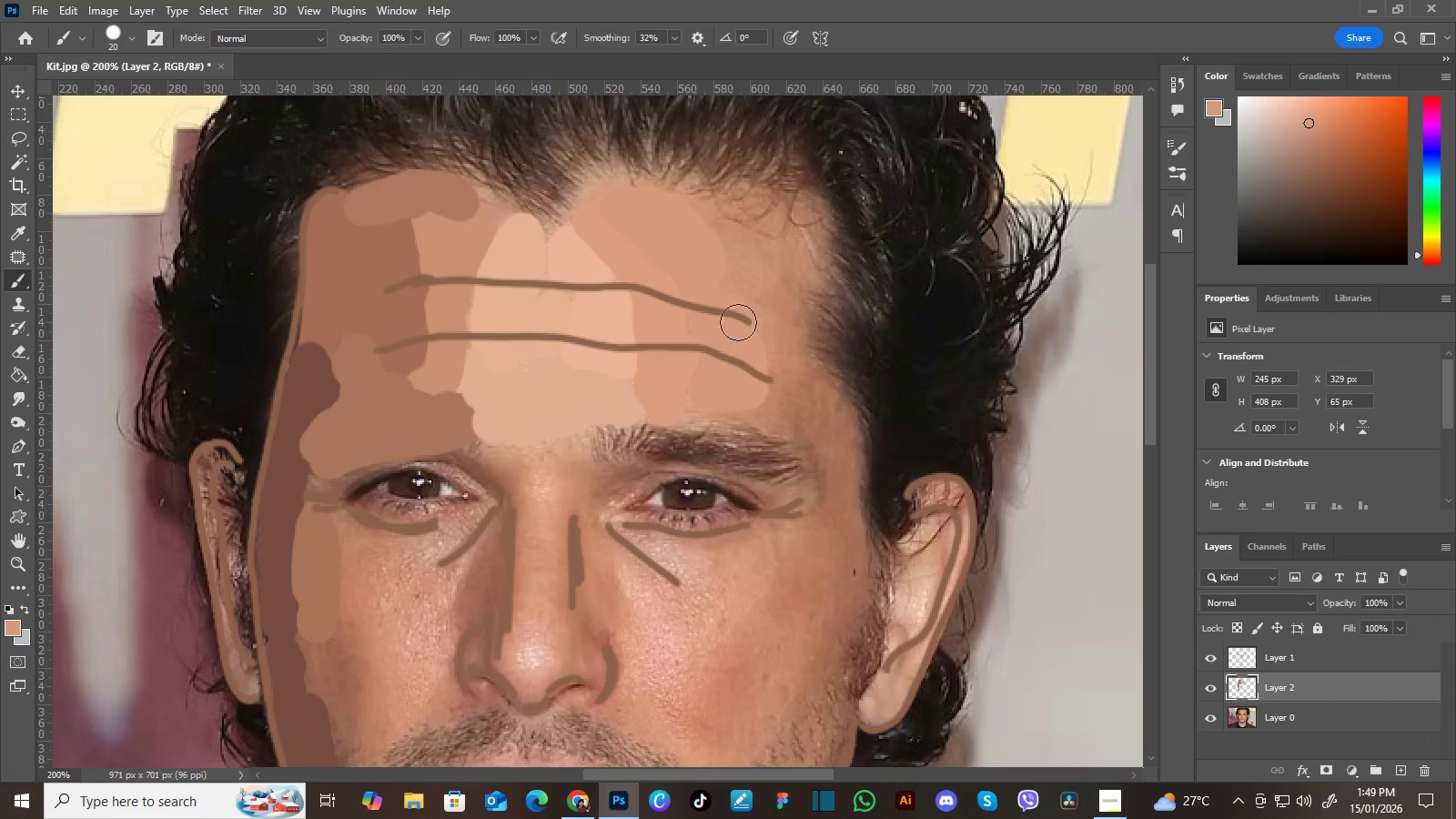 
key(I)
 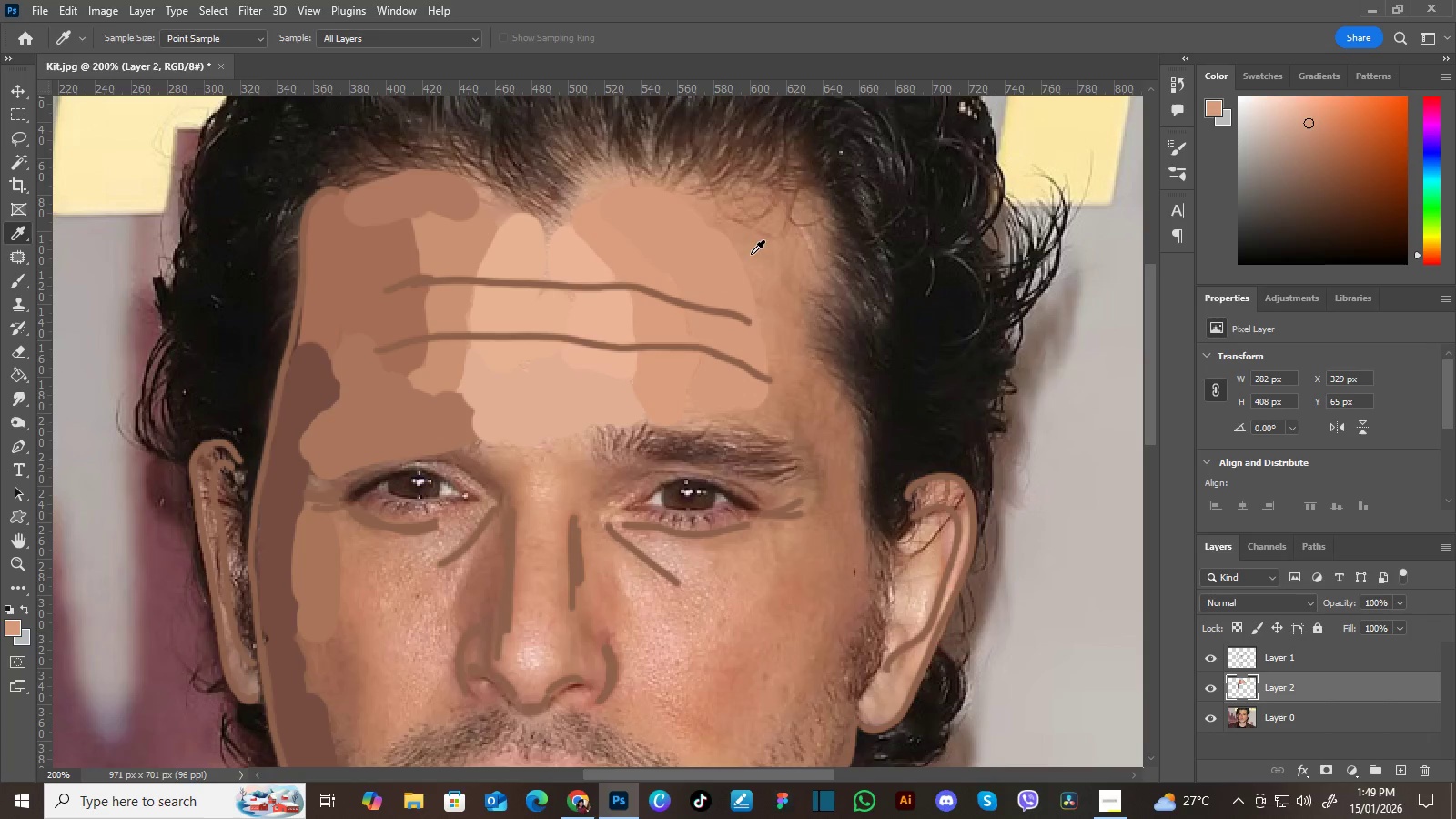 
left_click([764, 256])
 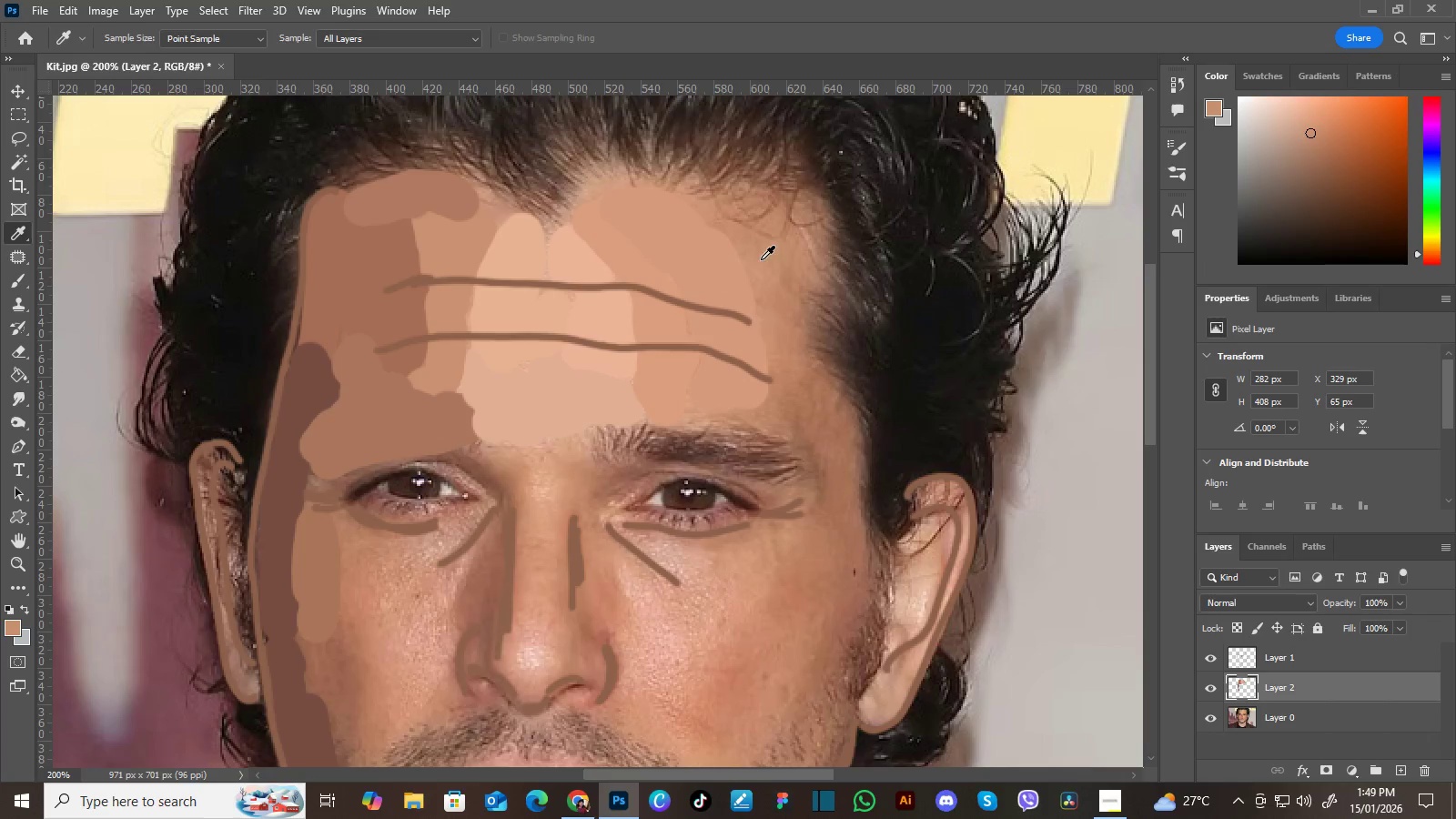 
triple_click([764, 255])
 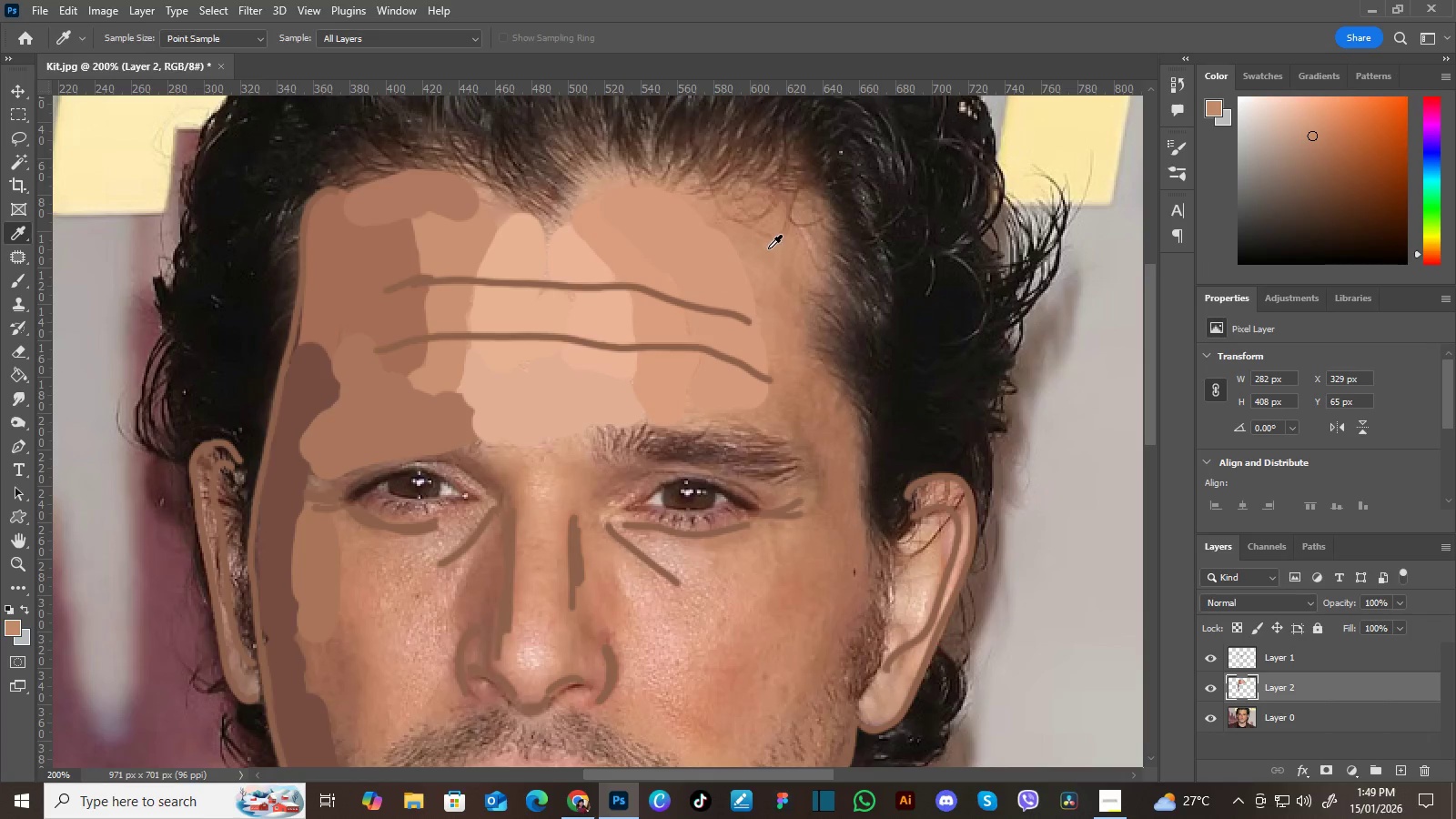 
key(B)
 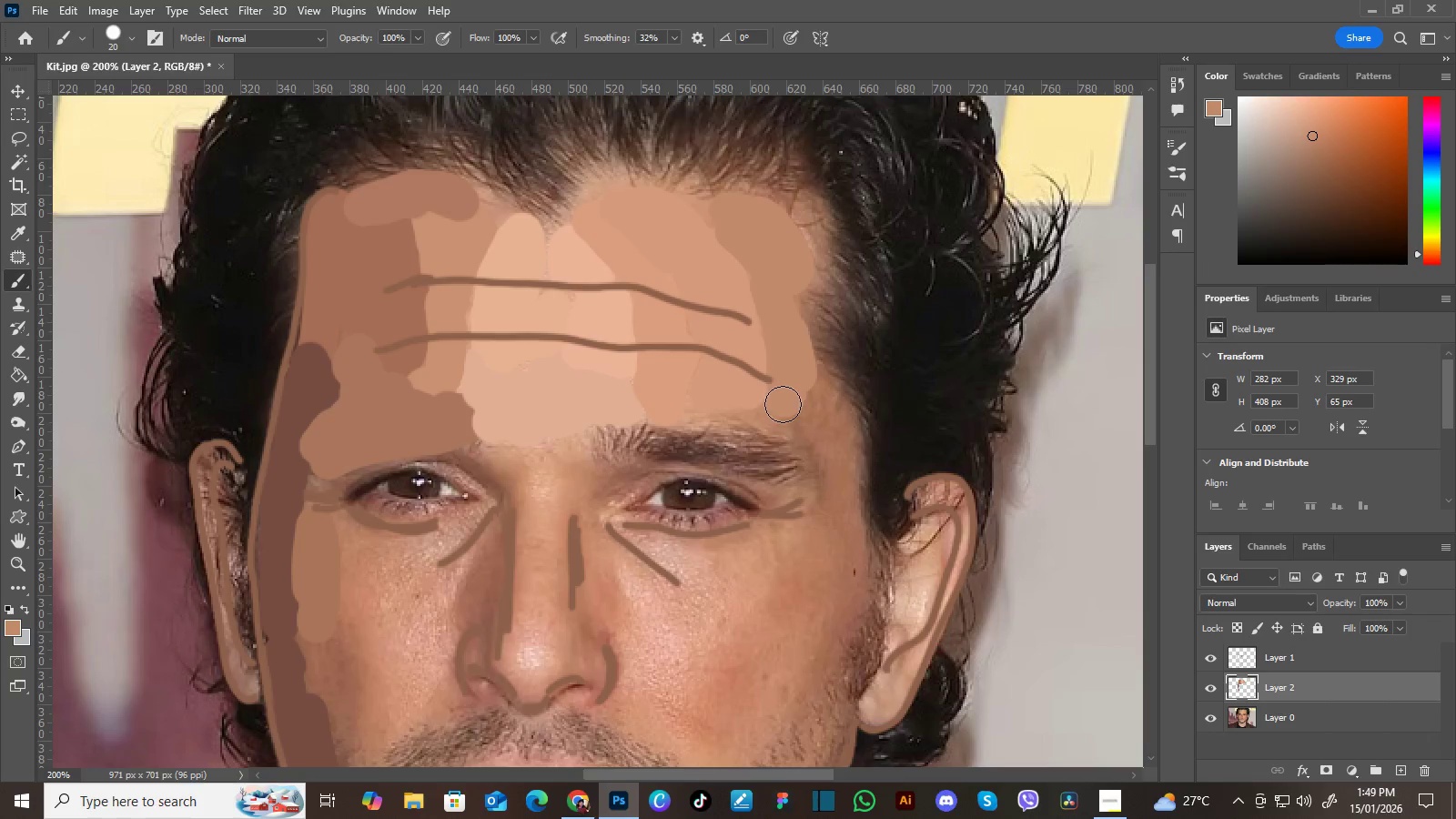 
hold_key(key=Space, duration=0.53)
 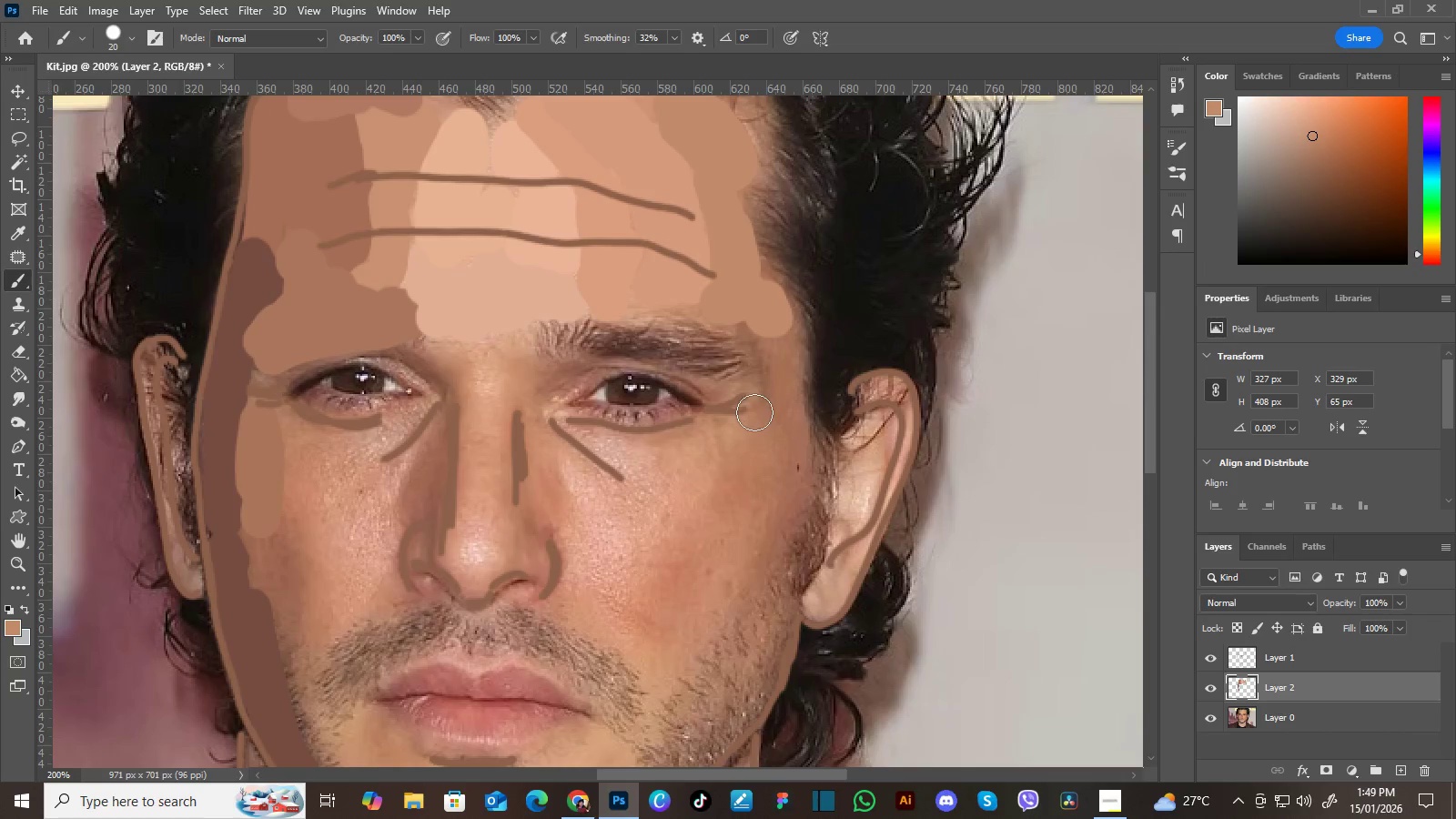 
left_click_drag(start_coordinate=[807, 429], to_coordinate=[751, 324])
 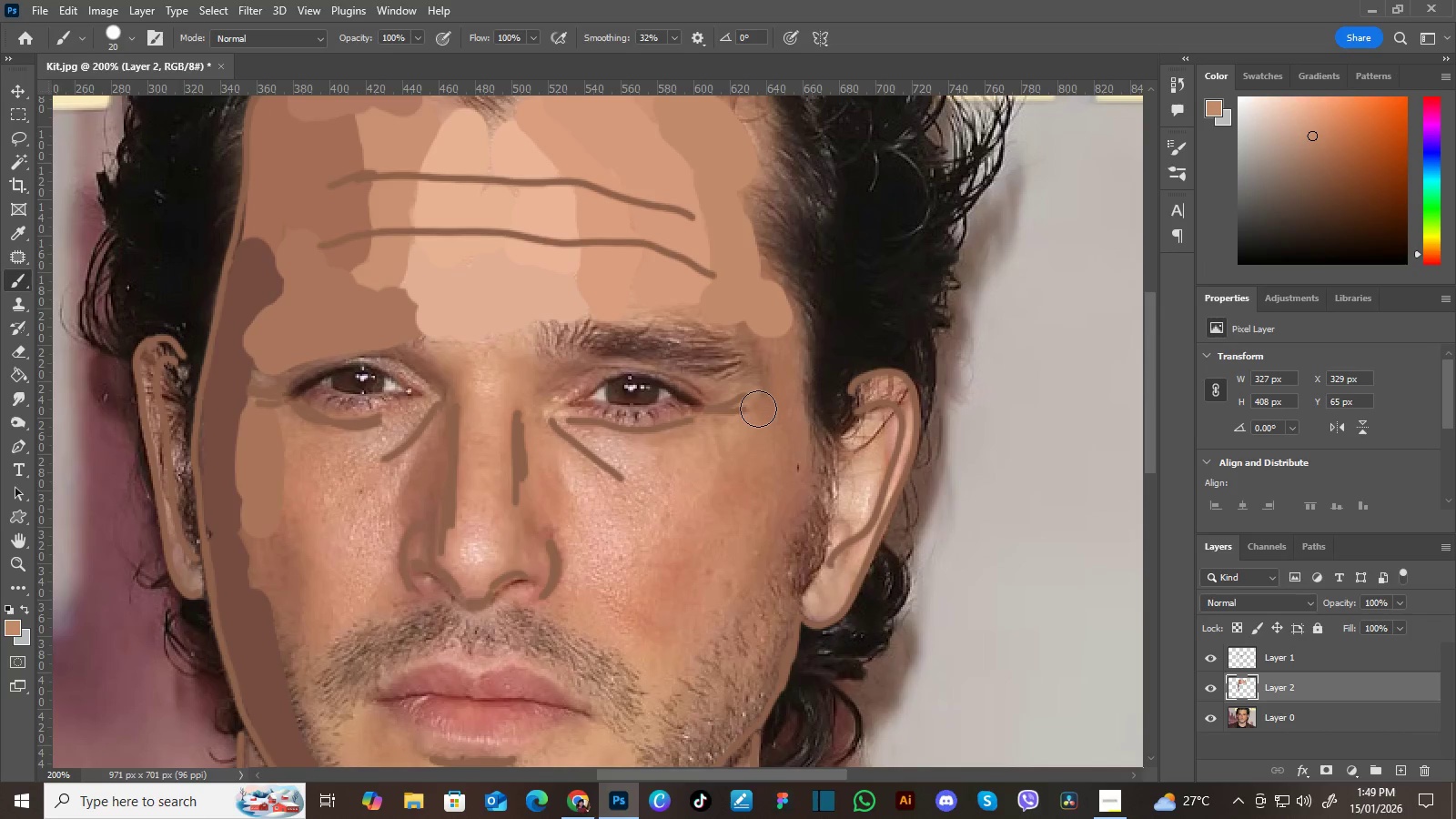 
key(I)
 